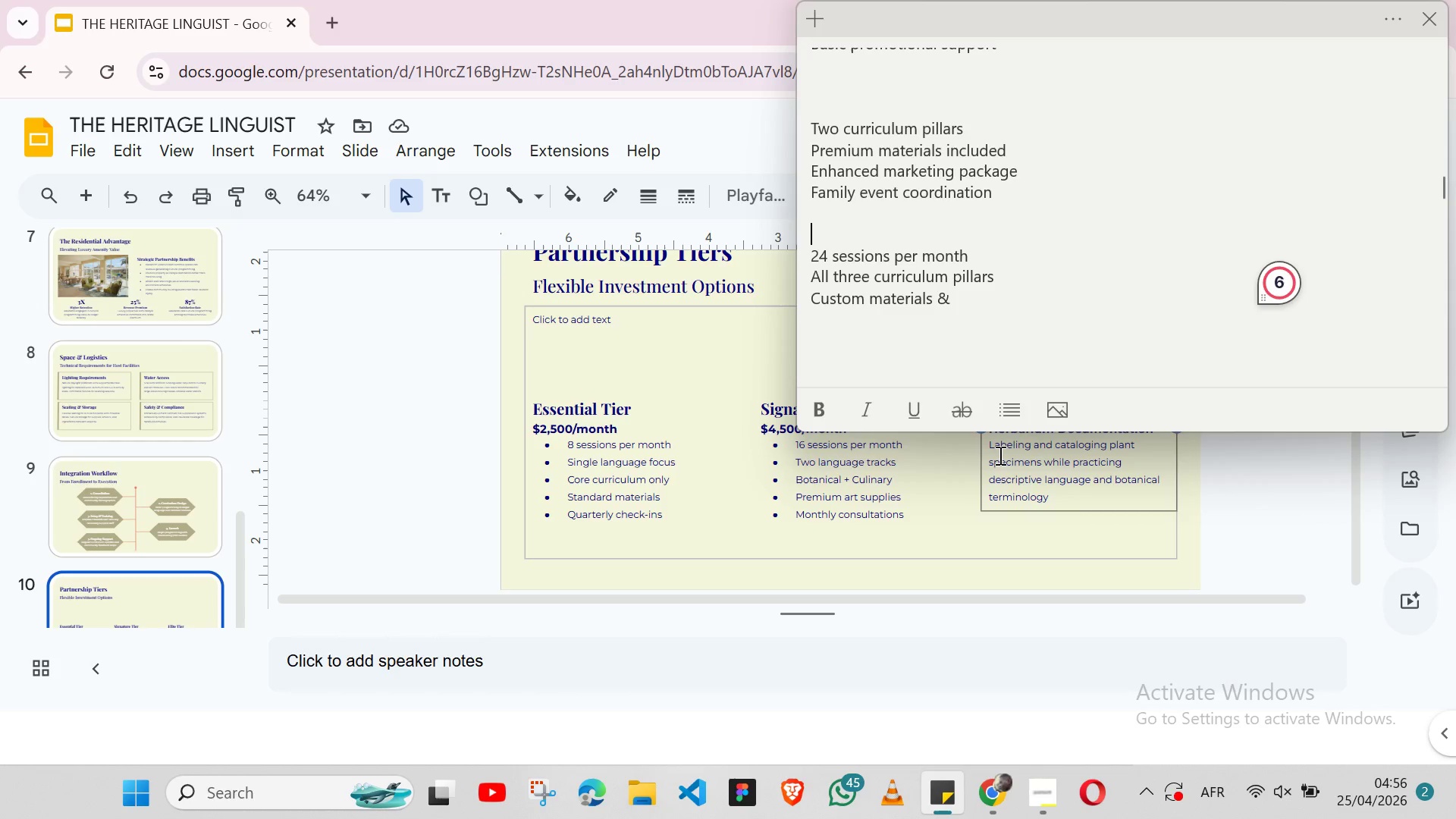 
left_click([999, 455])
 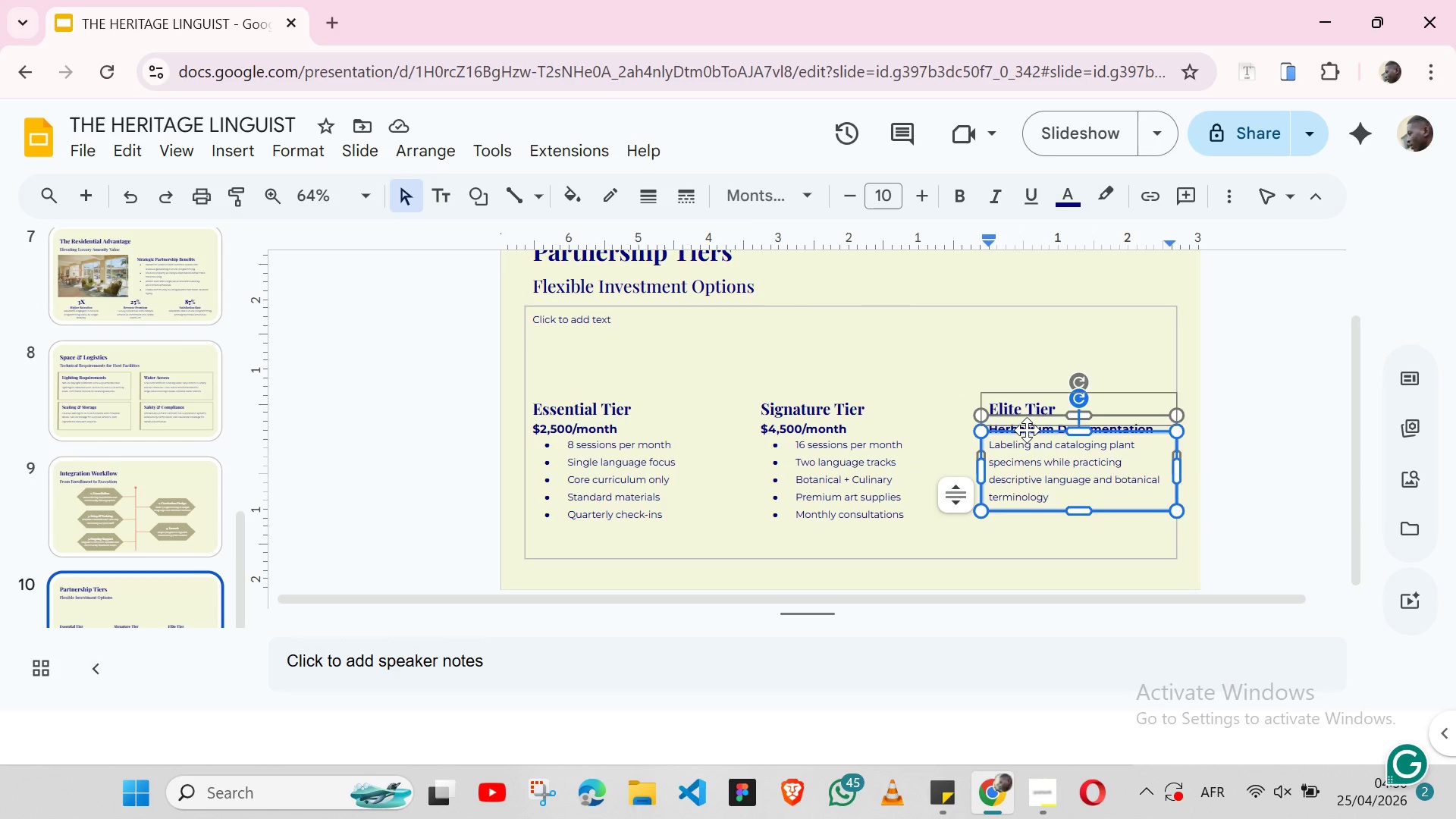 
left_click([1025, 433])
 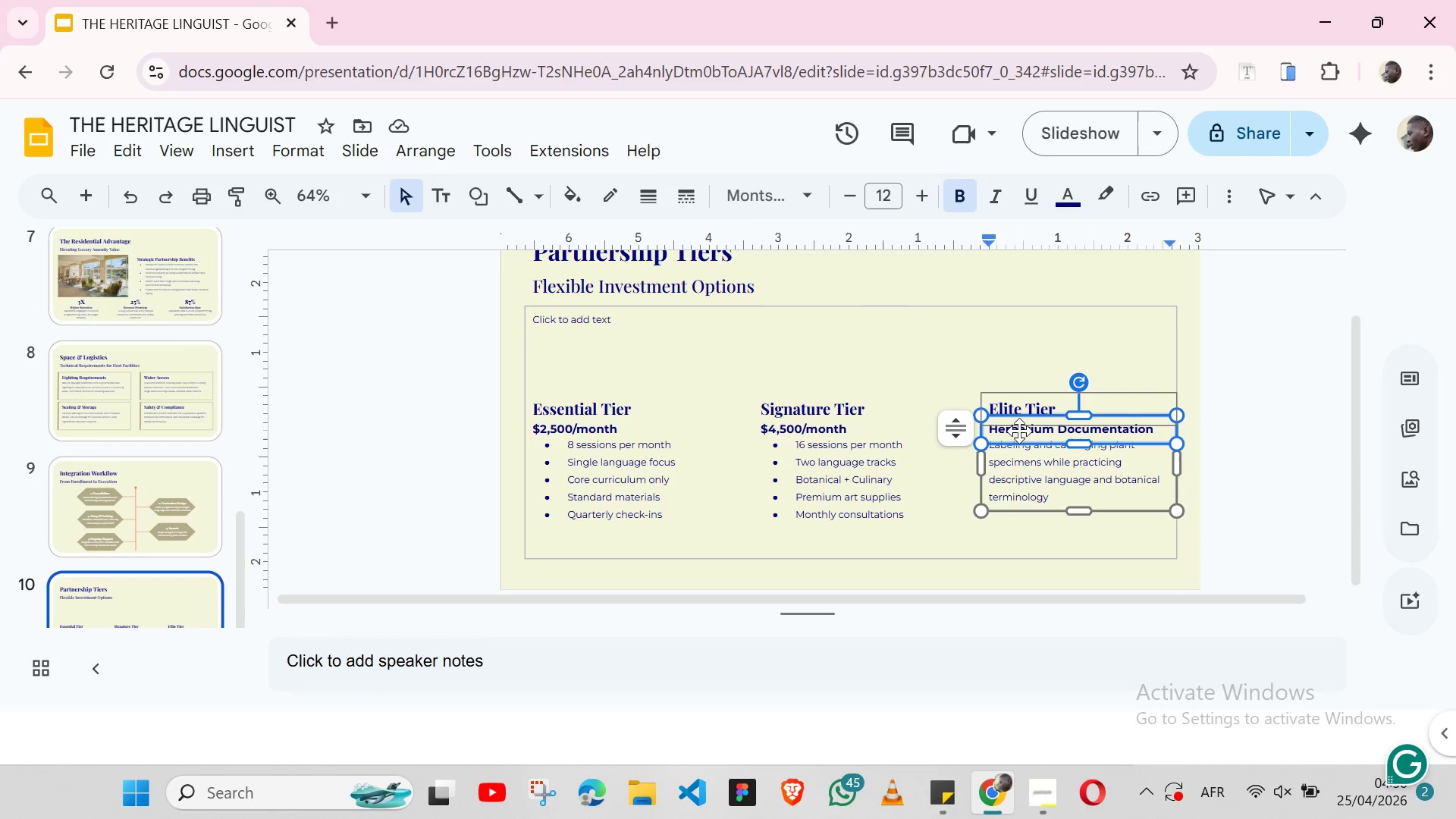 
left_click([1019, 431])
 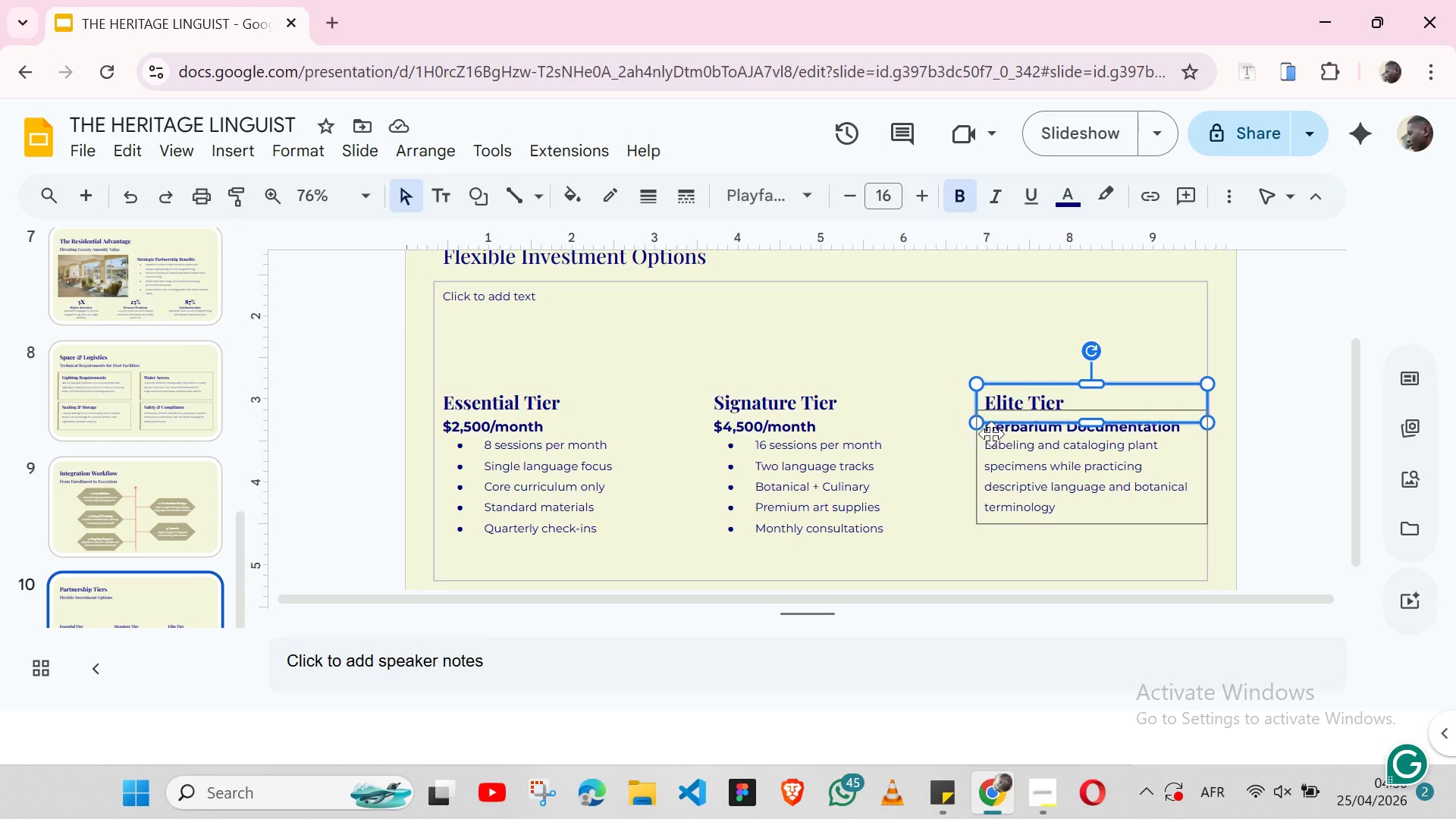 
left_click([1004, 430])
 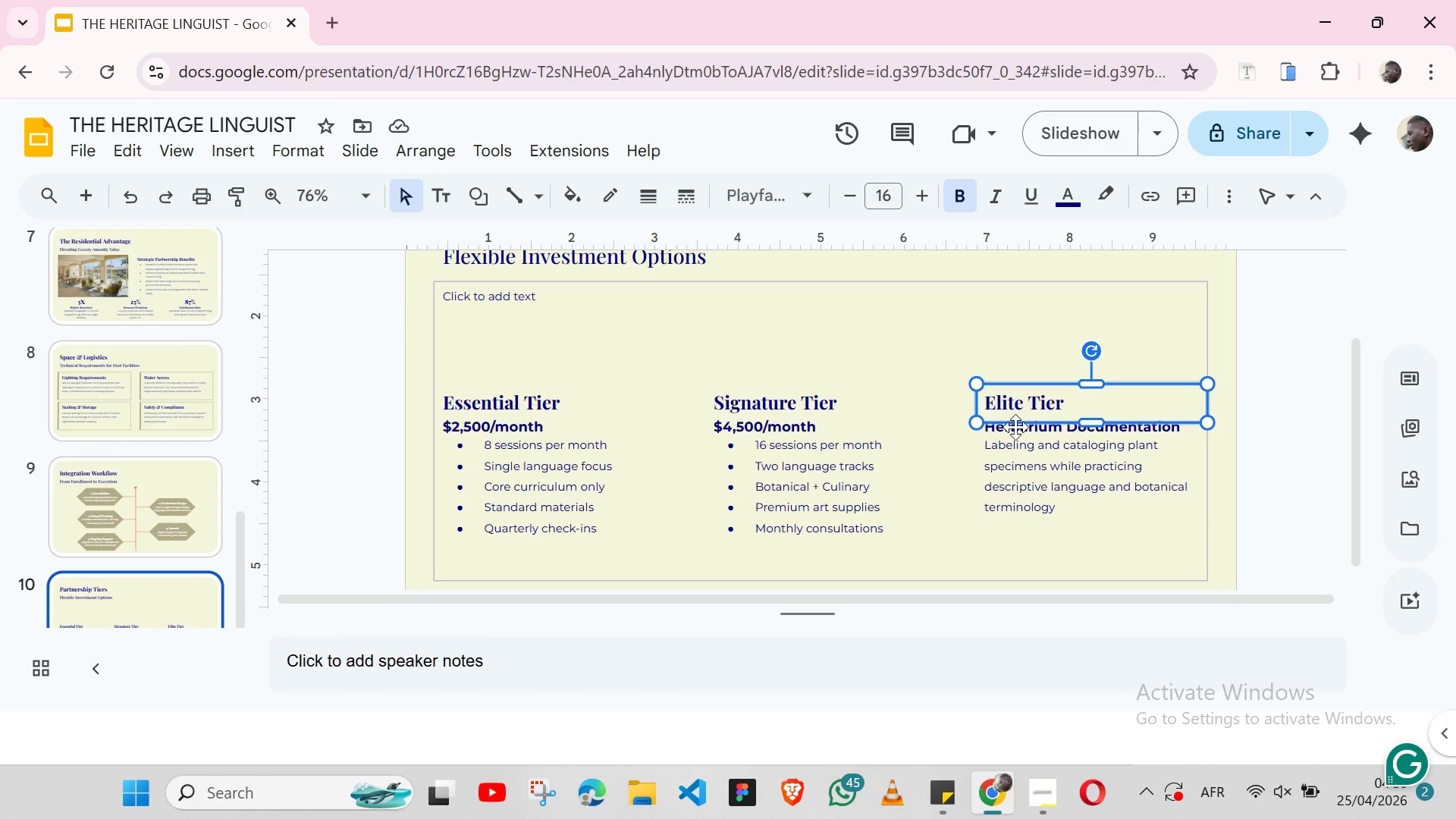 
left_click([1015, 427])
 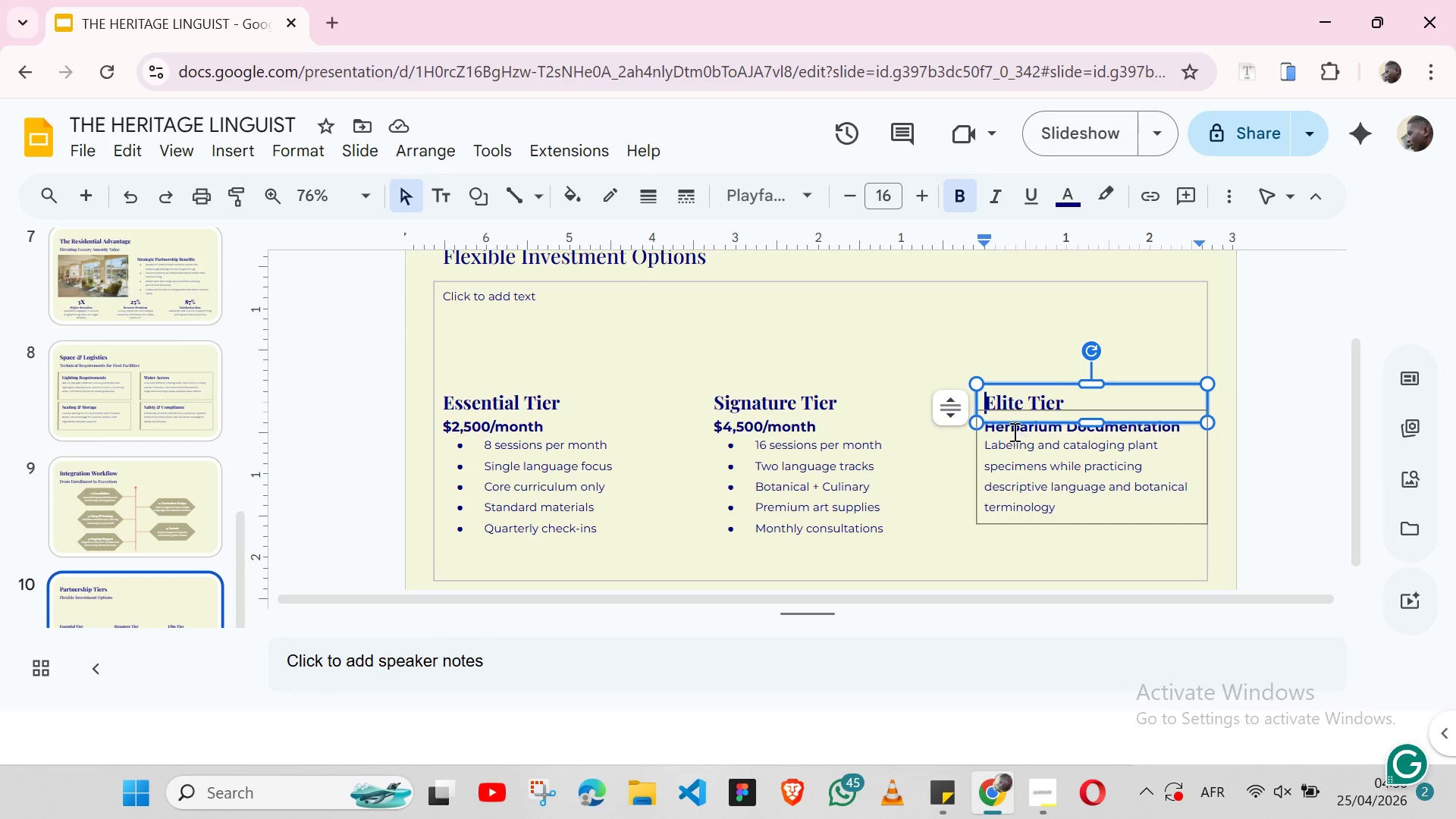 
double_click([1015, 427])
 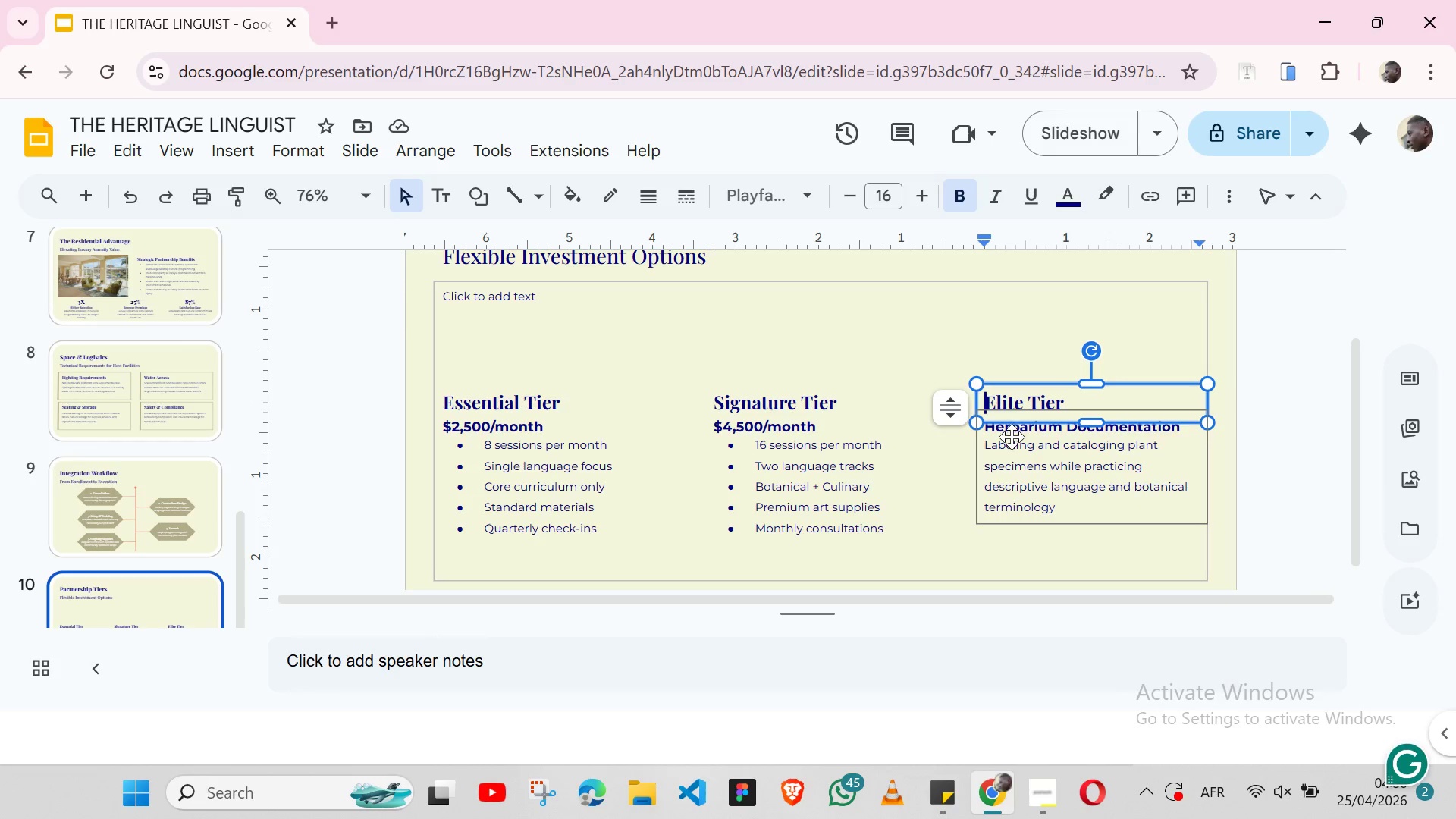 
left_click([1012, 437])
 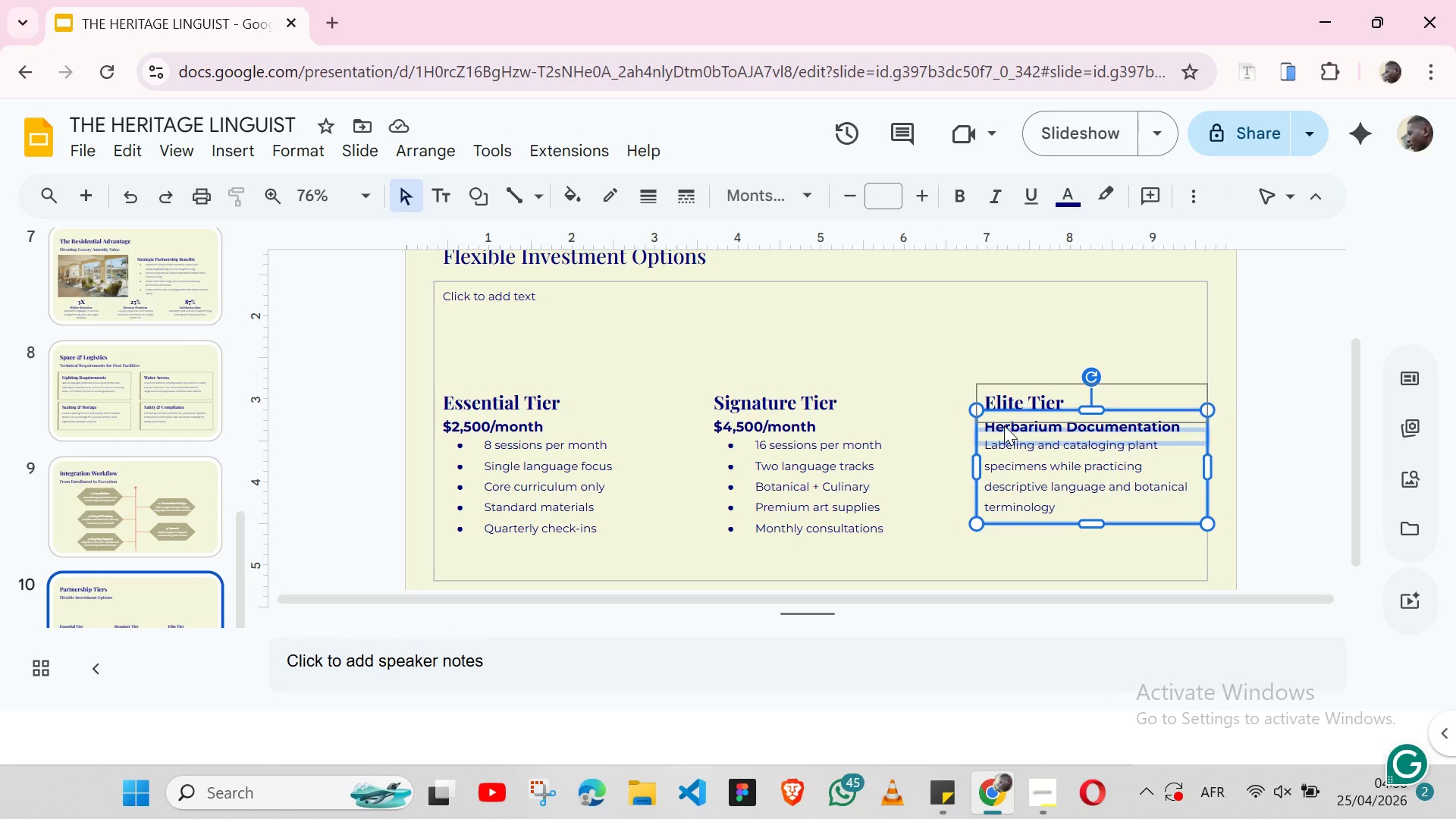 
left_click([1004, 425])
 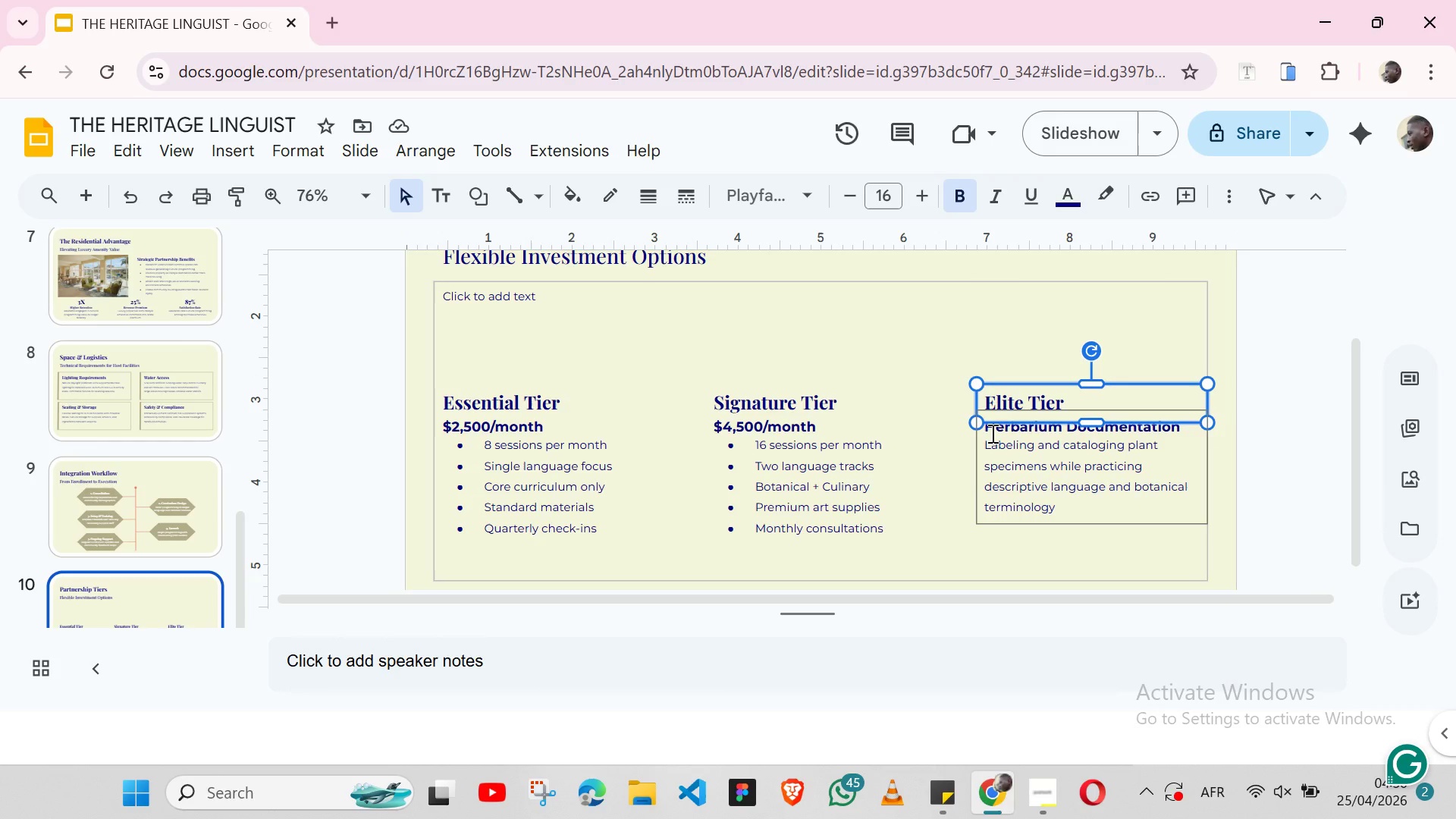 
left_click([991, 433])
 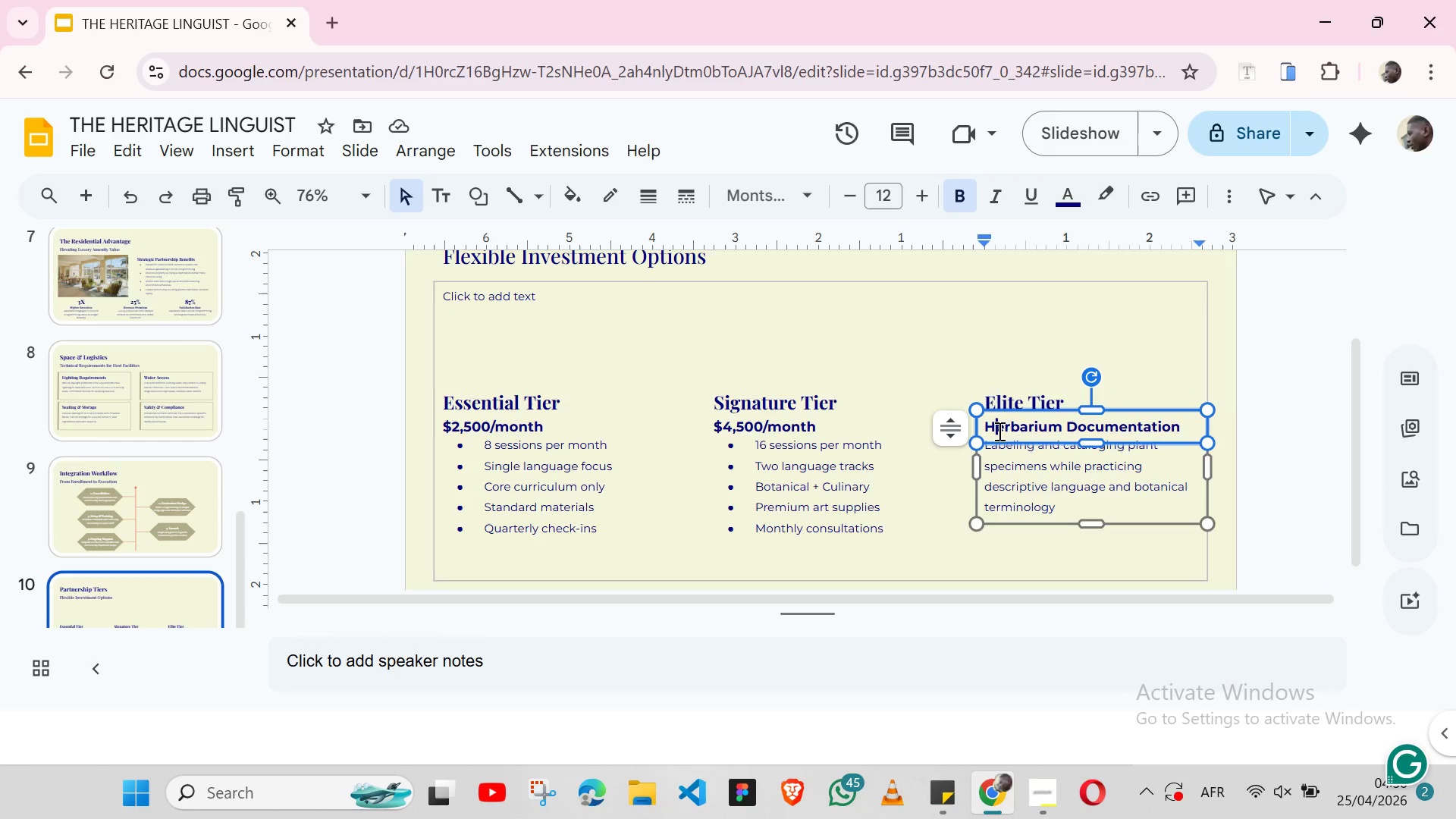 
double_click([998, 431])
 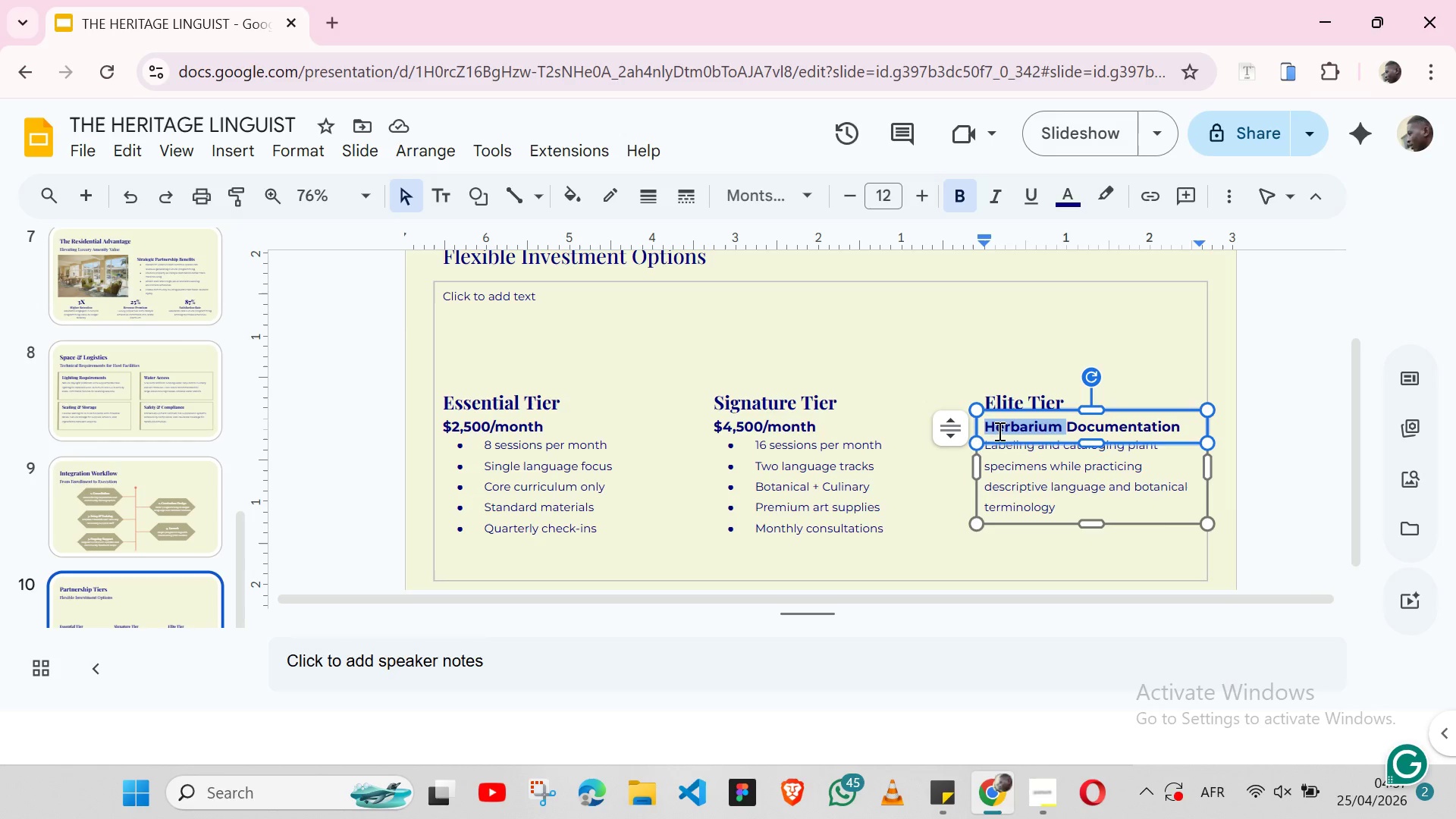 
double_click([998, 431])
 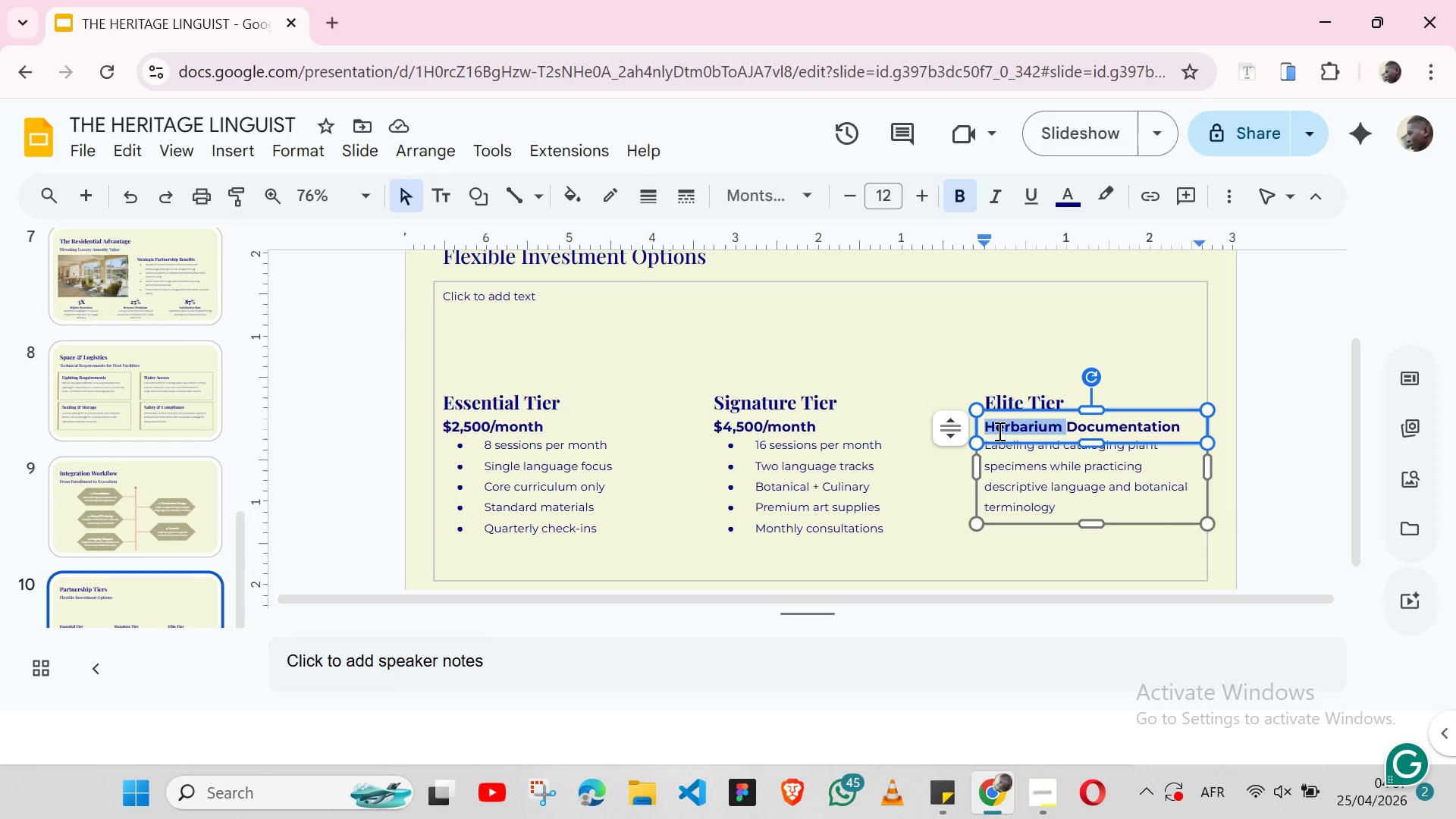 
triple_click([998, 431])
 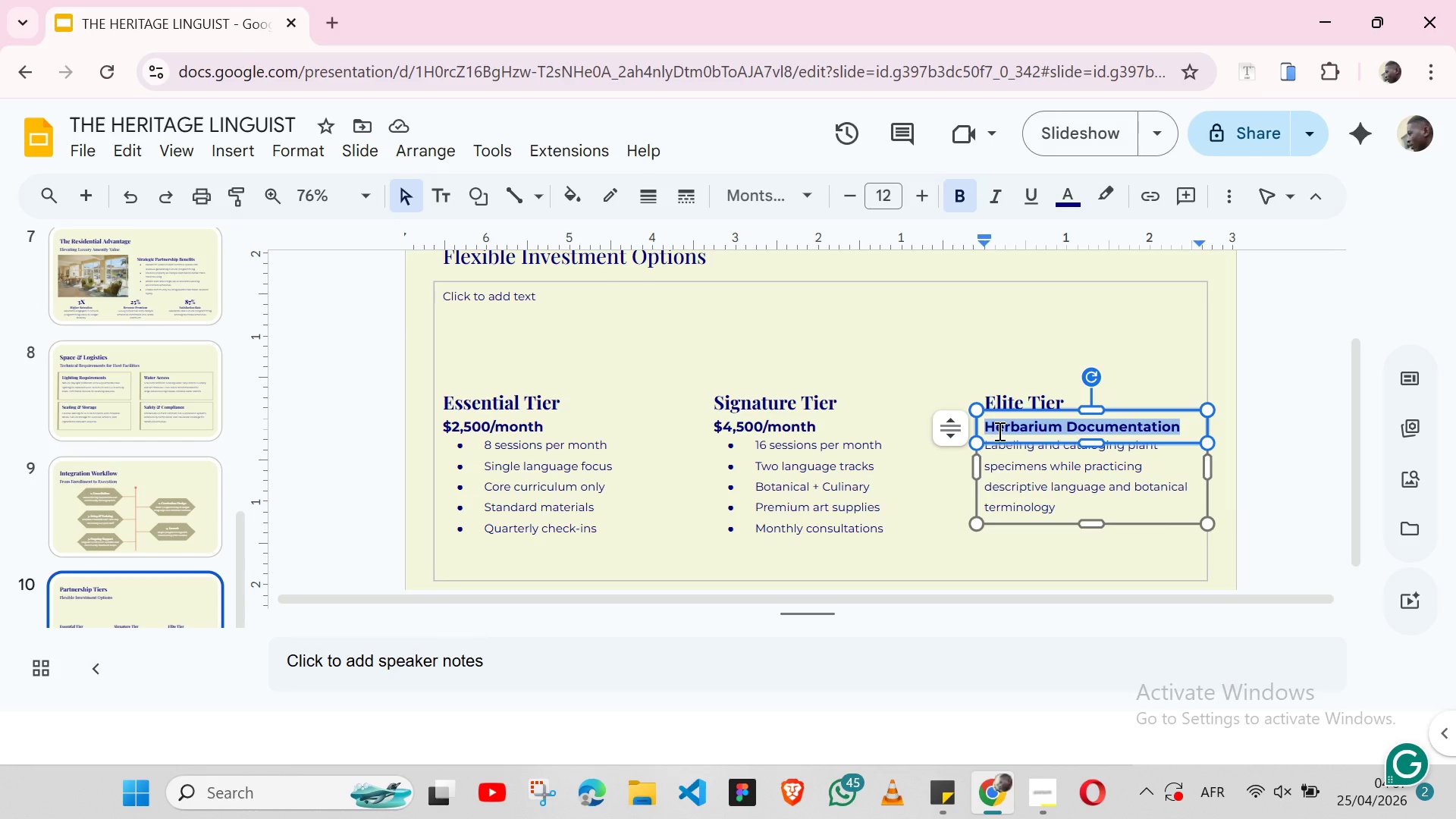 
key(Control+V)
 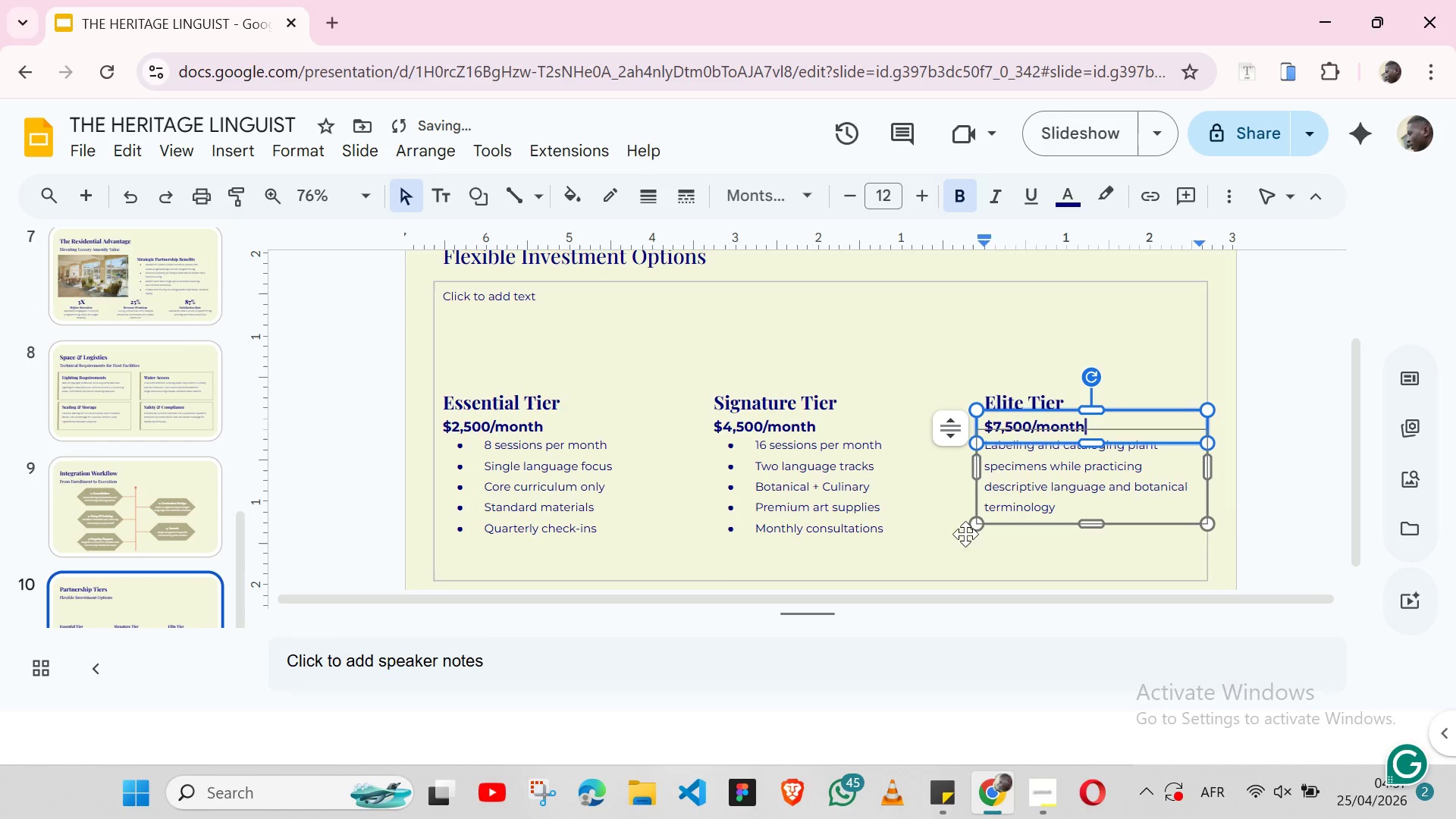 
left_click([939, 811])
 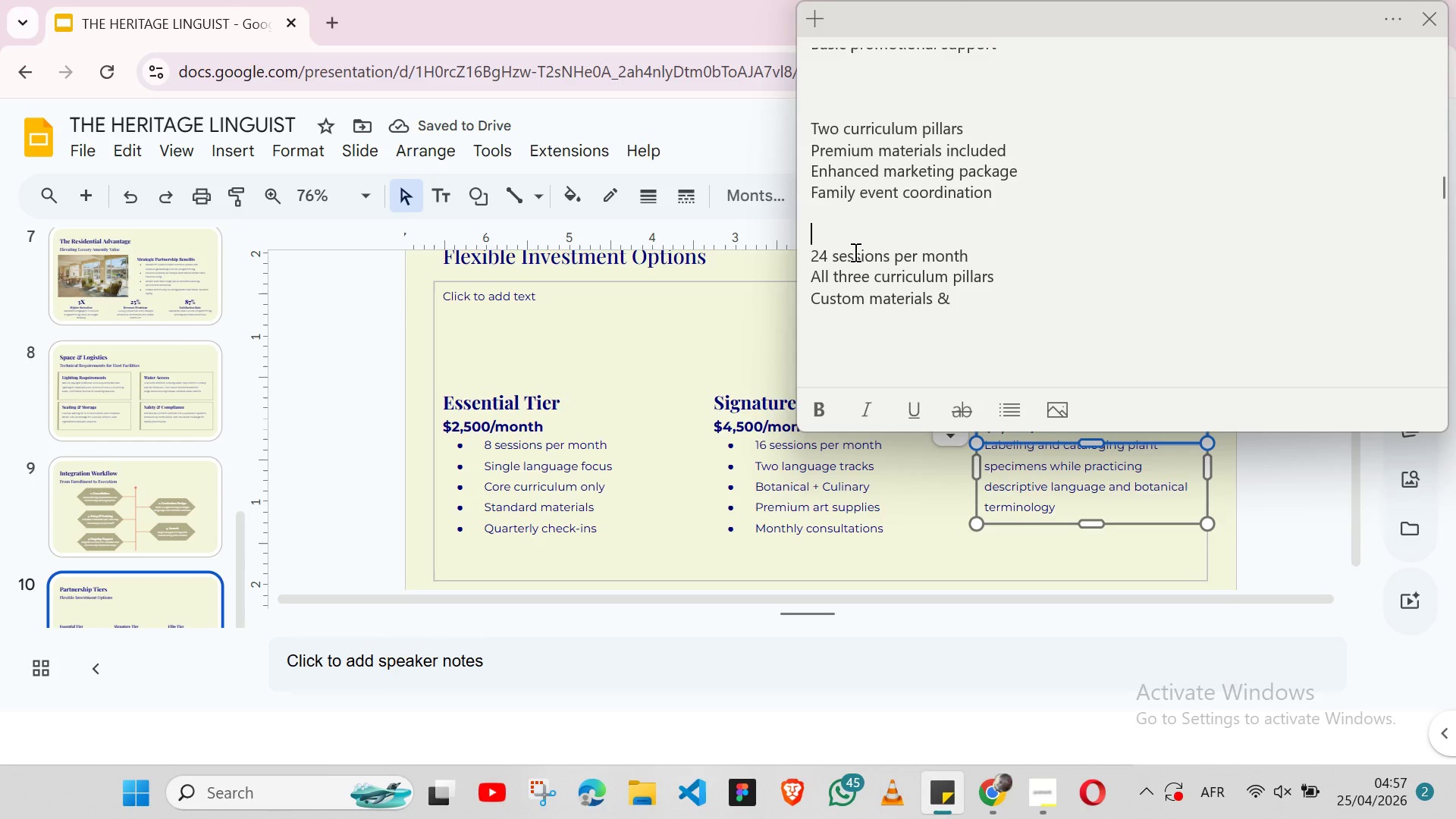 
double_click([854, 252])
 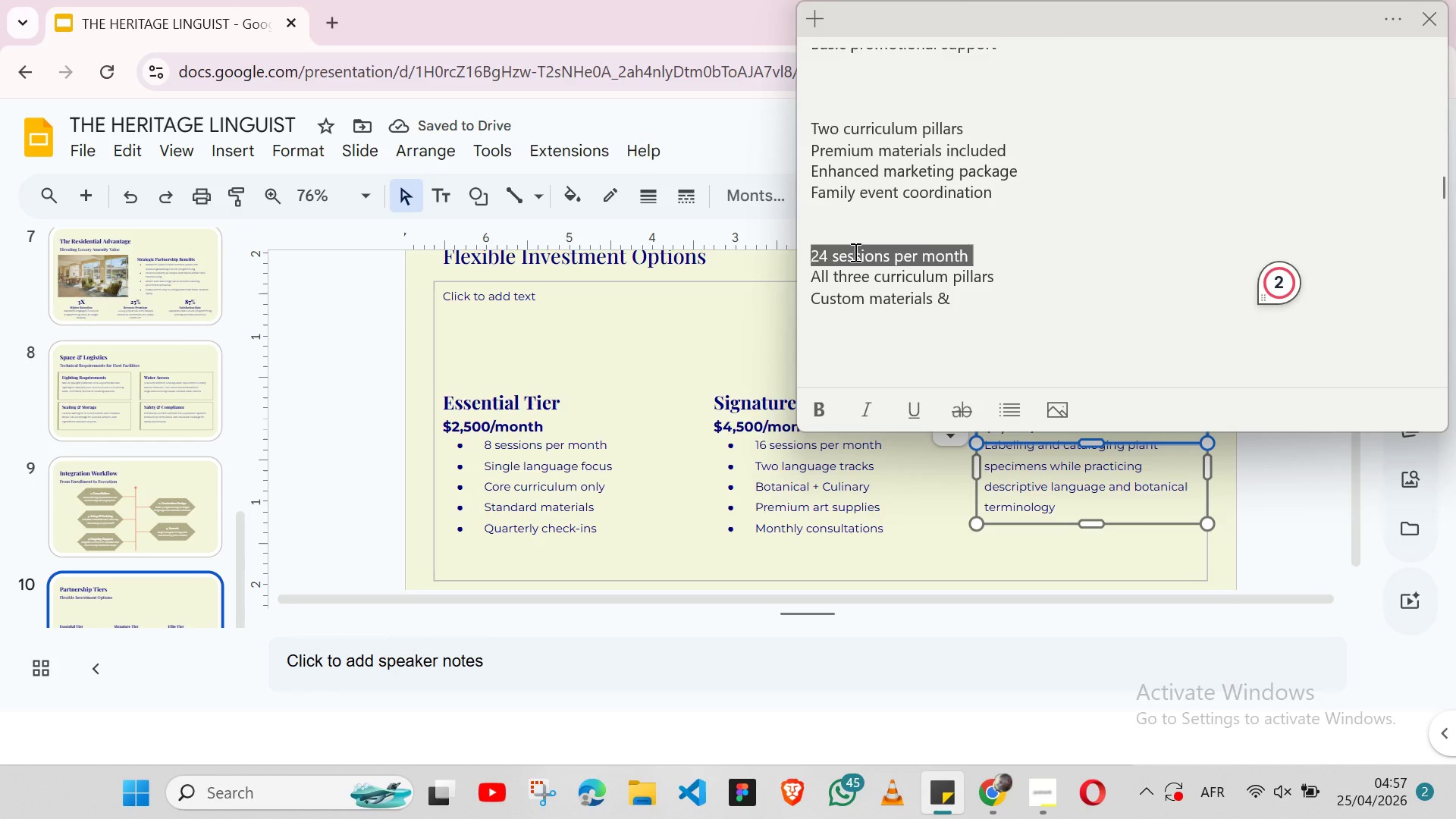 
triple_click([854, 252])
 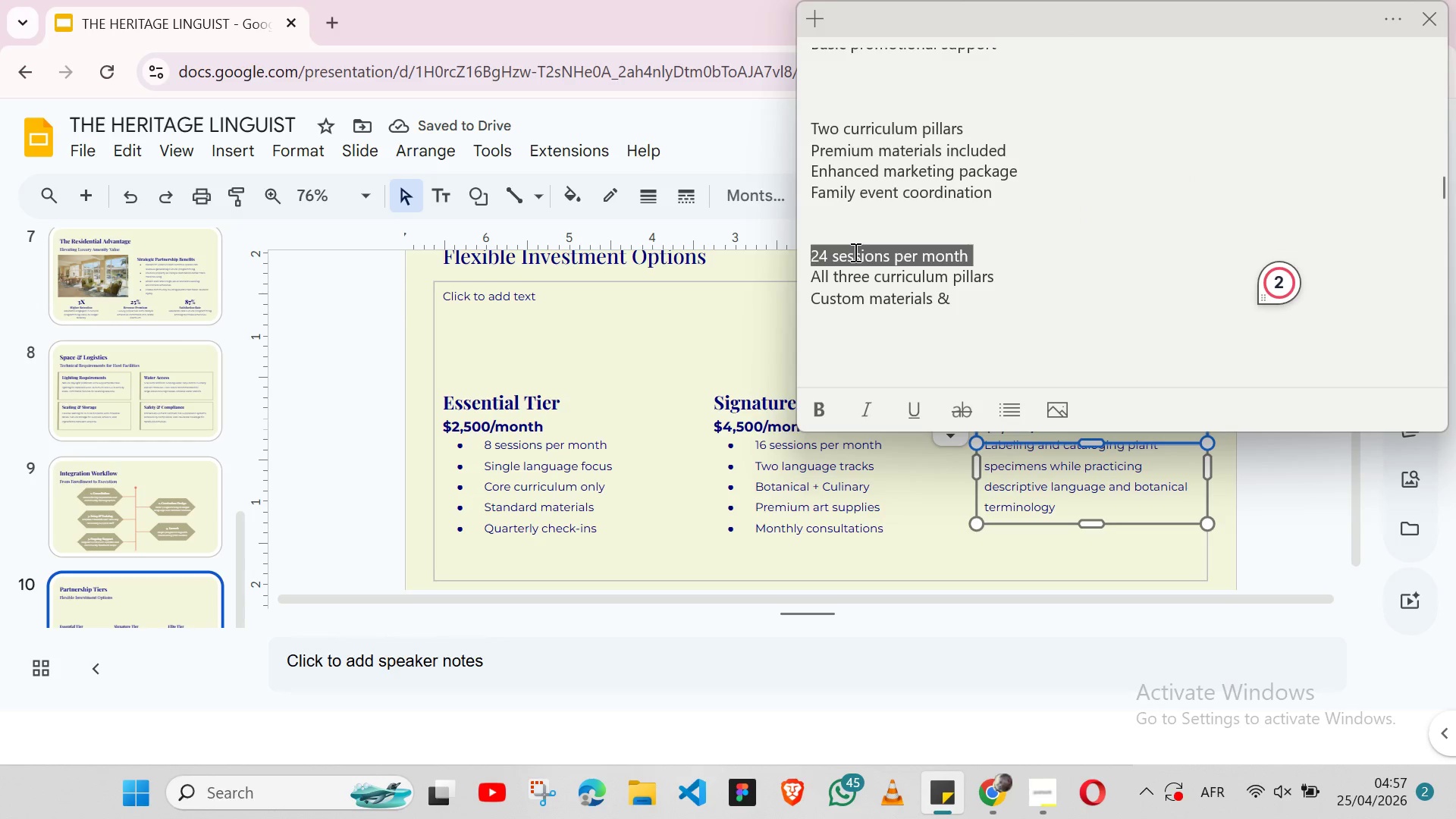 
key(Shift+ArrowLeft)
 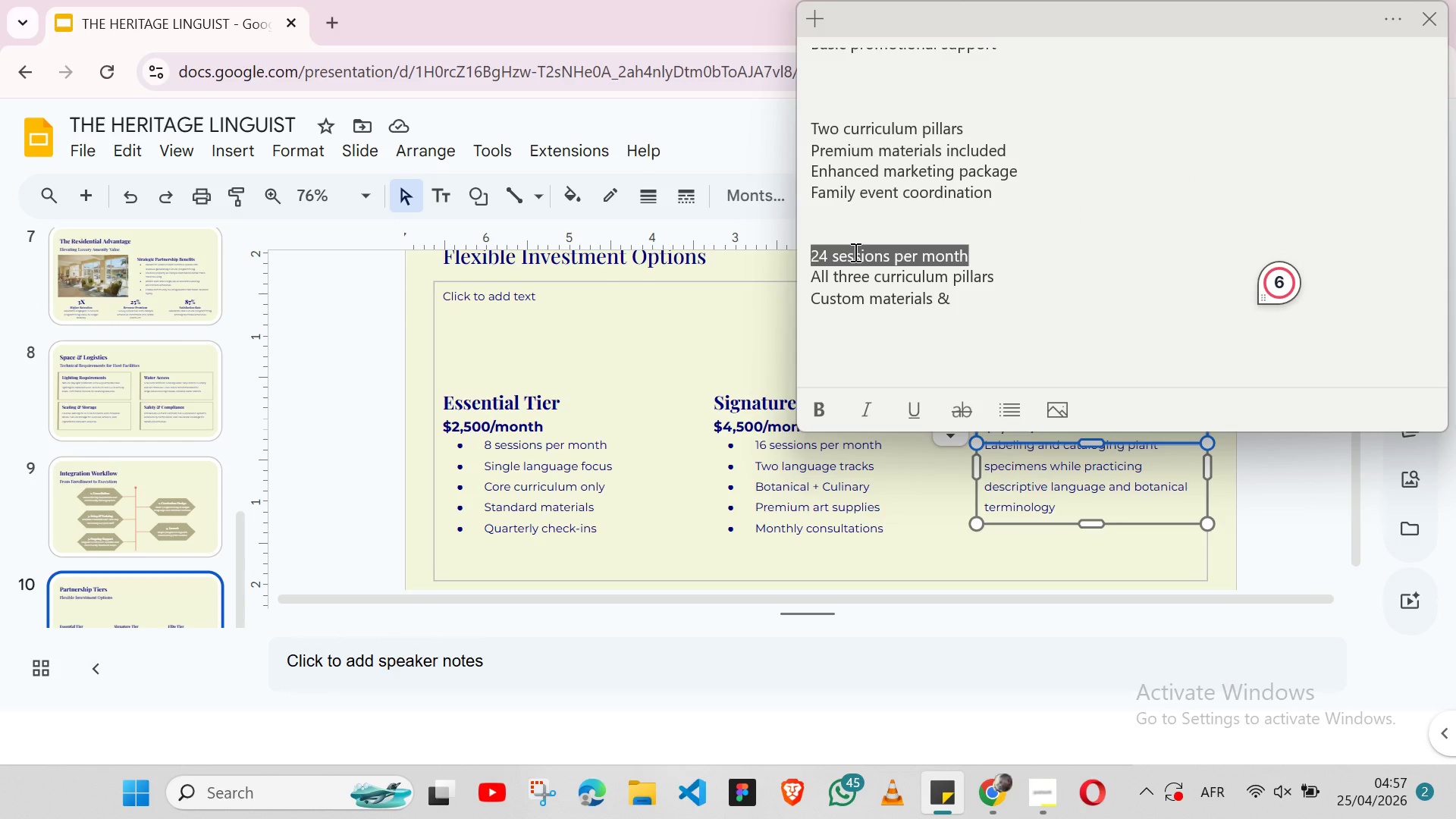 
key(Control+X)
 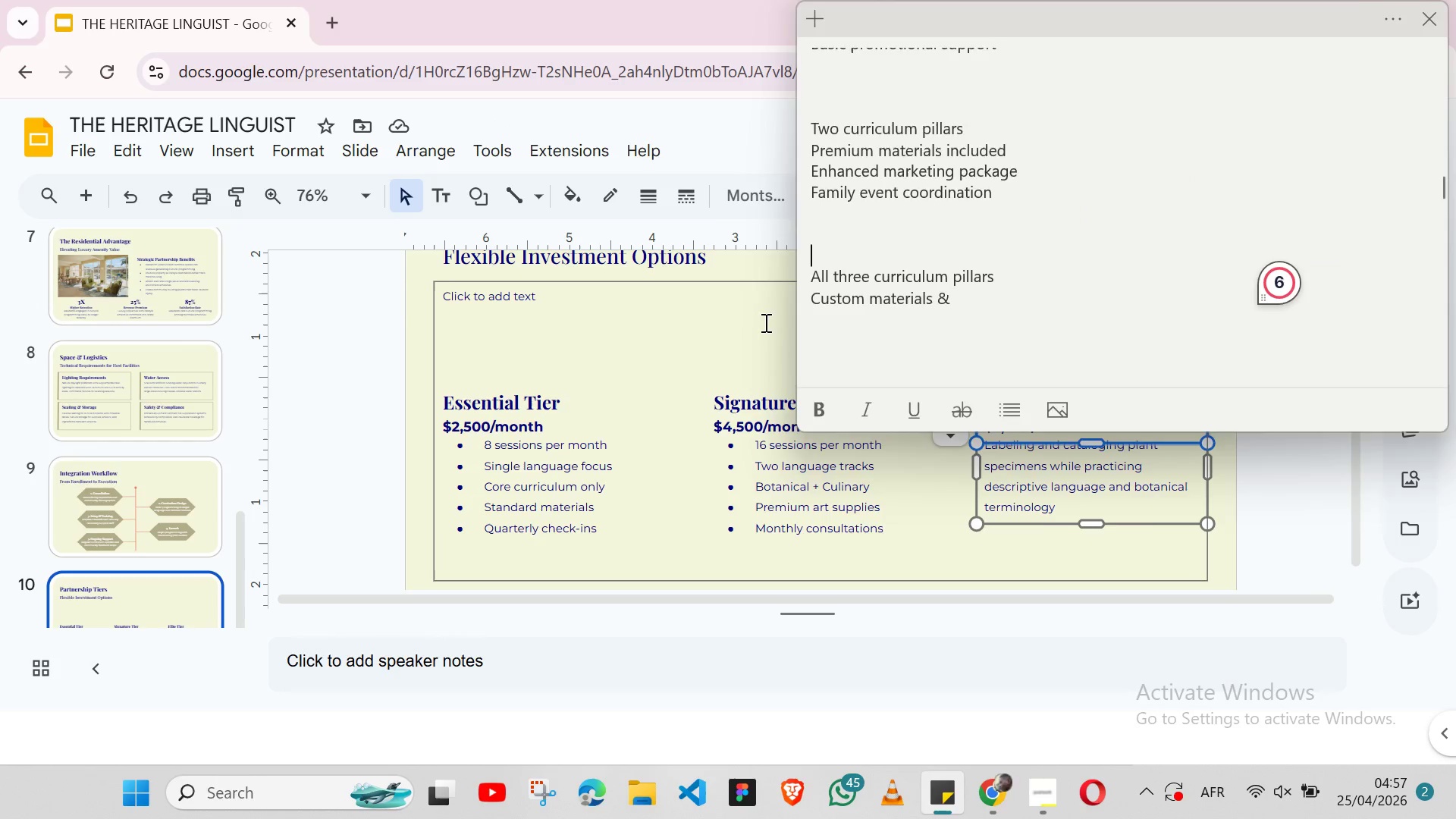 
left_click([764, 322])
 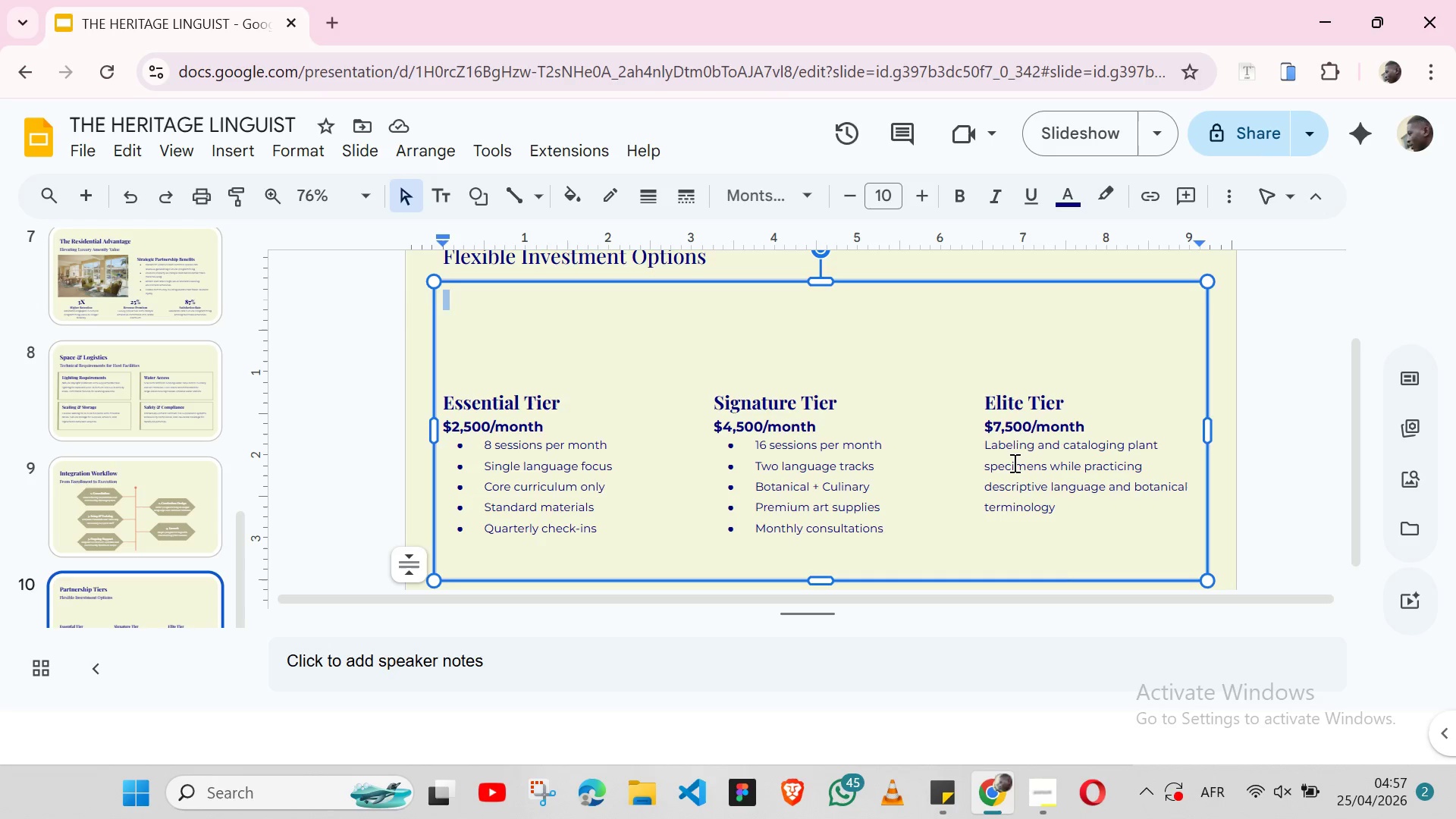 
double_click([1013, 463])
 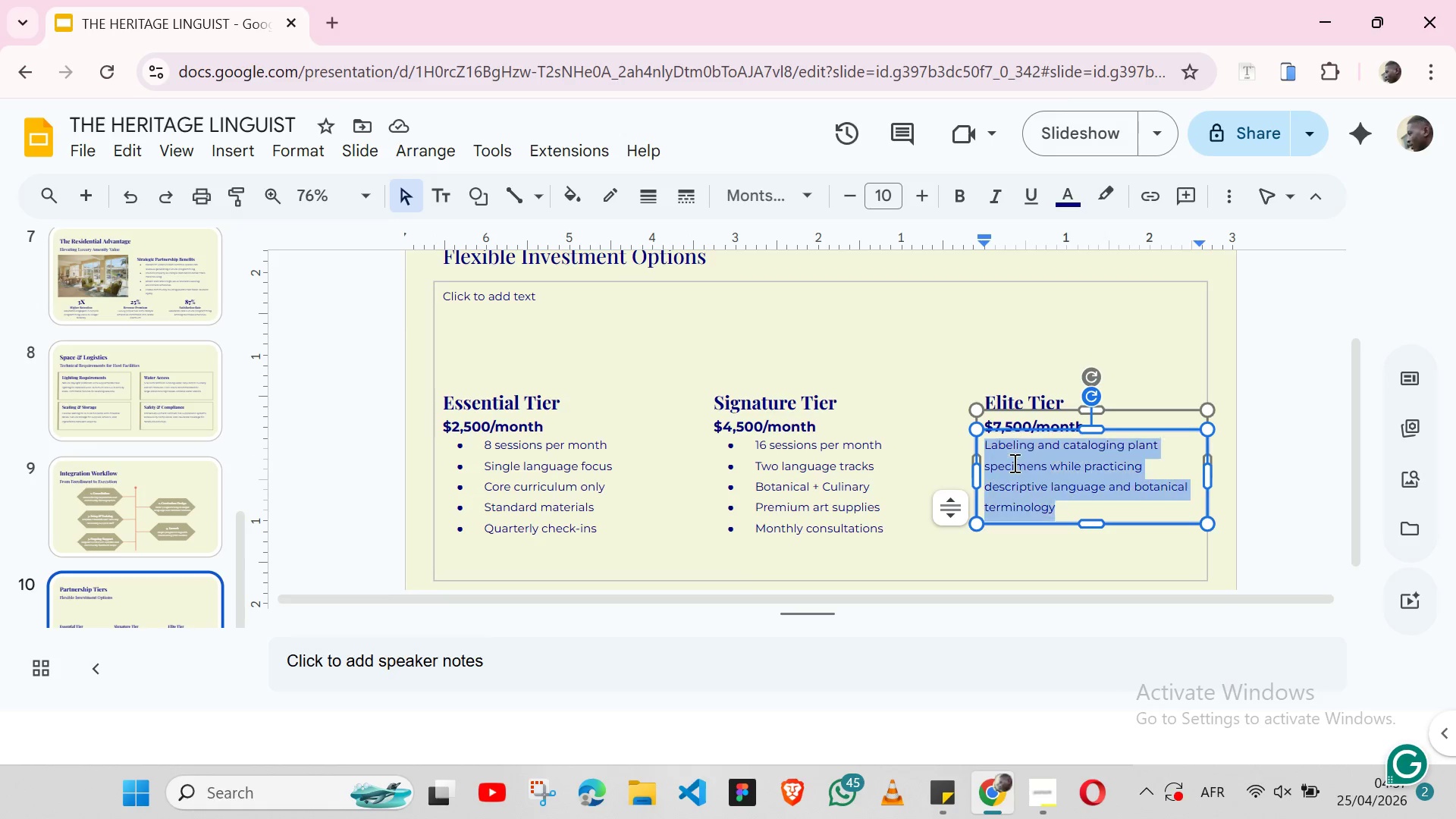 
triple_click([1013, 463])
 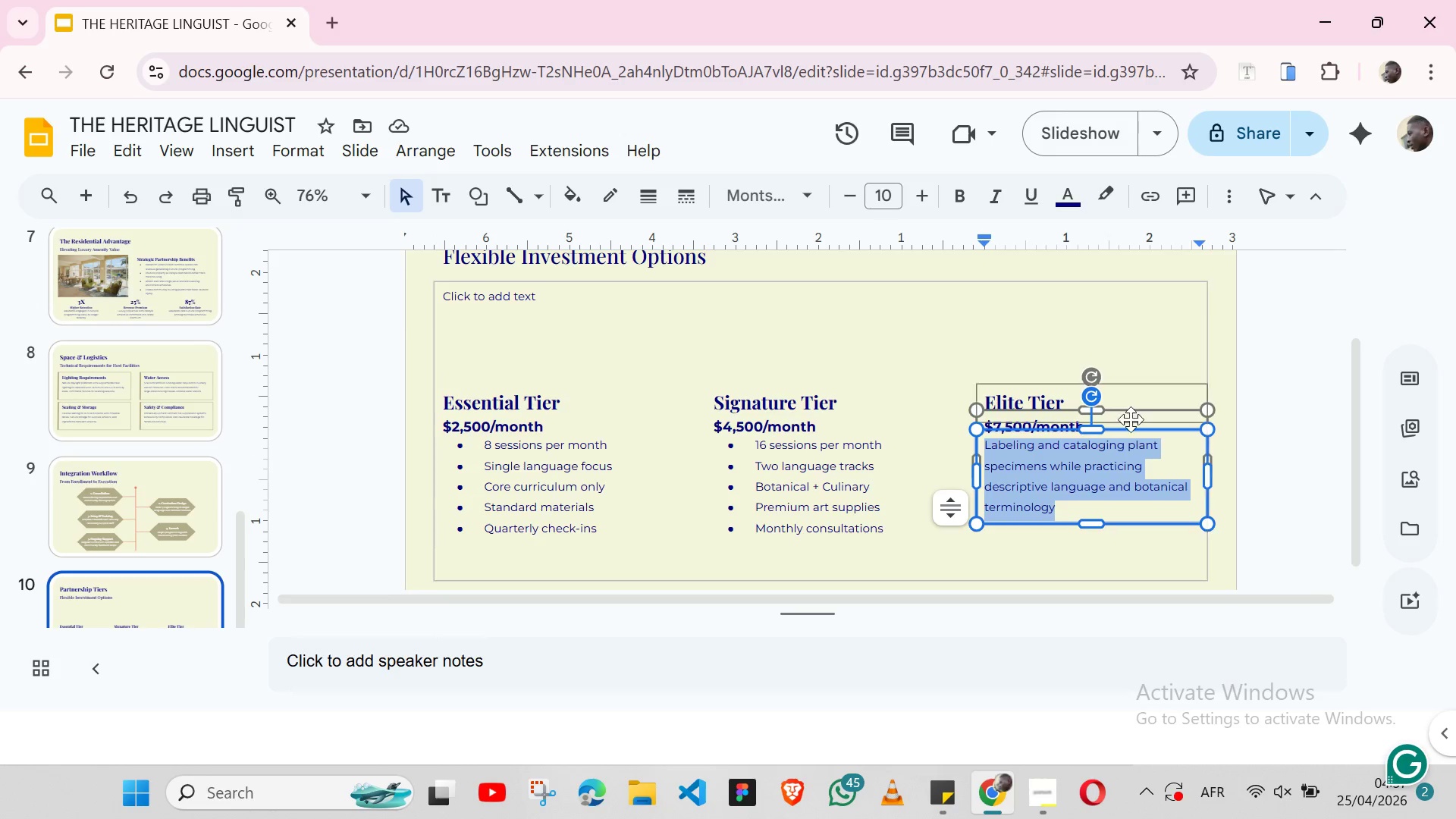 
key(Control+ControlLeft)
 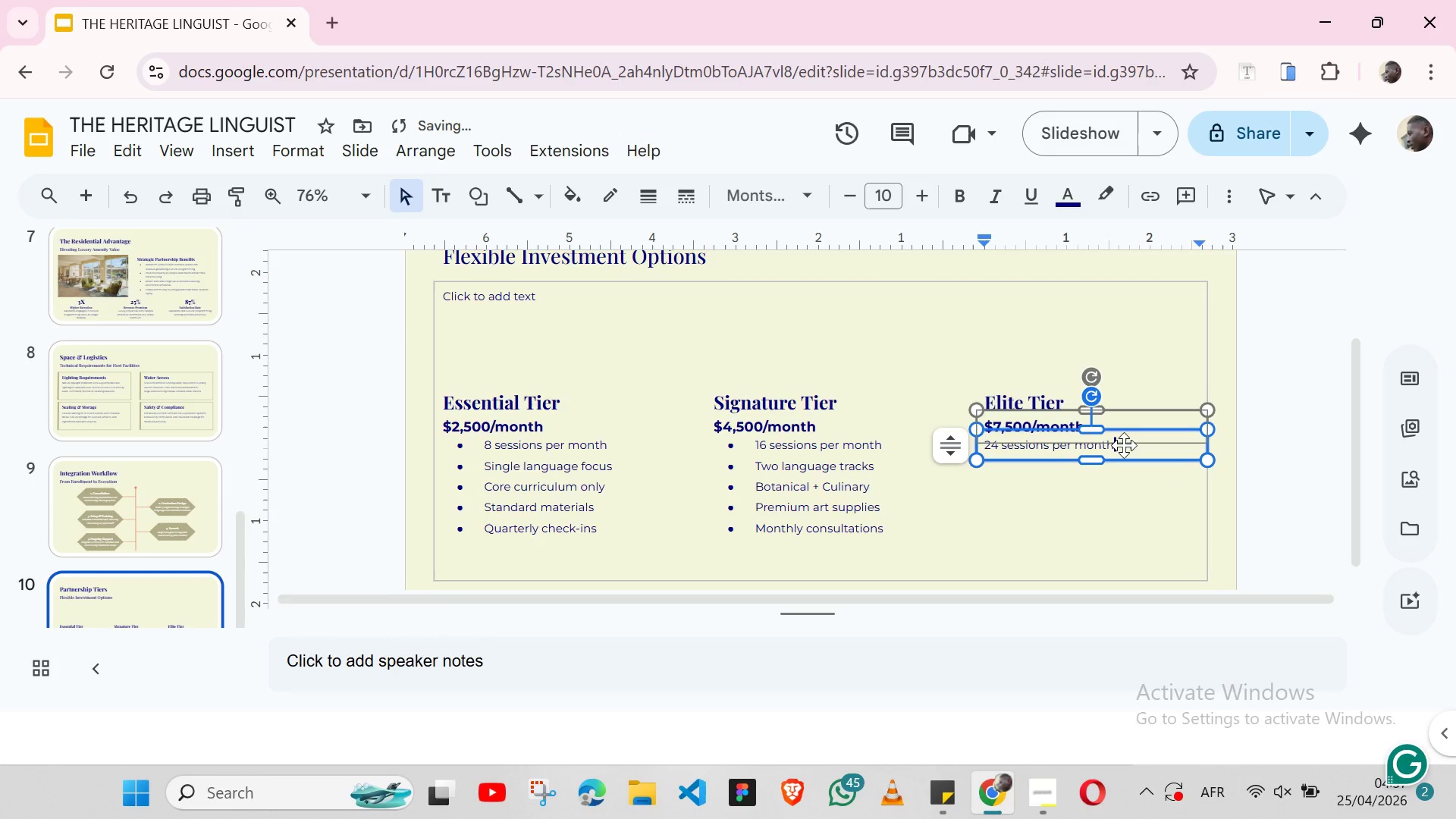 
key(Control+V)
 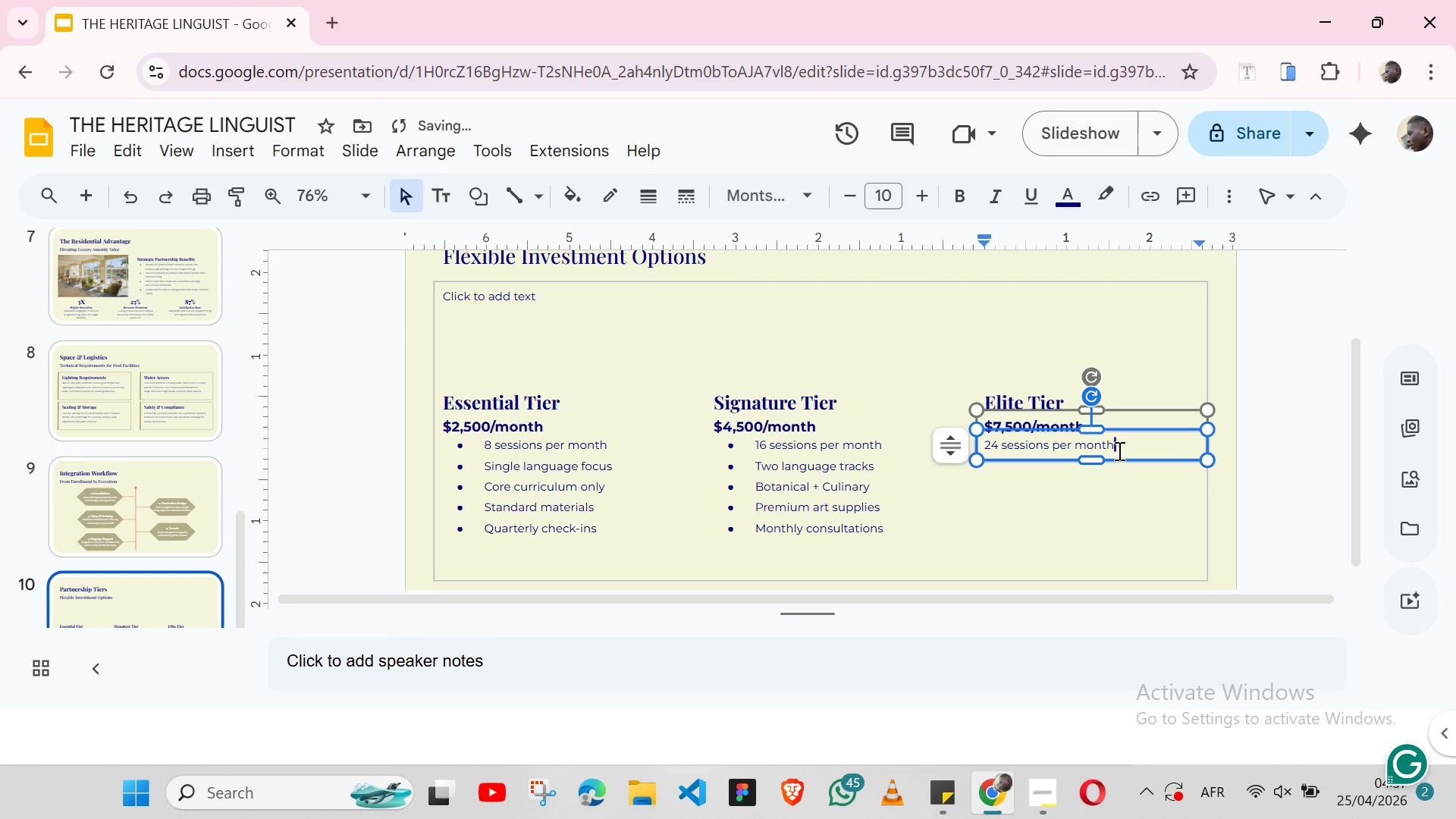 
double_click([1118, 450])
 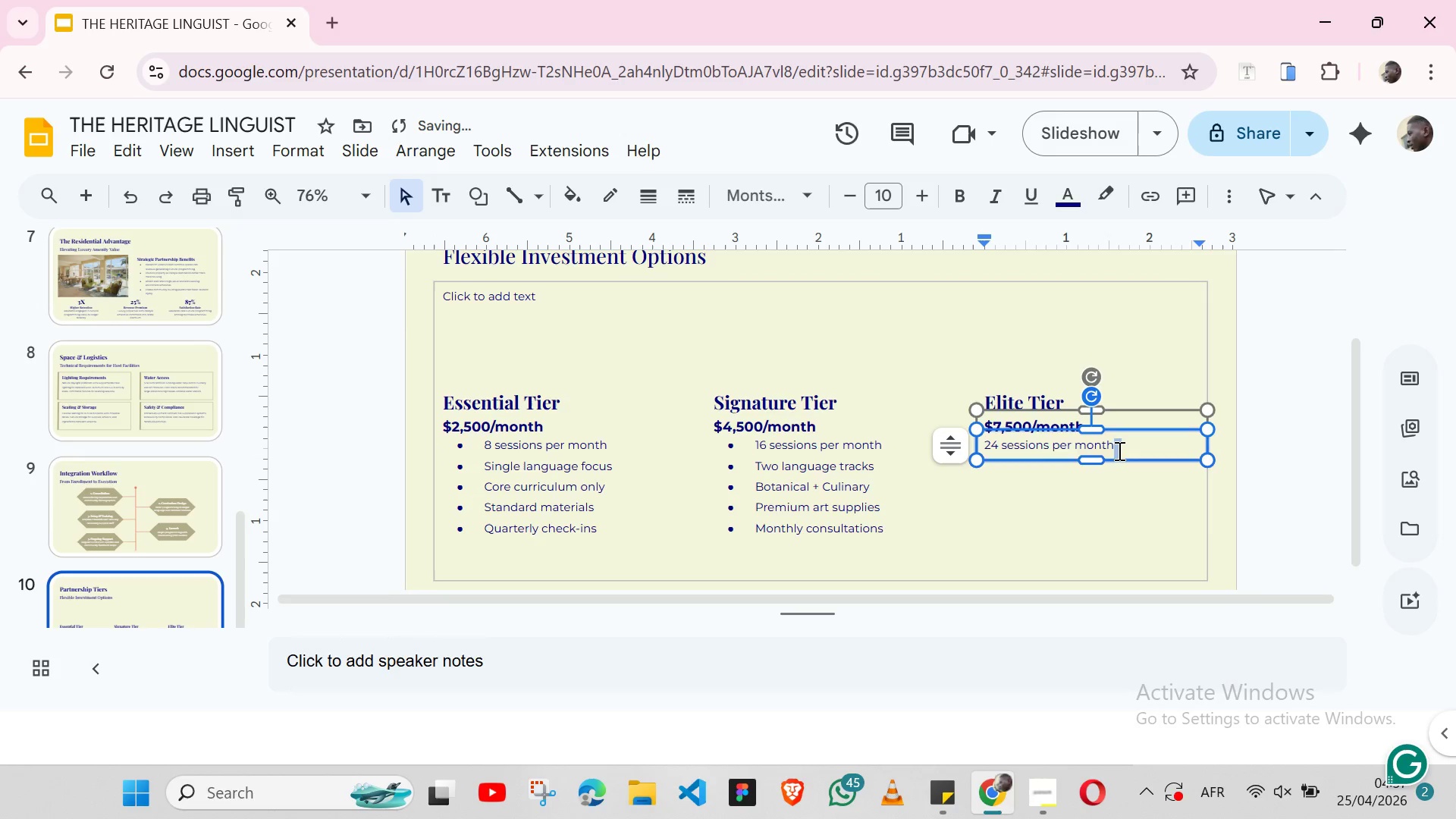 
triple_click([1118, 450])
 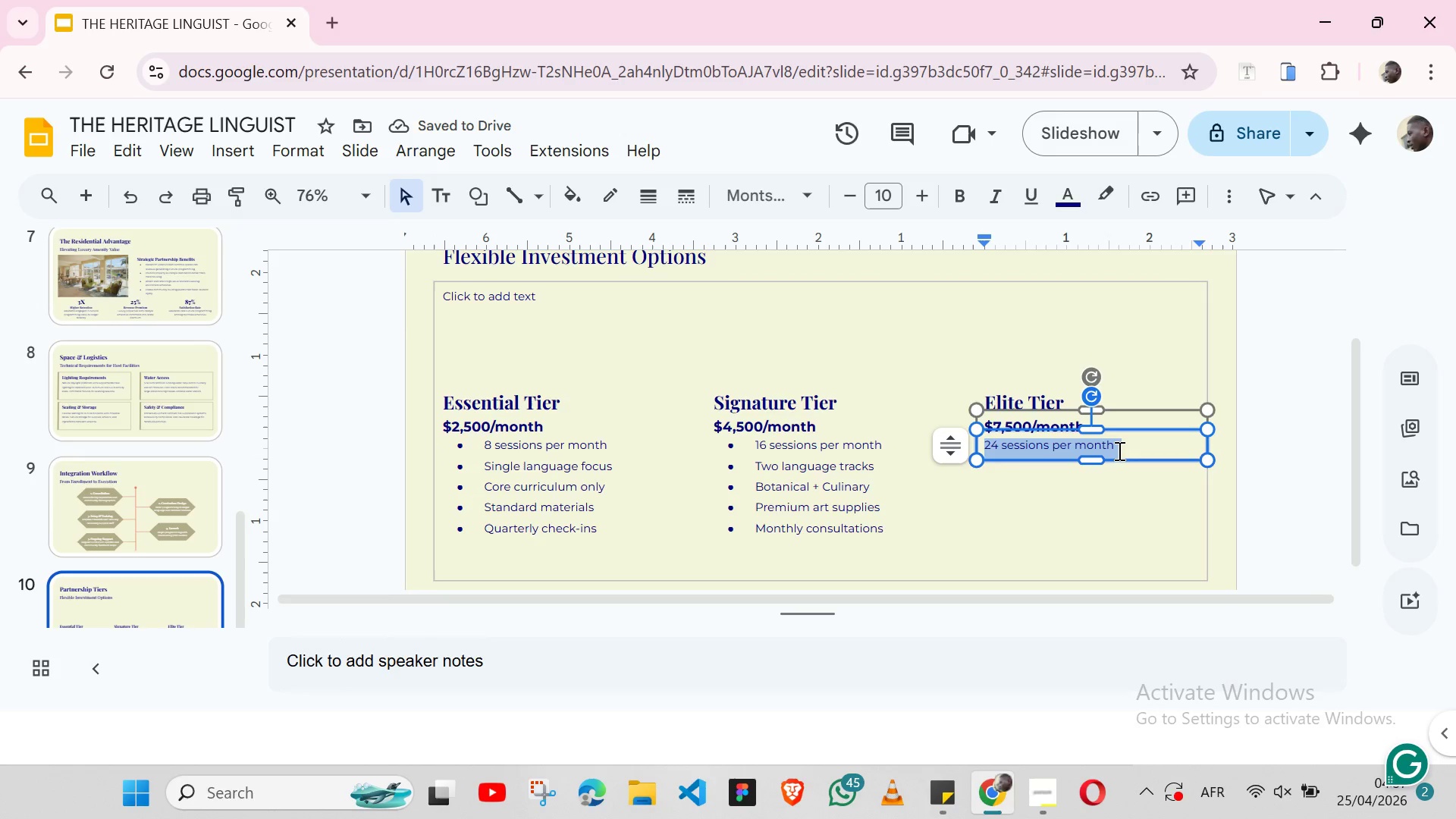 
key(Shift+ShiftLeft)
 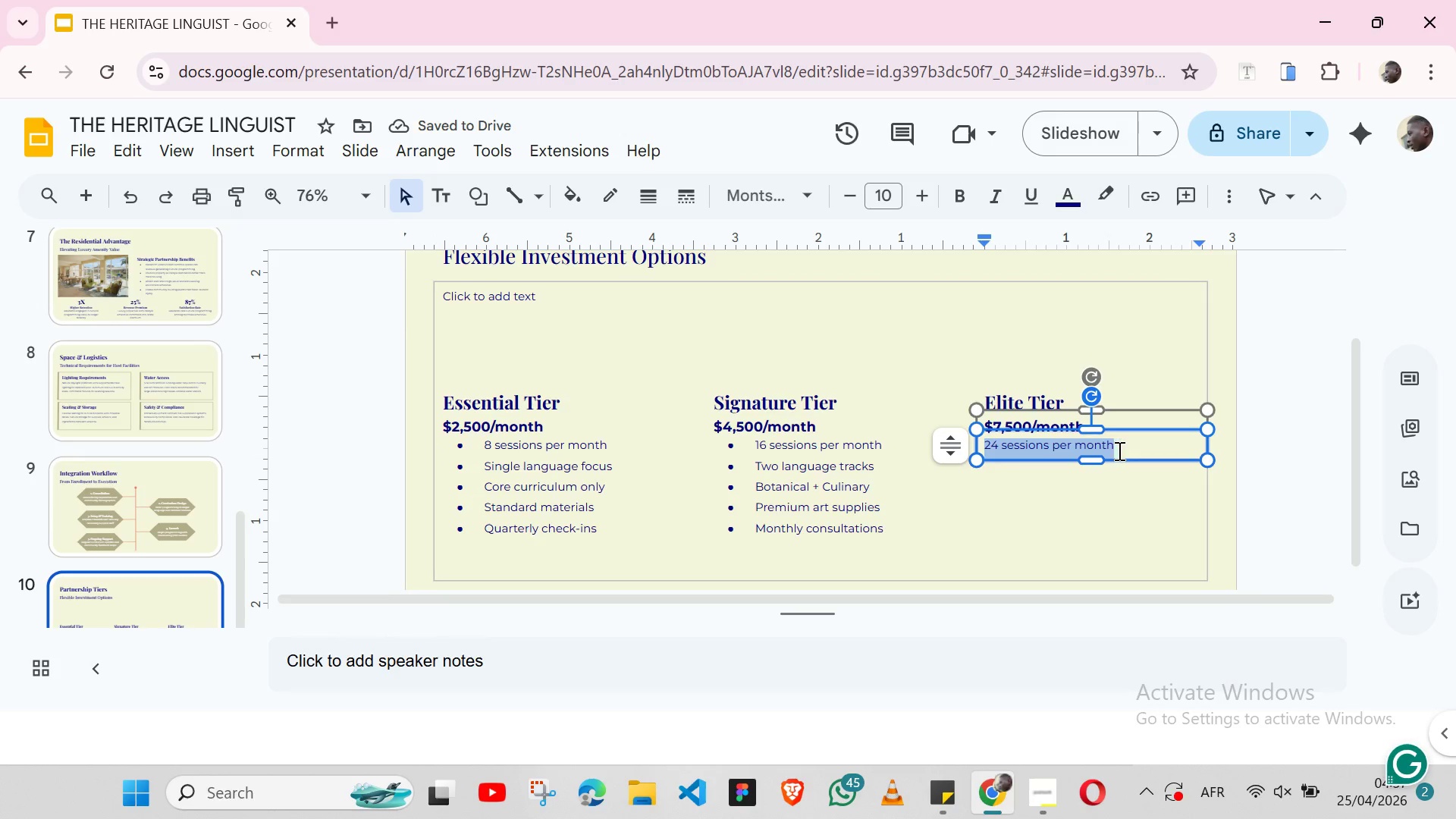 
key(Shift+ArrowLeft)
 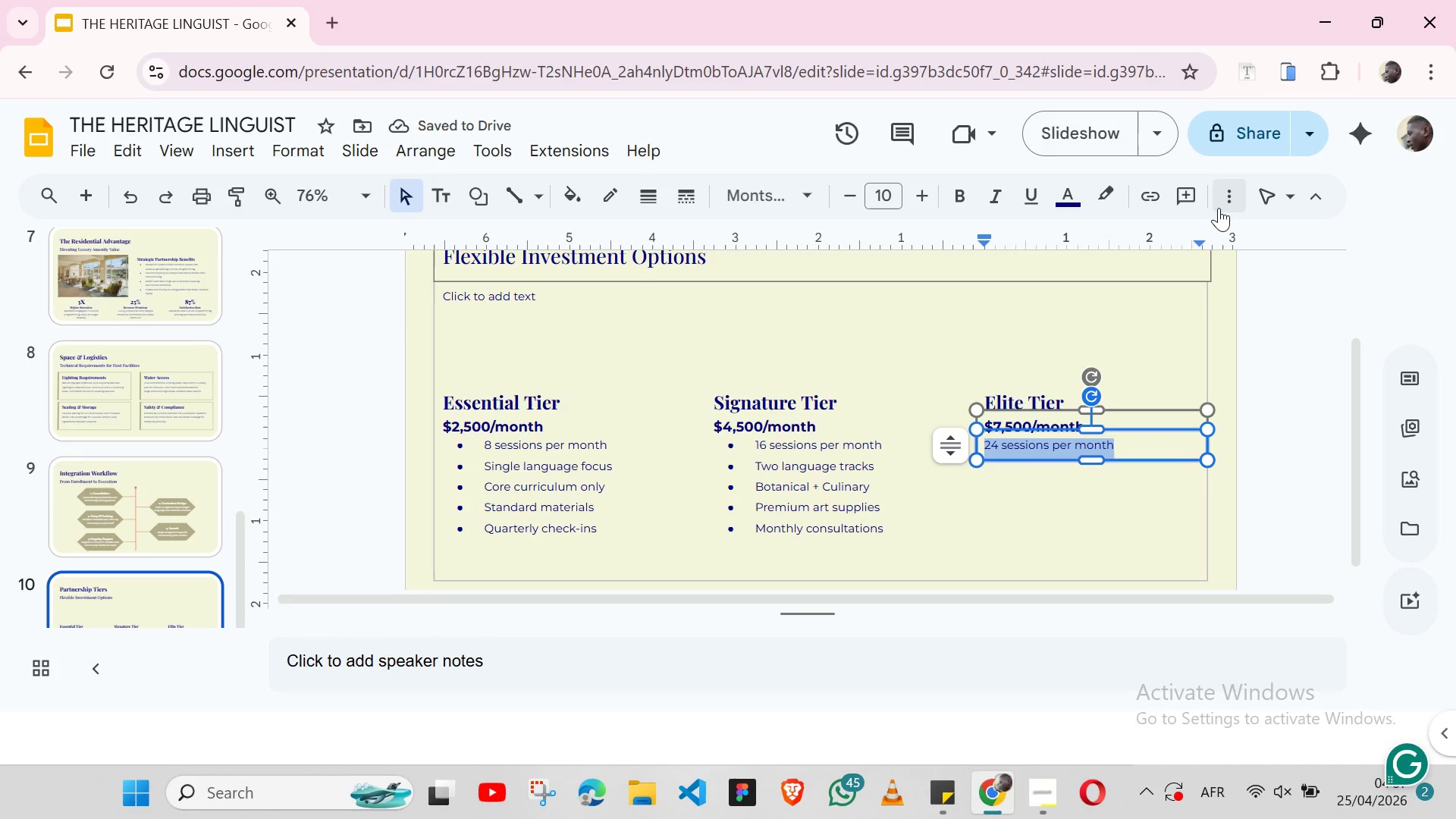 
left_click([1219, 208])
 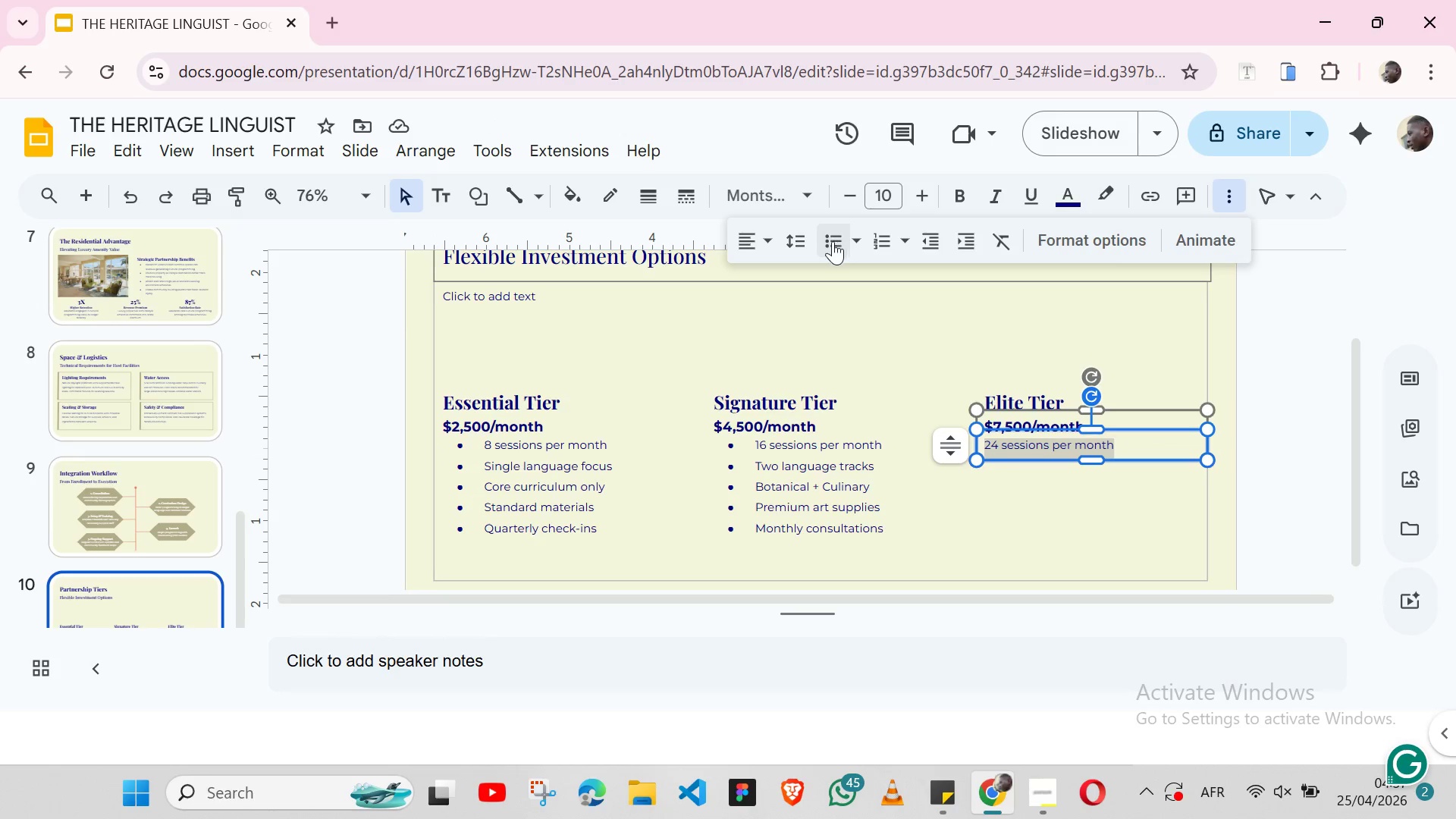 
left_click([833, 241])
 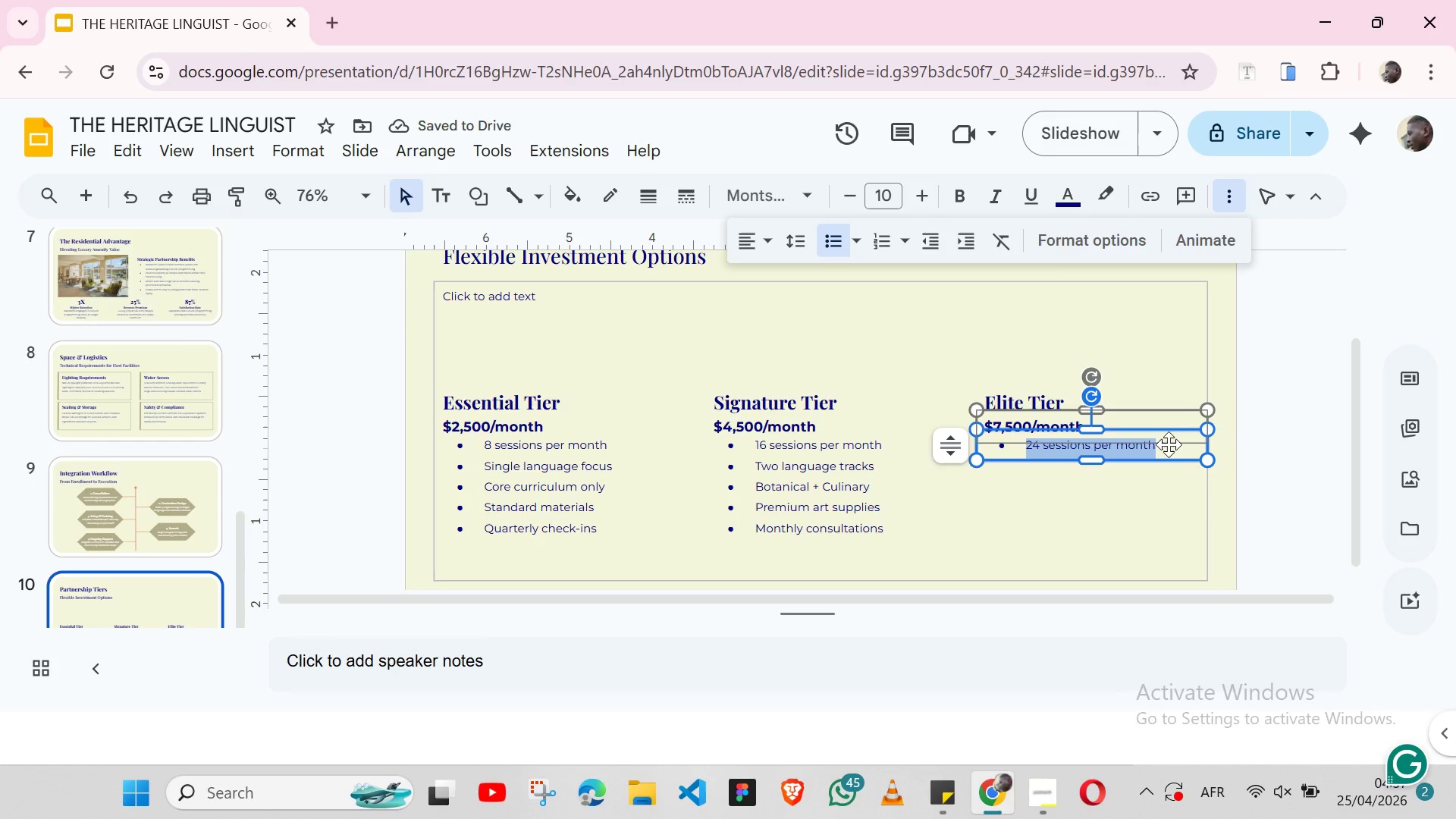 
left_click([1169, 452])
 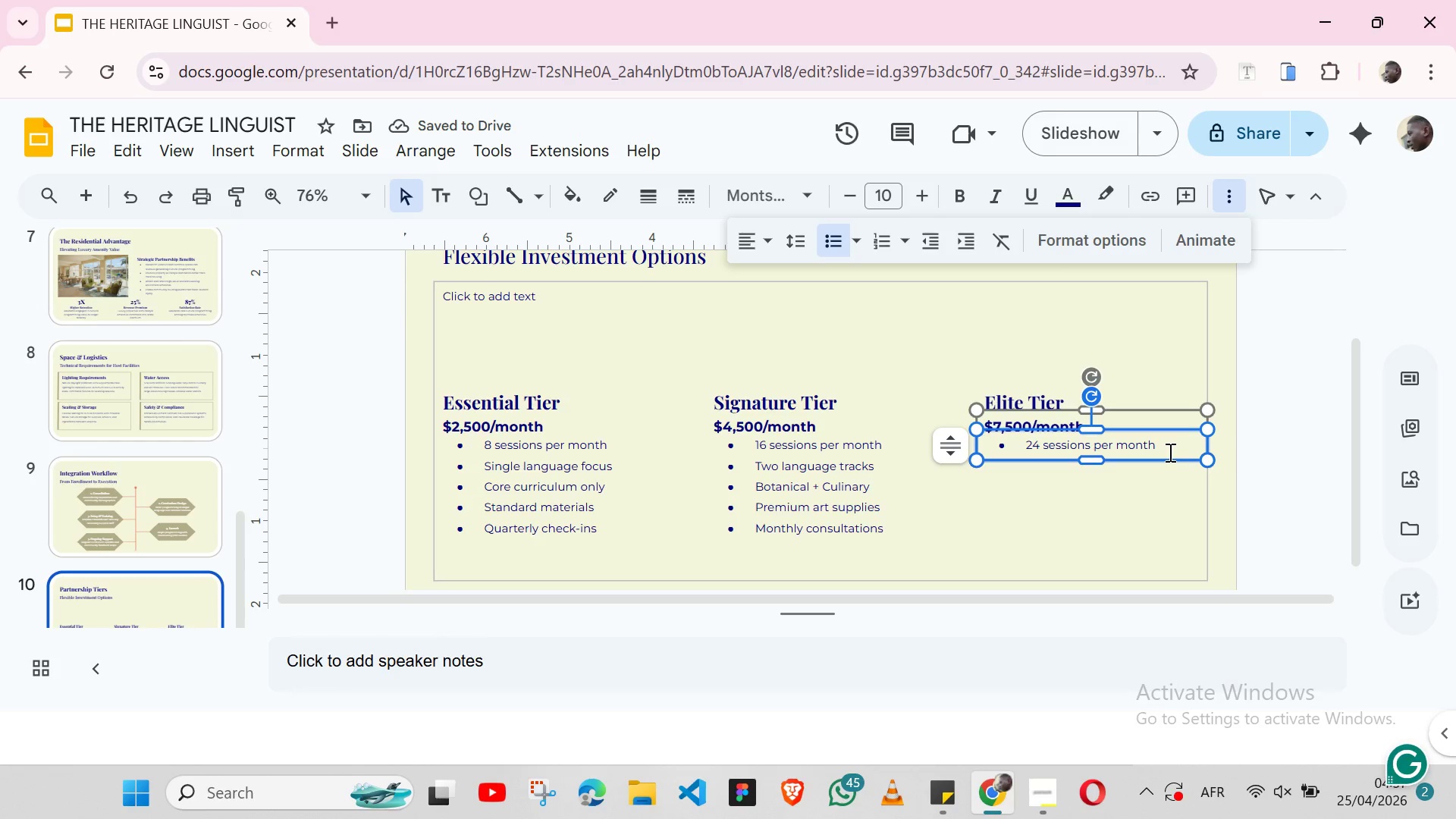 
key(Enter)
 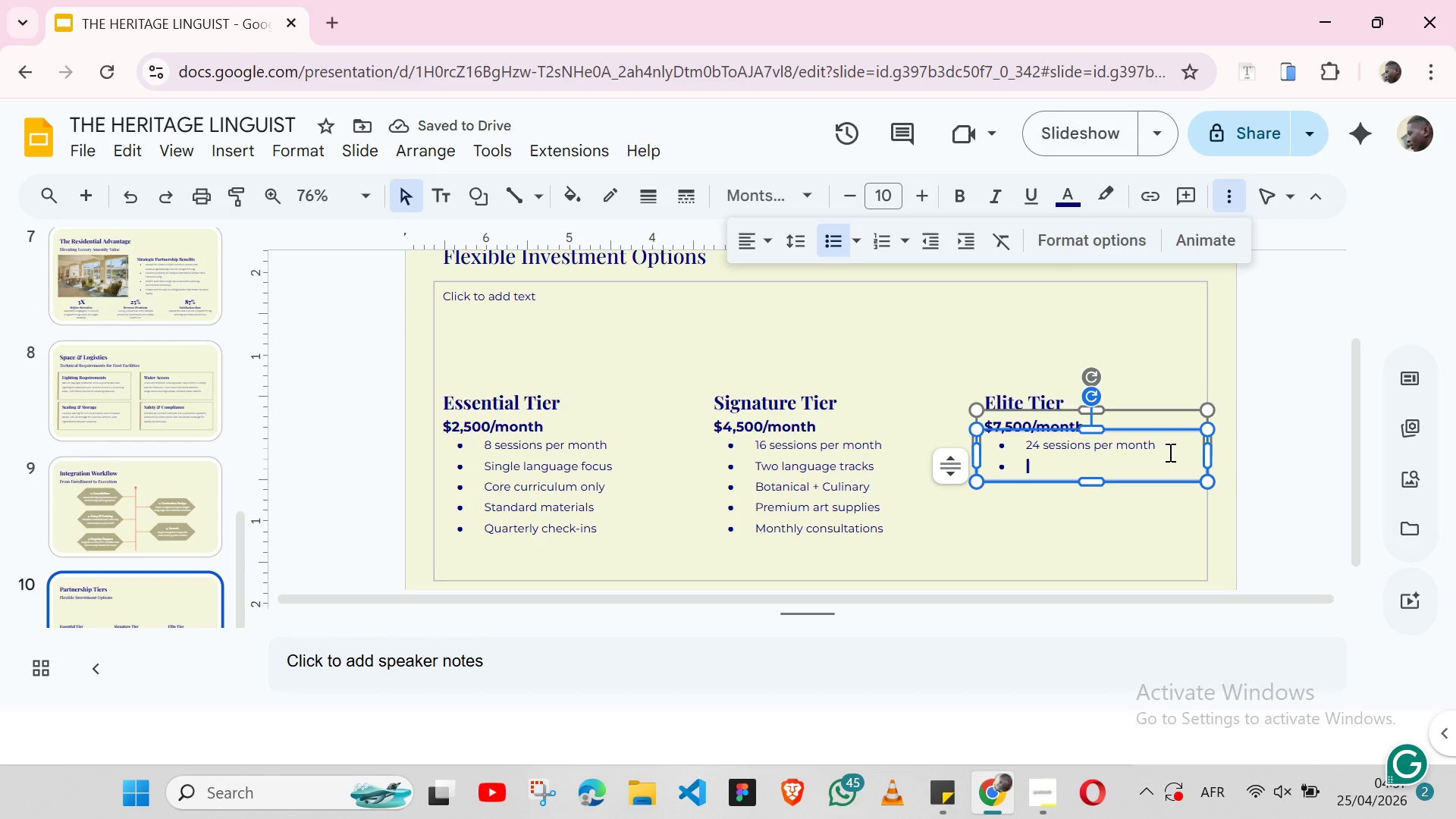 
wait(6.5)
 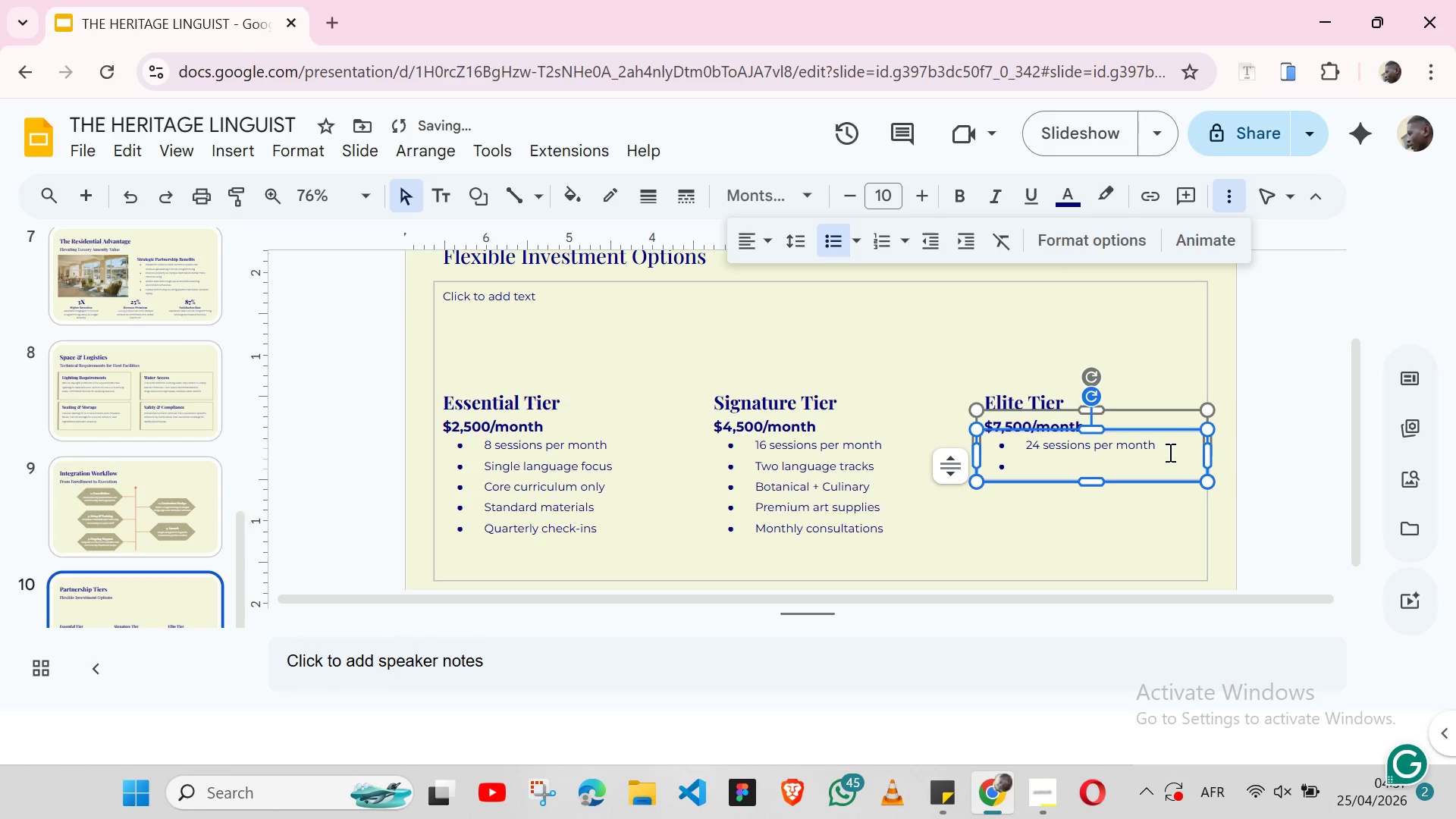 
type(Three language tracks)
 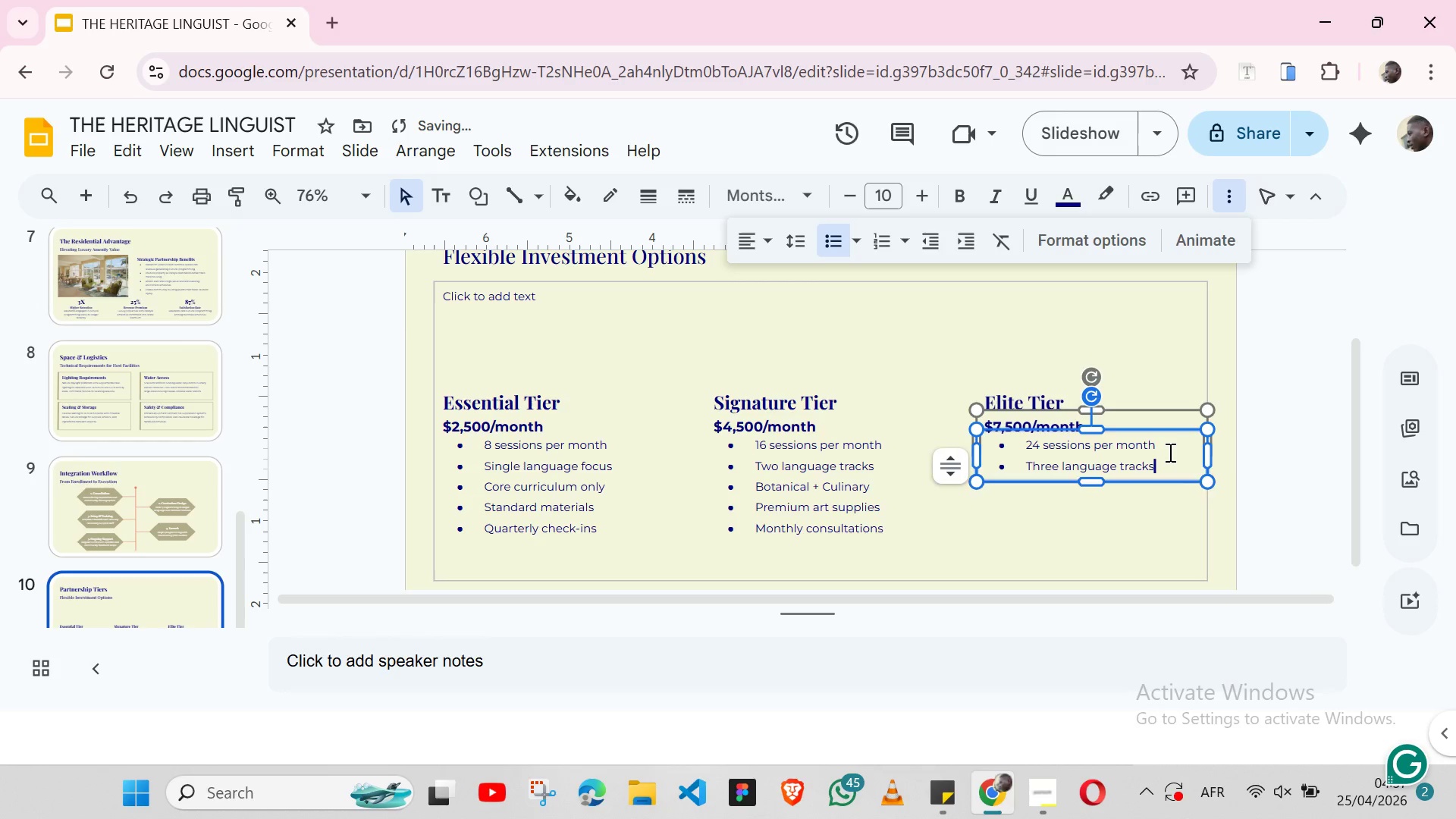 
key(Enter)
 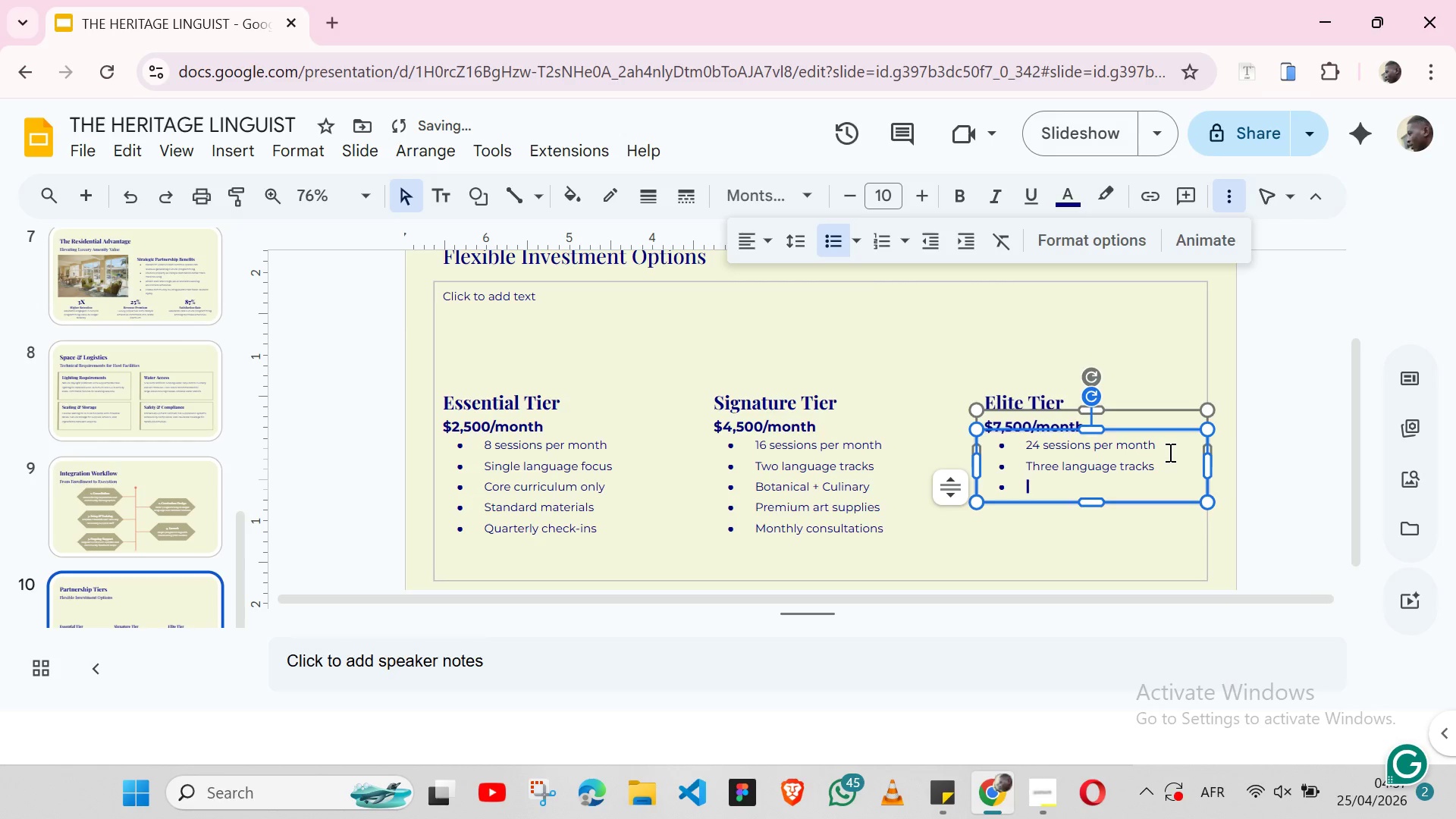 
type(D)
key(Backspace)
type(Full spectrum programming)
 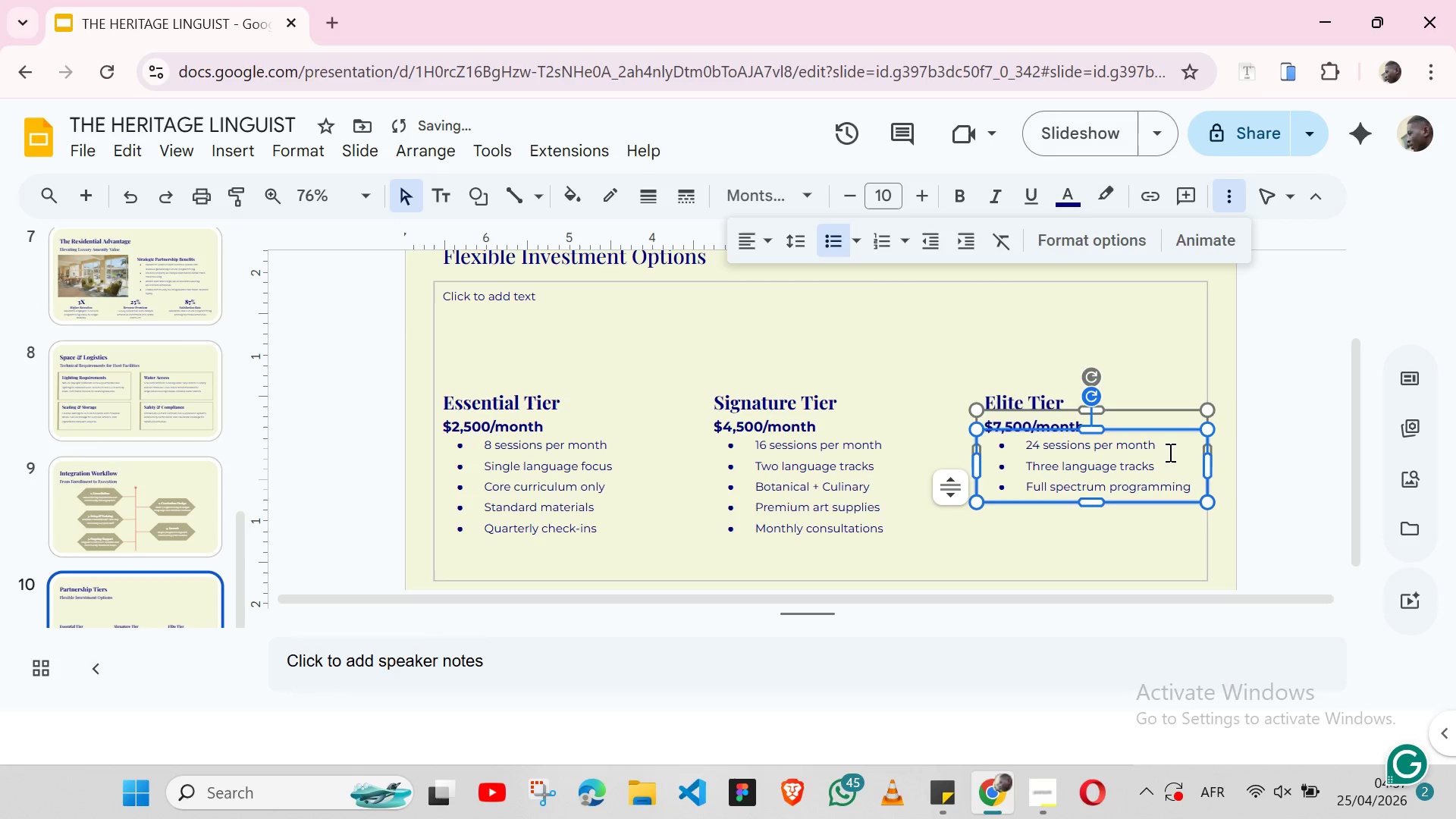 
key(Enter)
 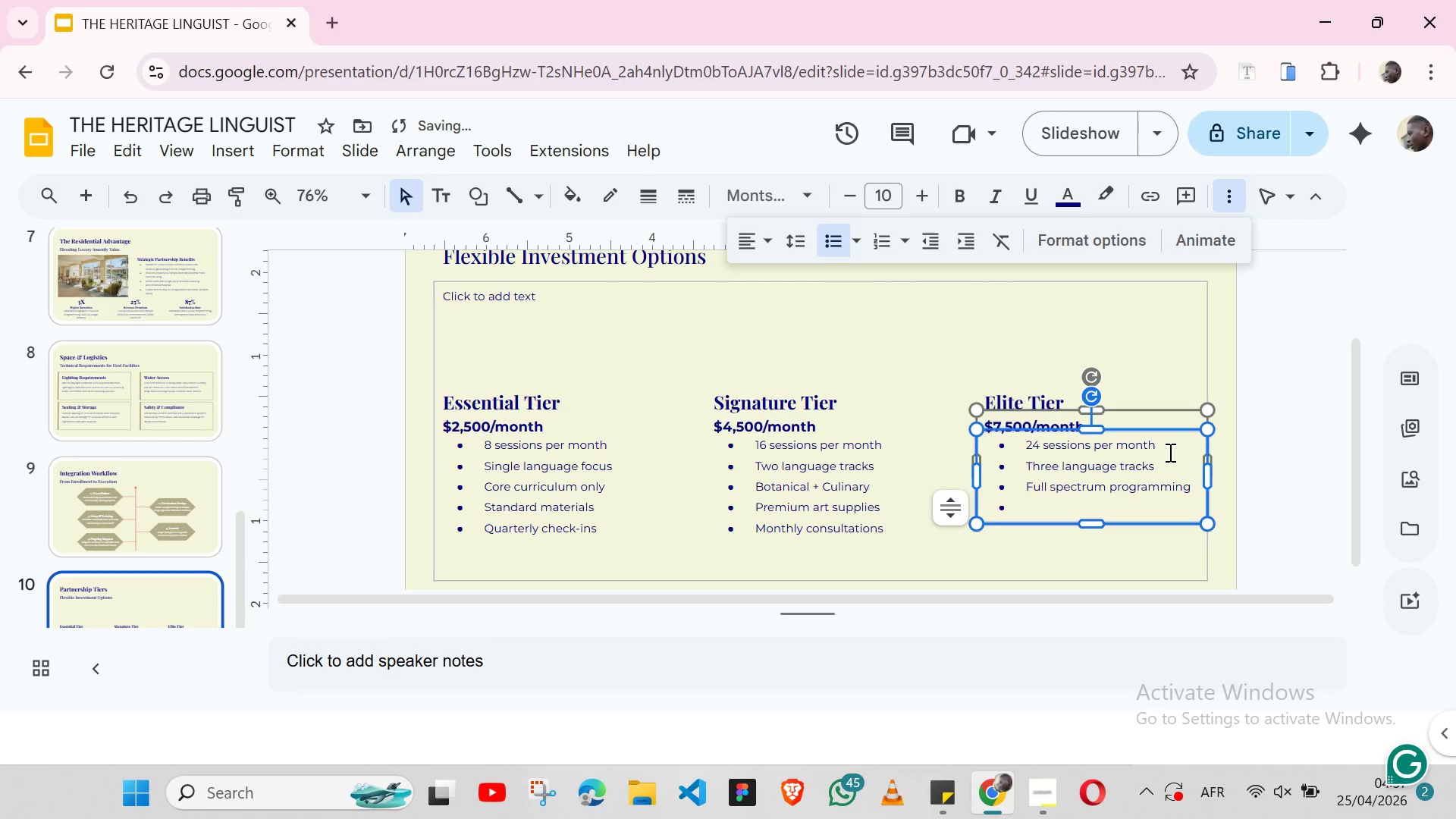 
type(Artisnal ingredient packages)
 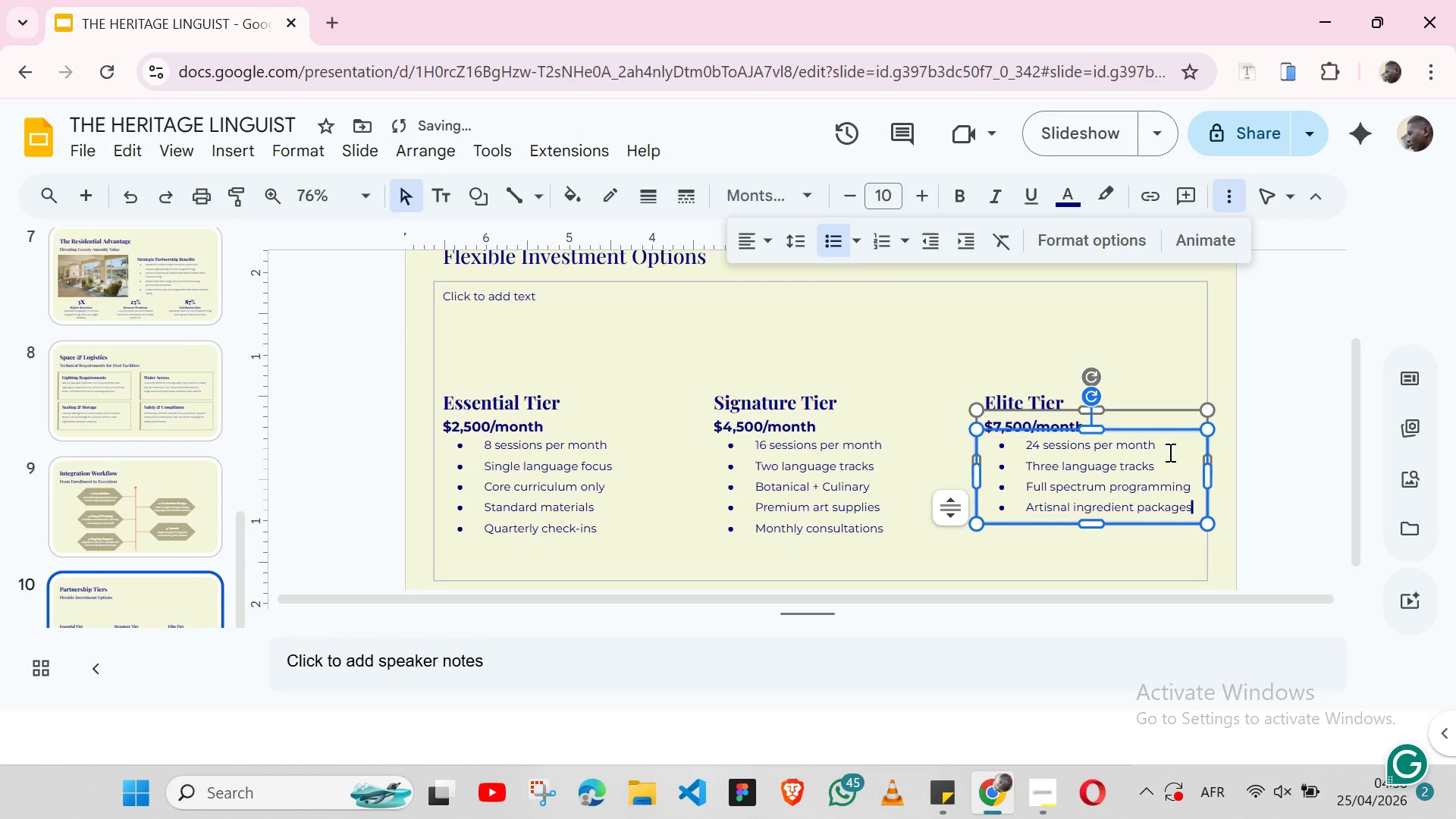 
key(Enter)
 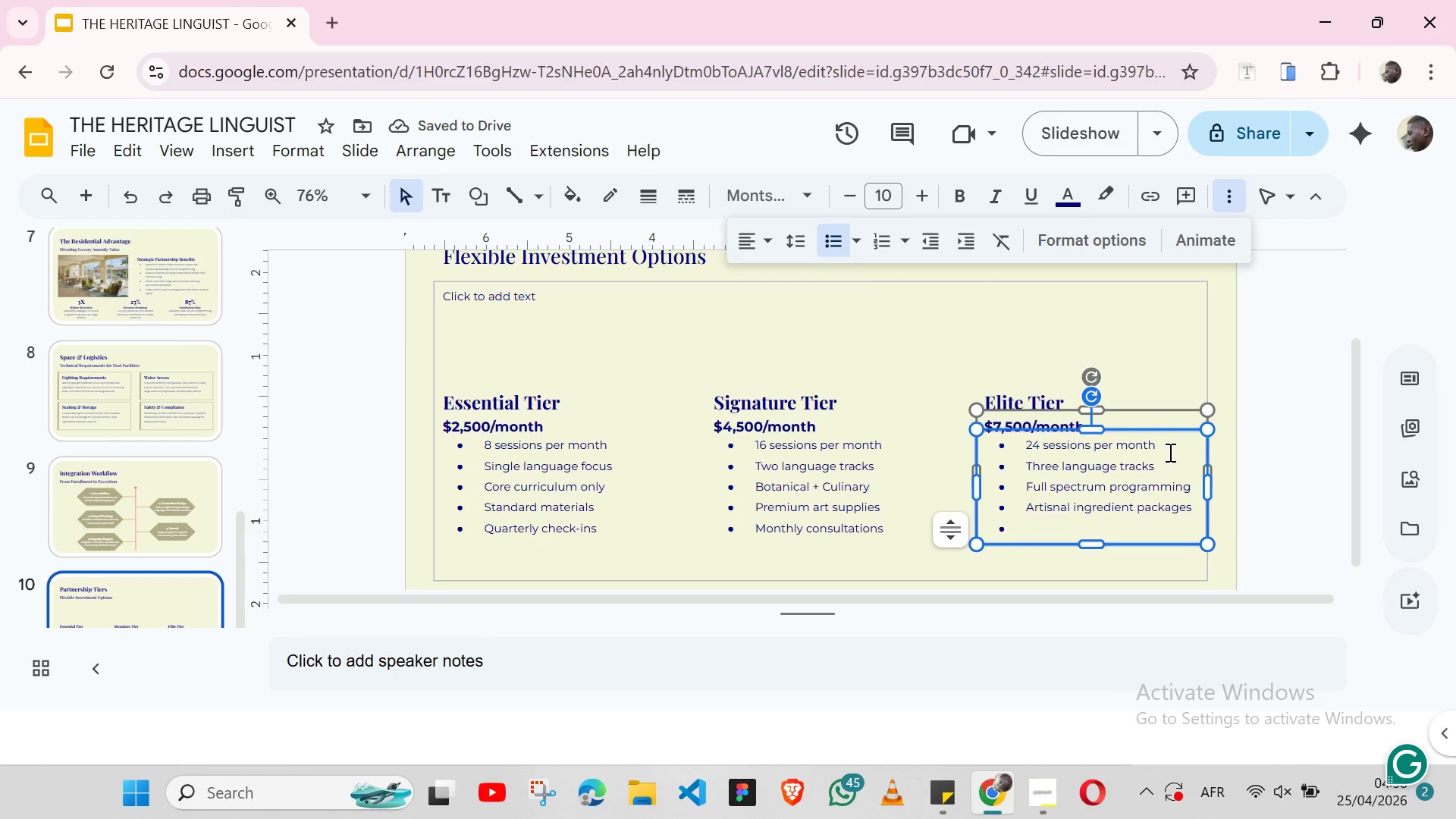 
type(Weekly partnership calls)
 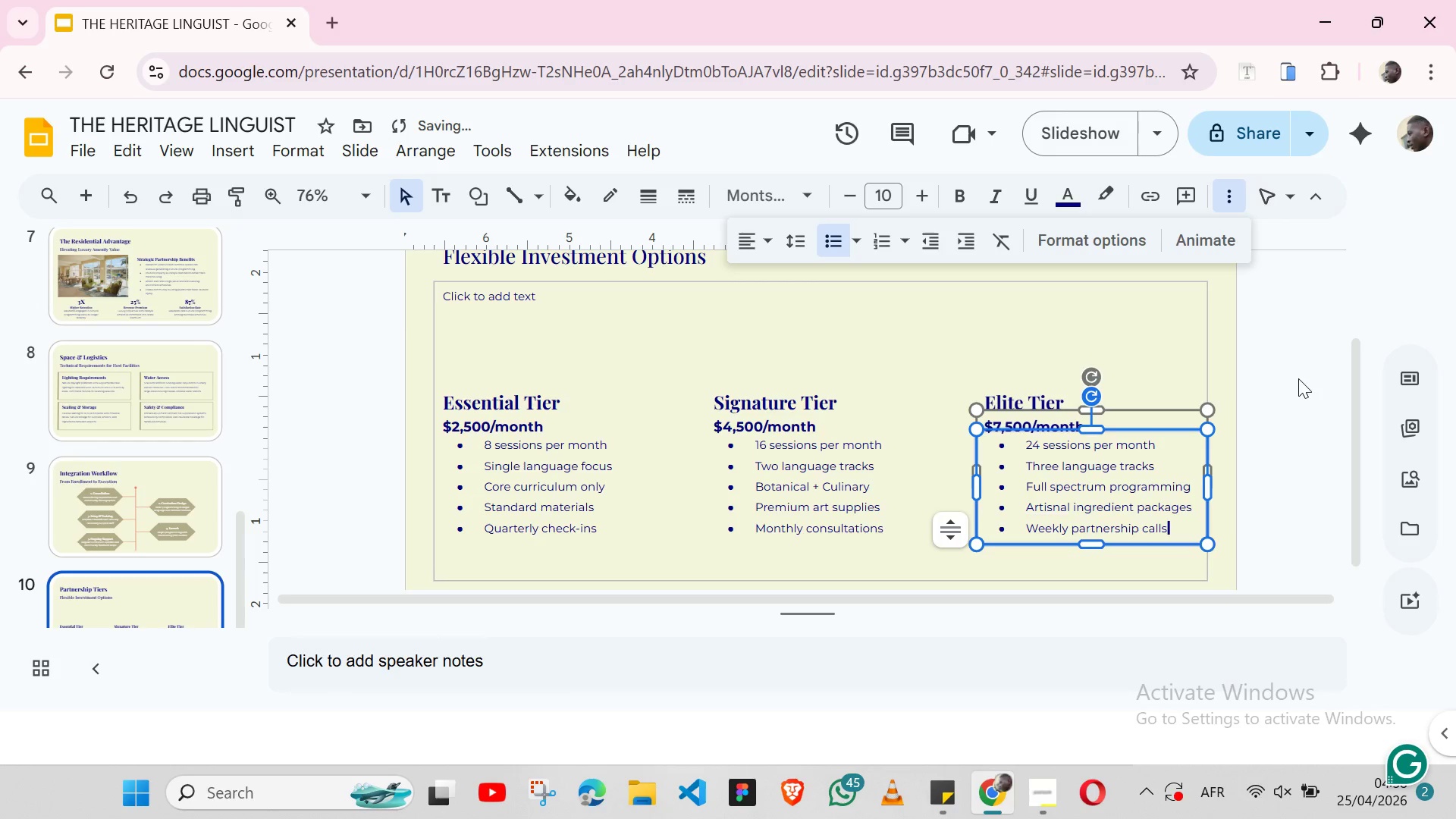 
left_click([1294, 379])
 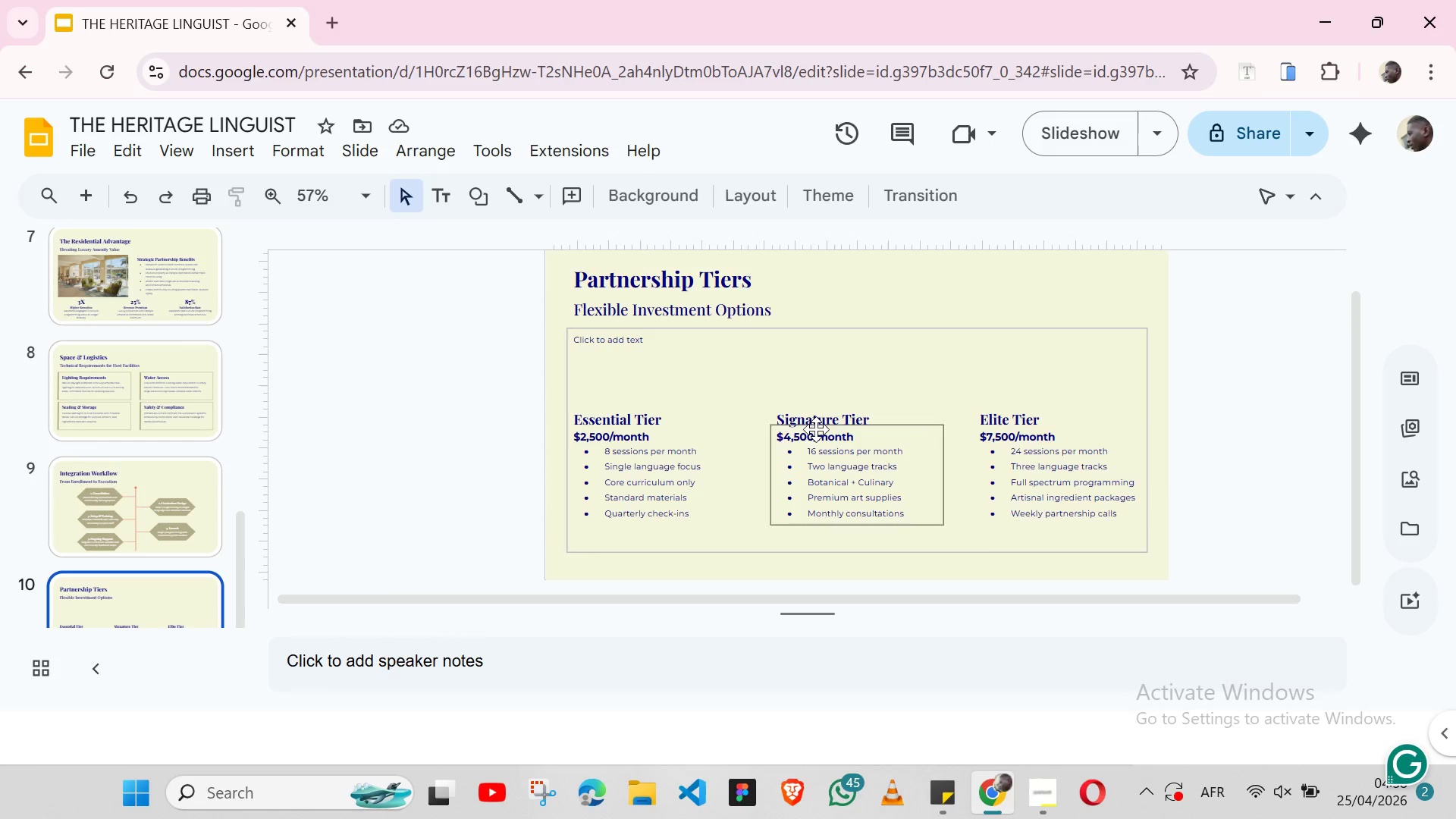 
wait(6.95)
 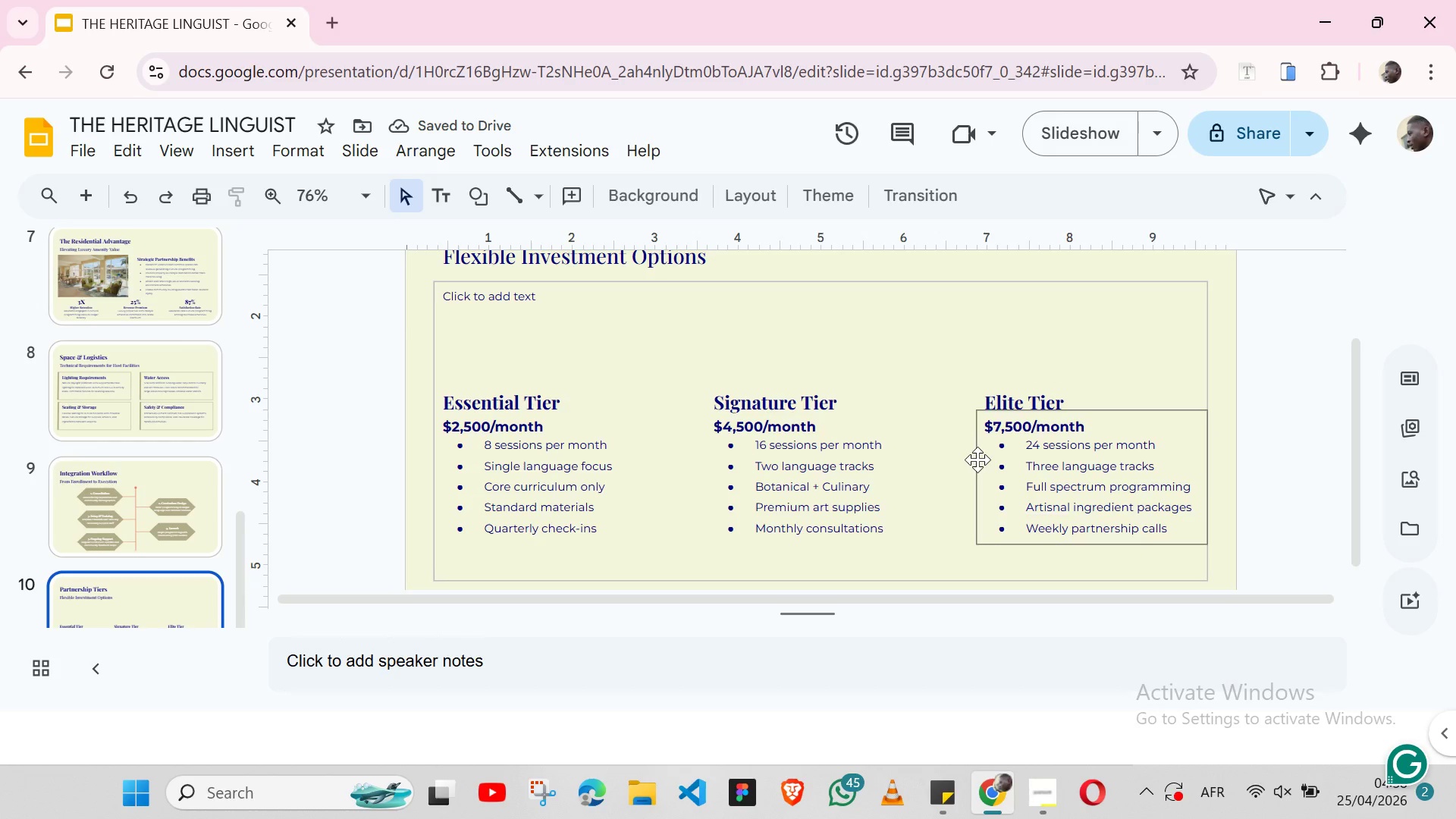 
left_click([670, 406])
 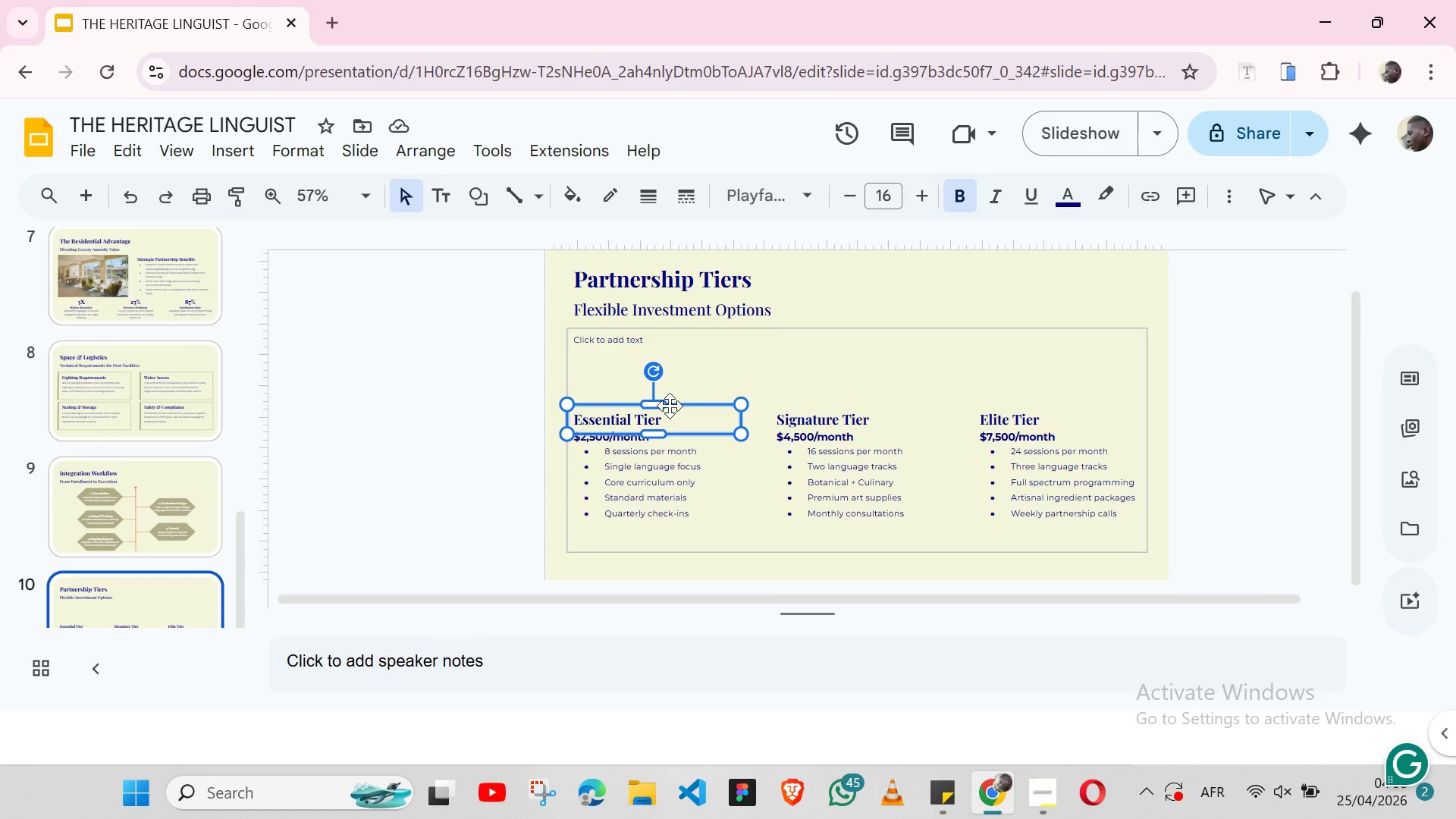 
hold_key(key=ShiftLeft, duration=1.5)
left_click([723, 463])
 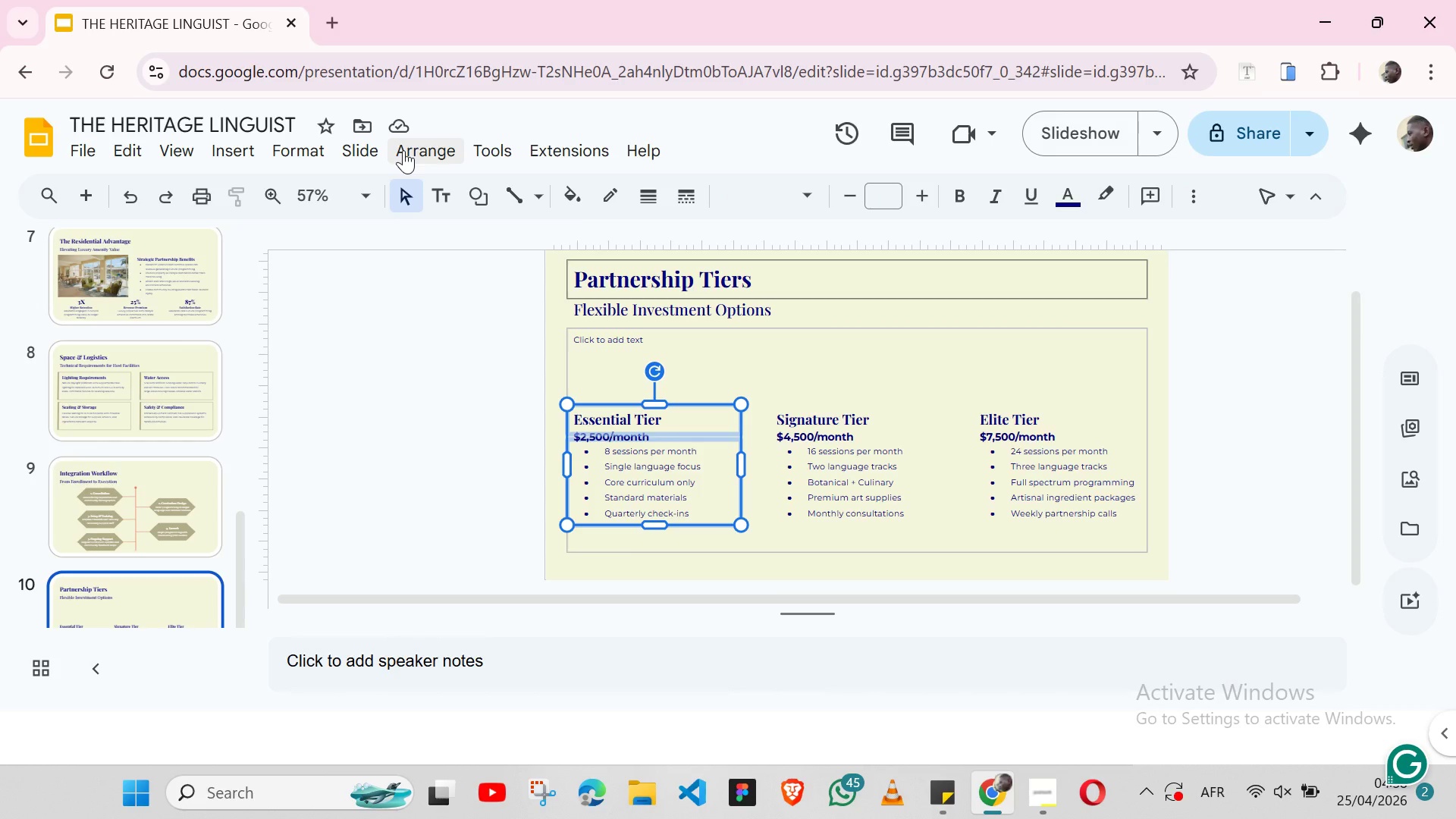 
left_click([403, 150])
 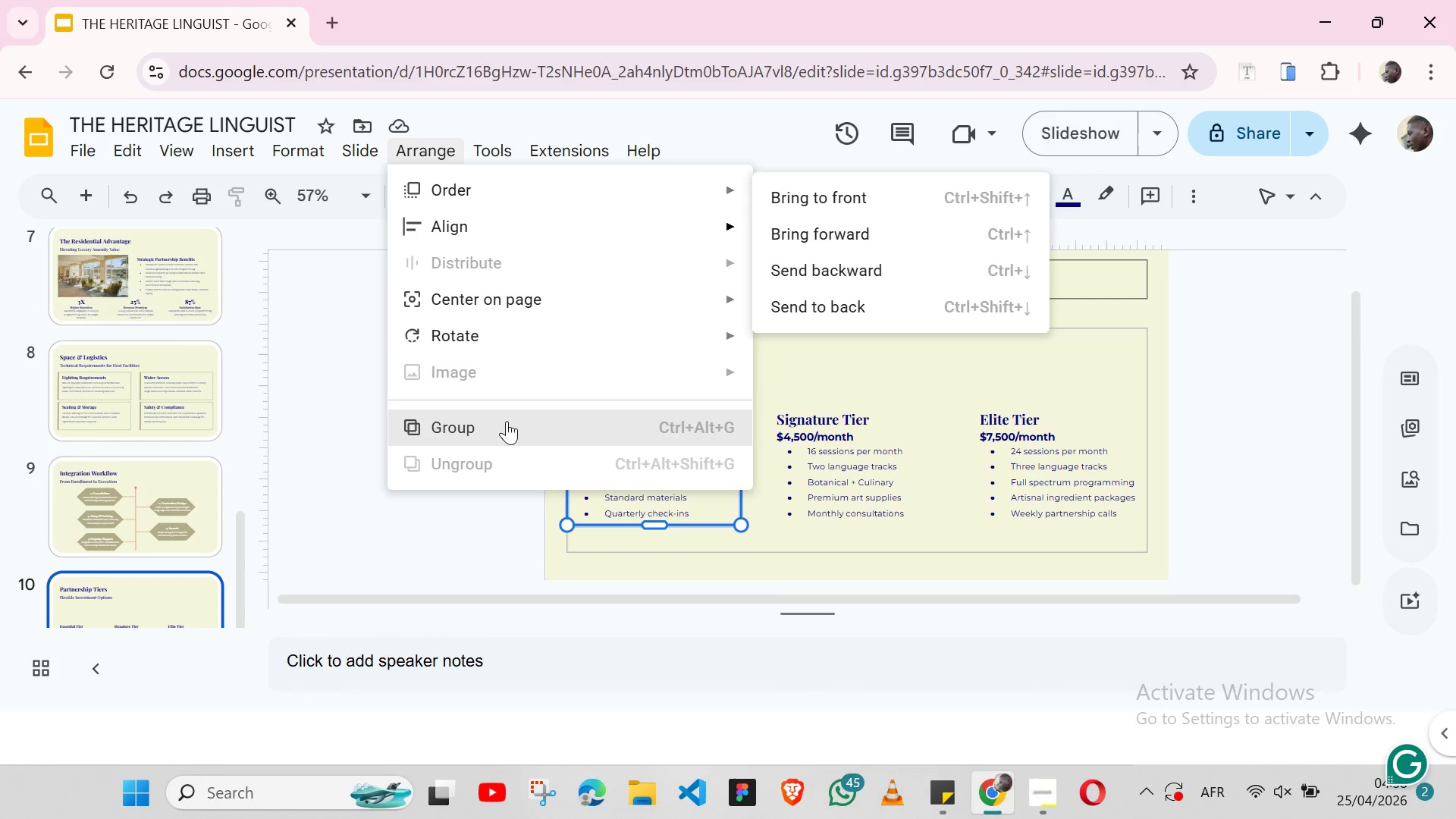 
left_click([502, 430])
 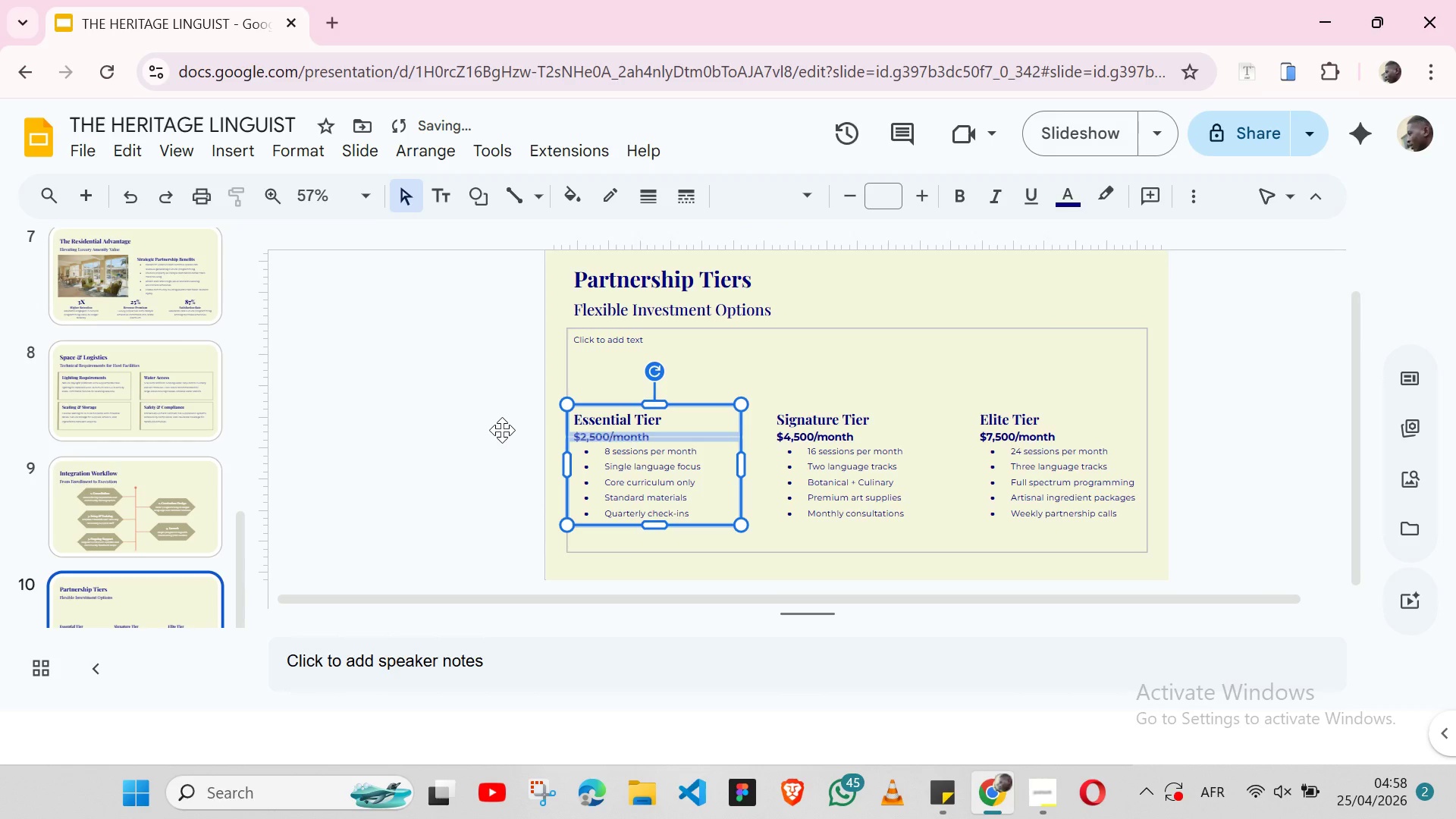 
key(Shift+ArrowUp)
 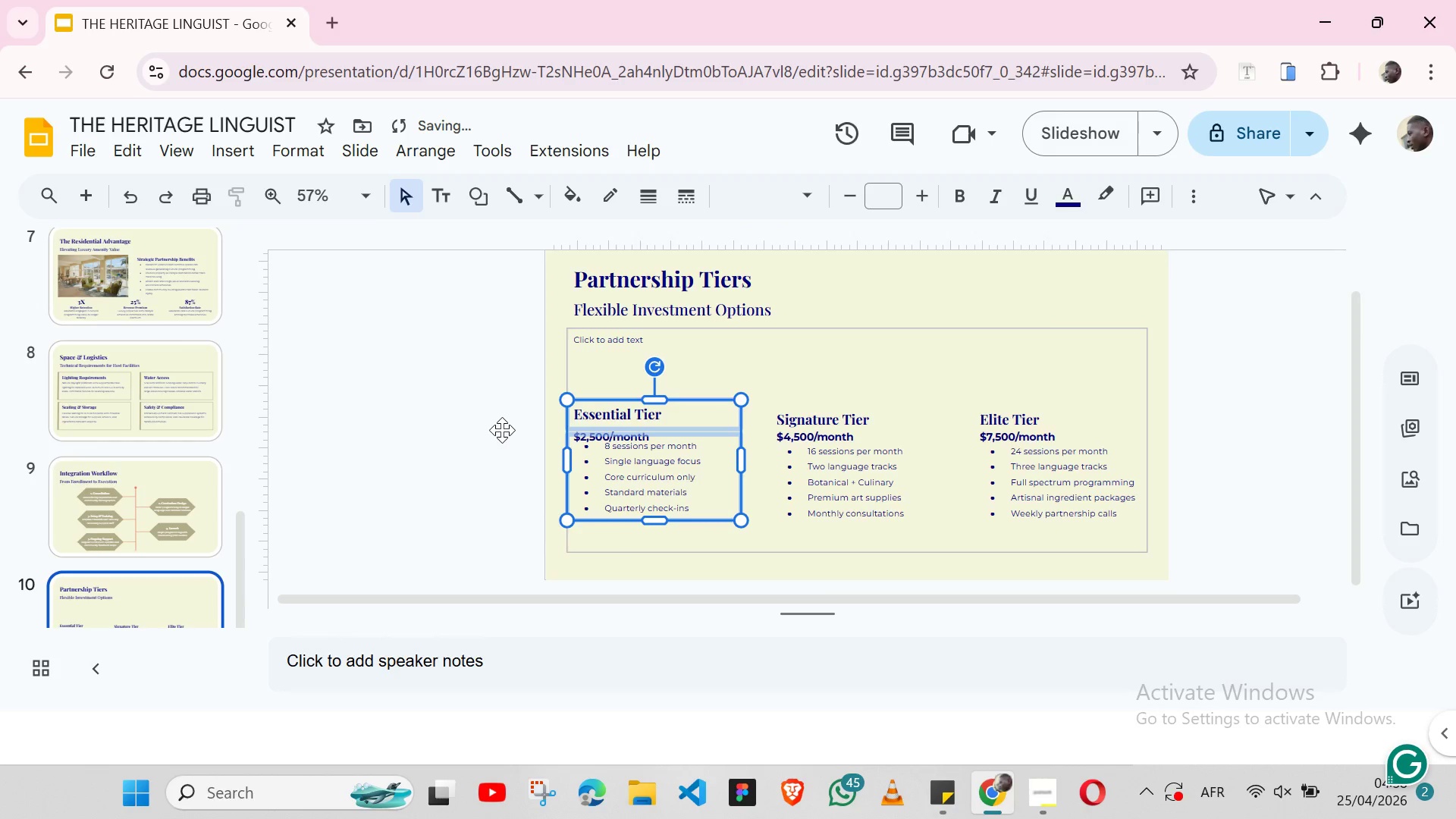 
key(Control+Z)
 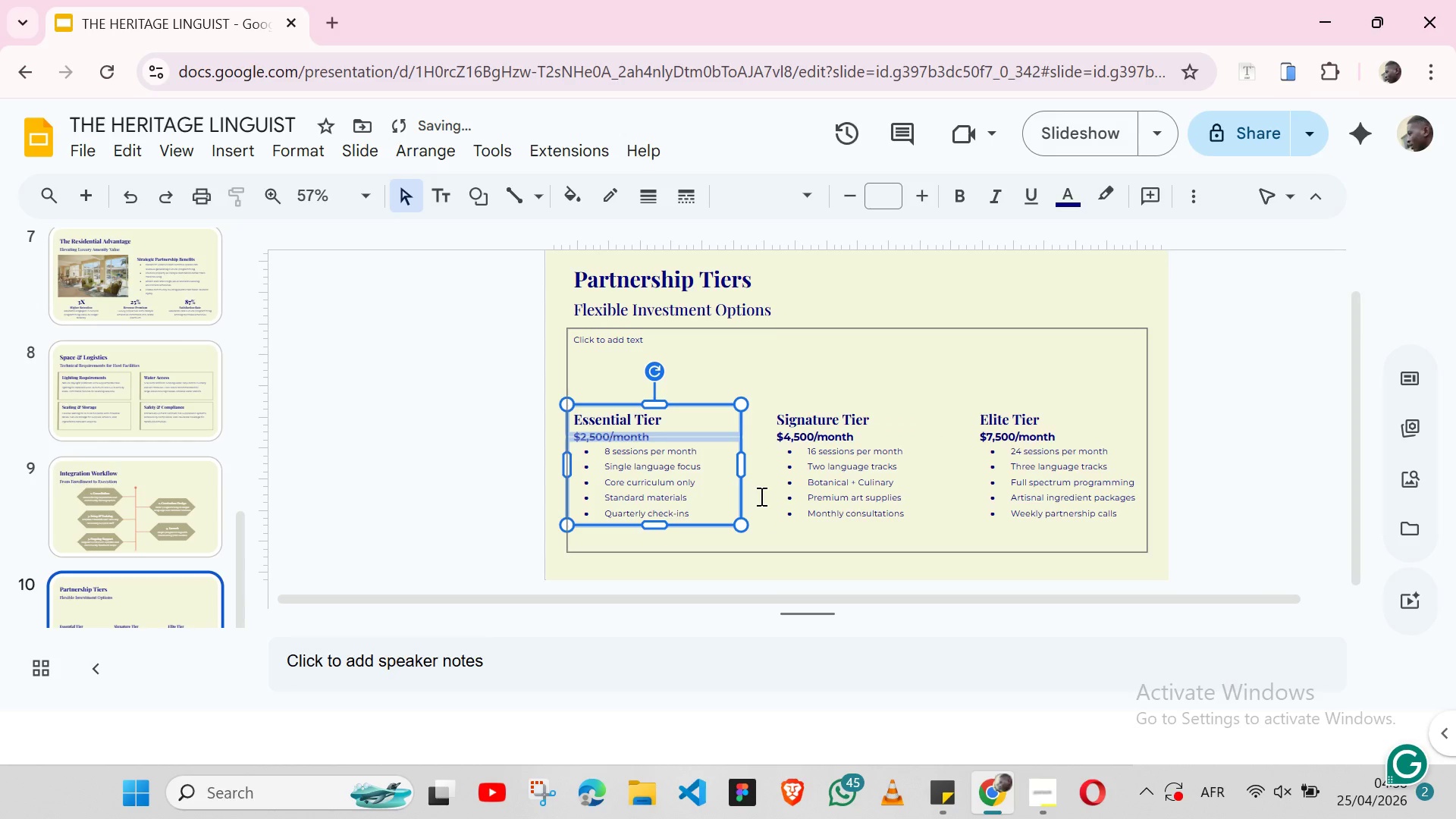 
left_click([760, 496])
 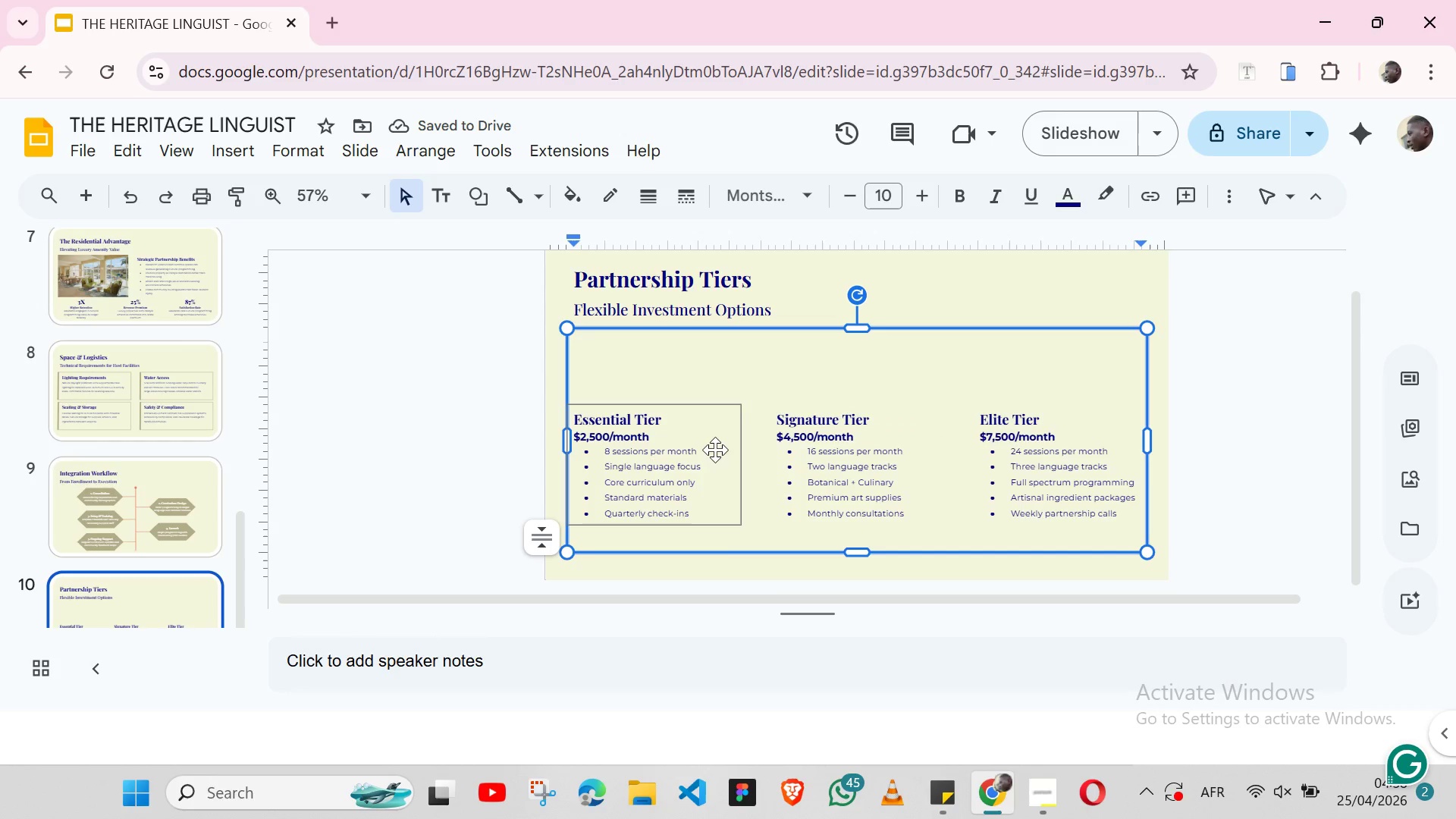 
left_click([761, 496])
 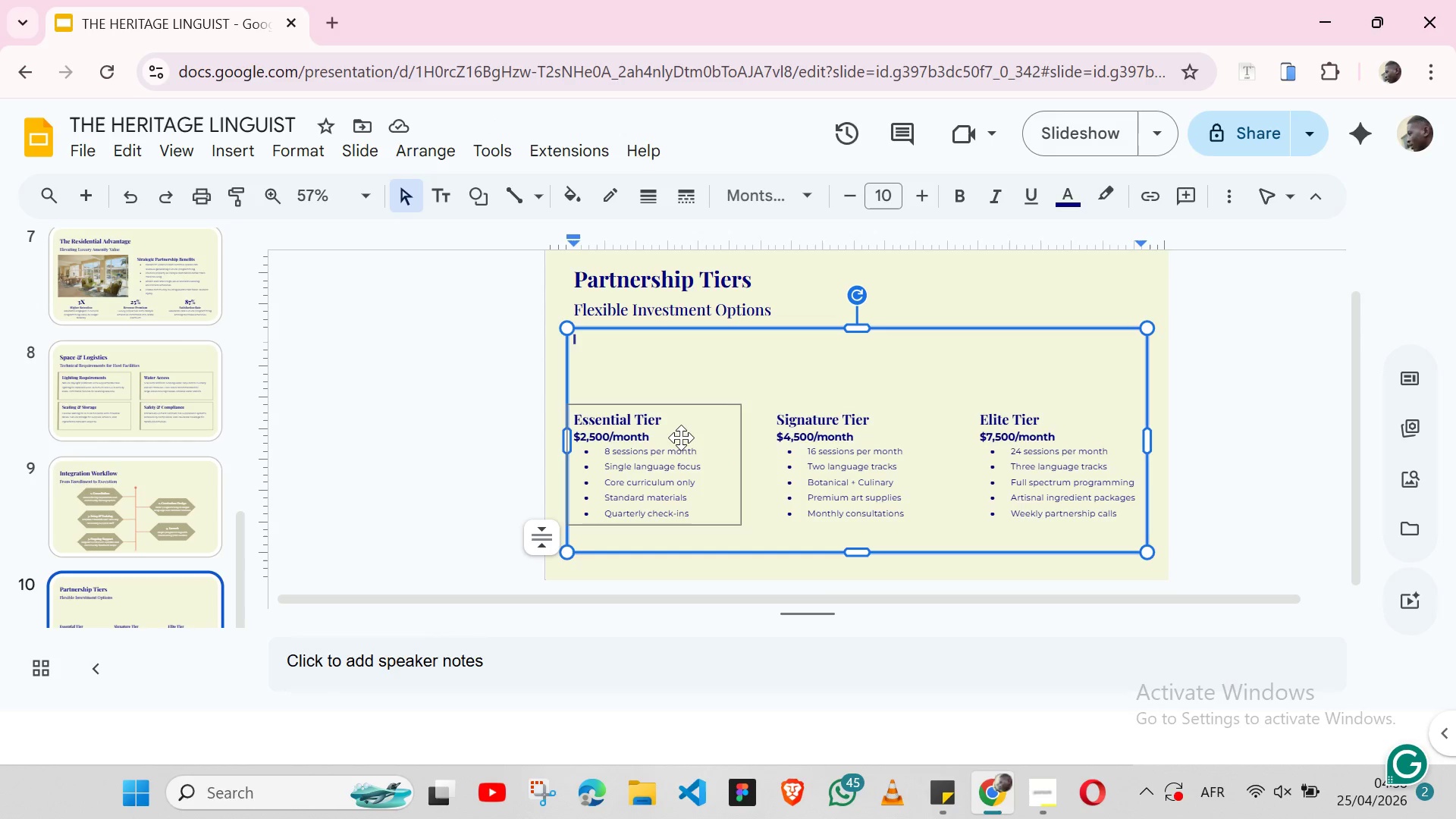 
key(Control+Z)
 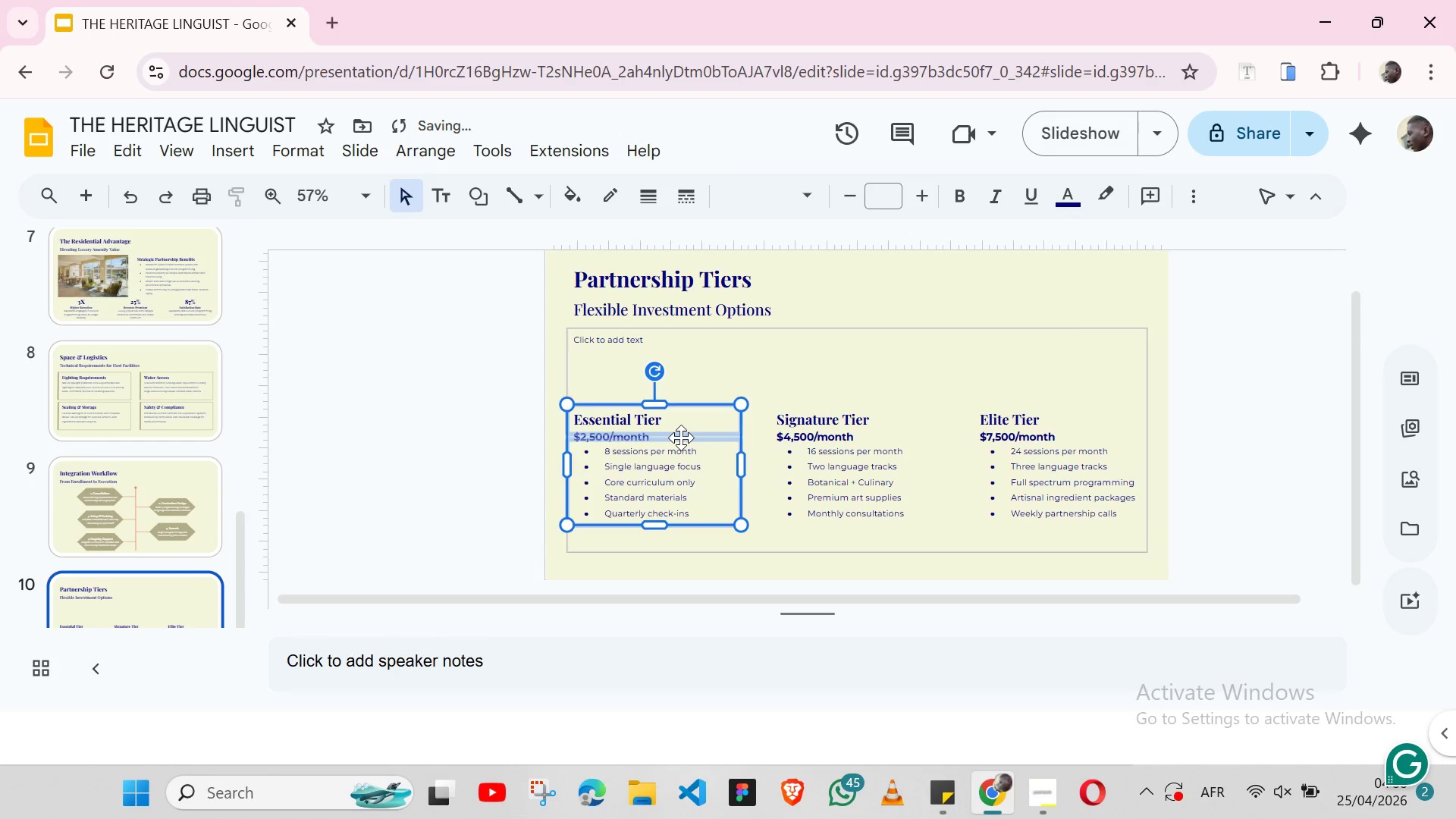 
key(Control+Z)
 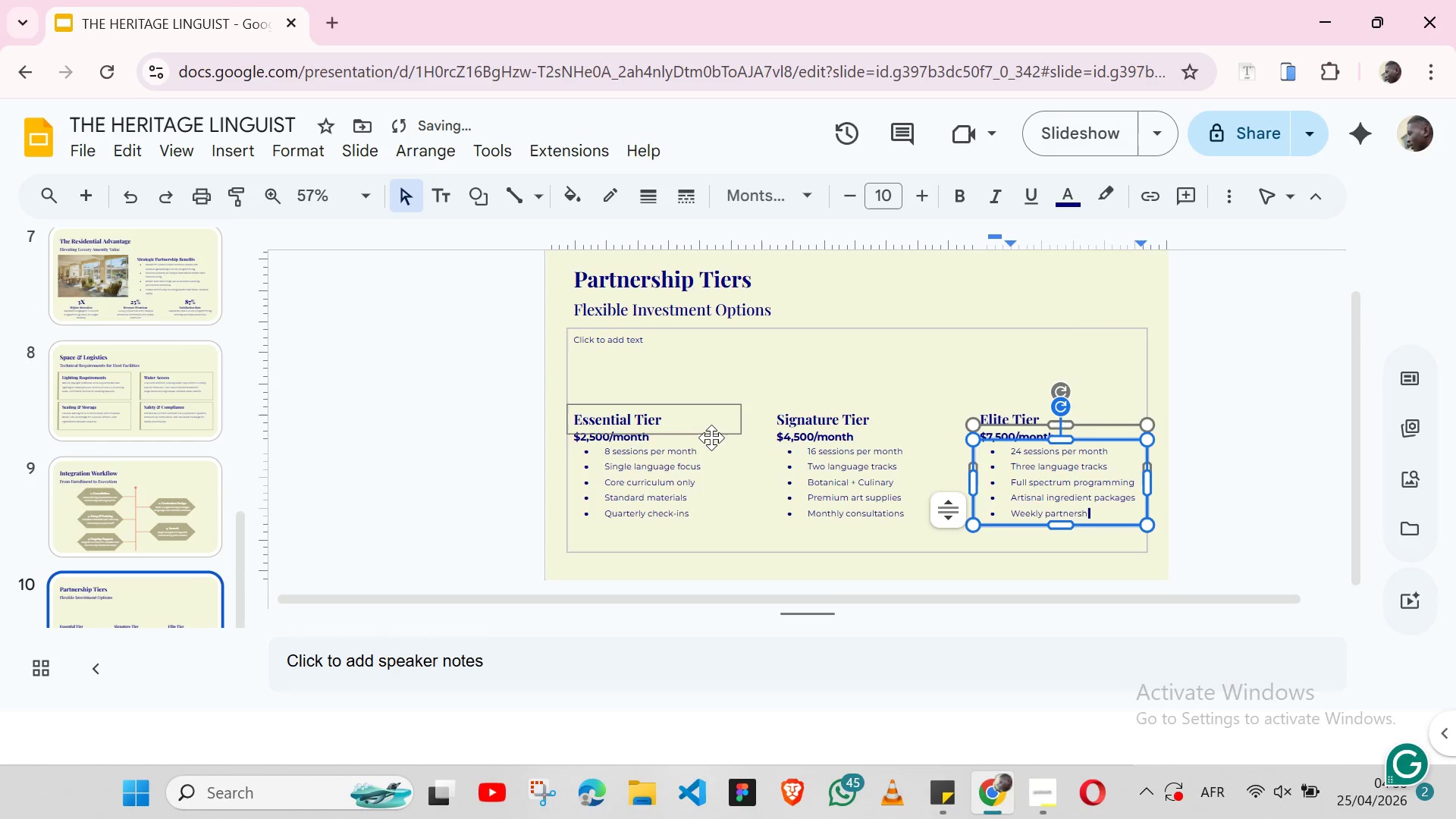 
key(Control+Y)
 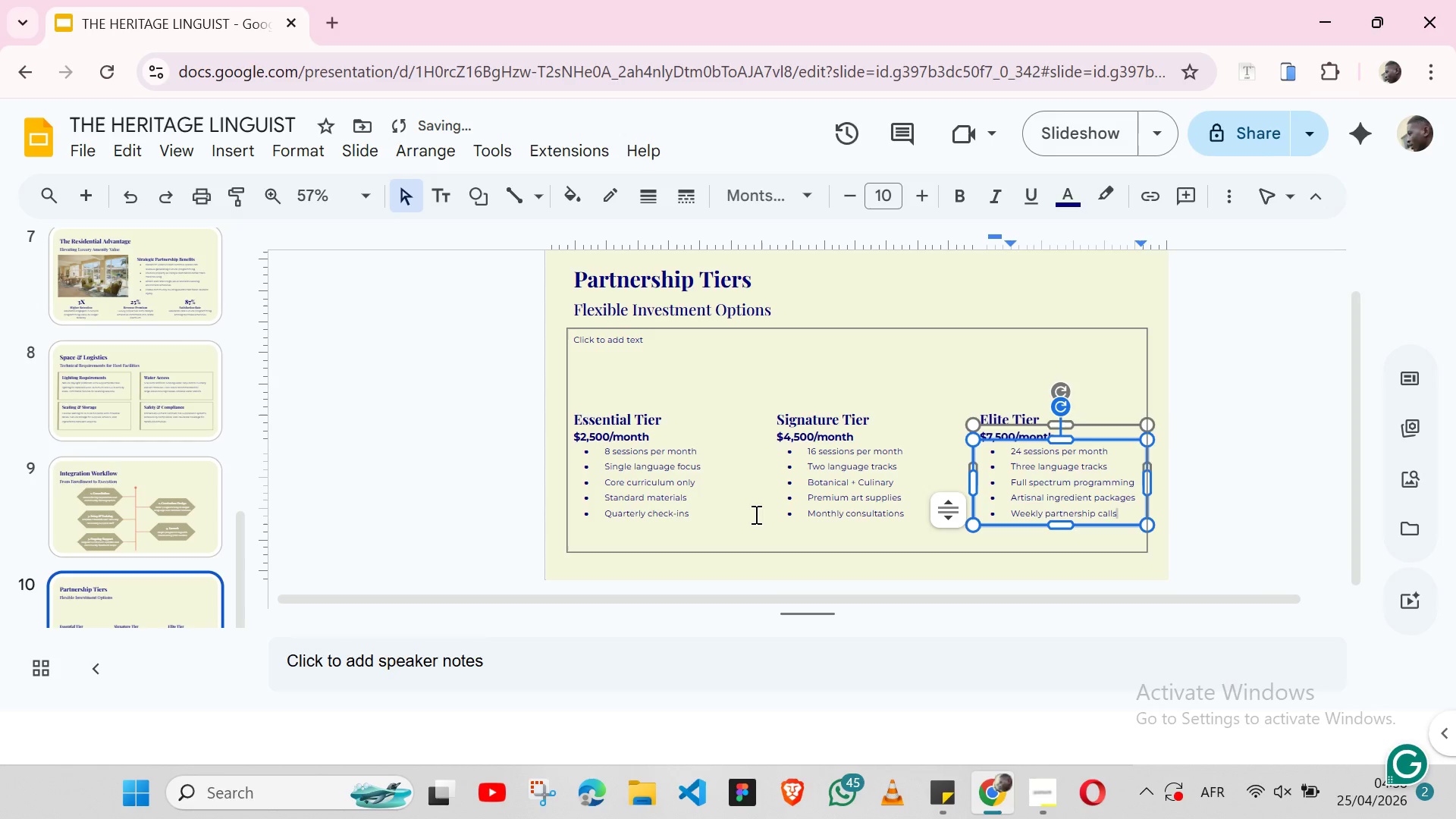 
left_click([755, 514])
 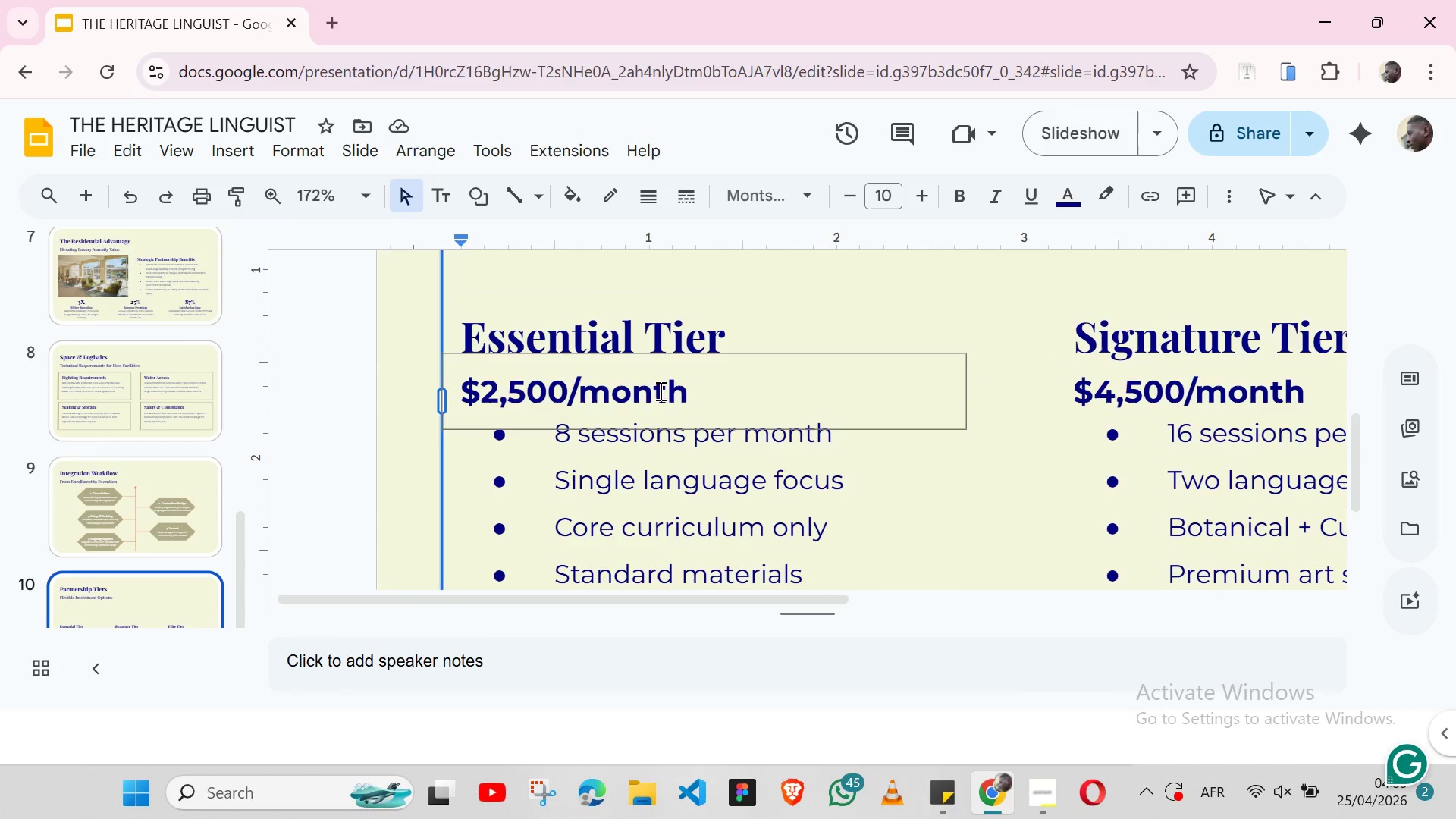 
wait(24.97)
 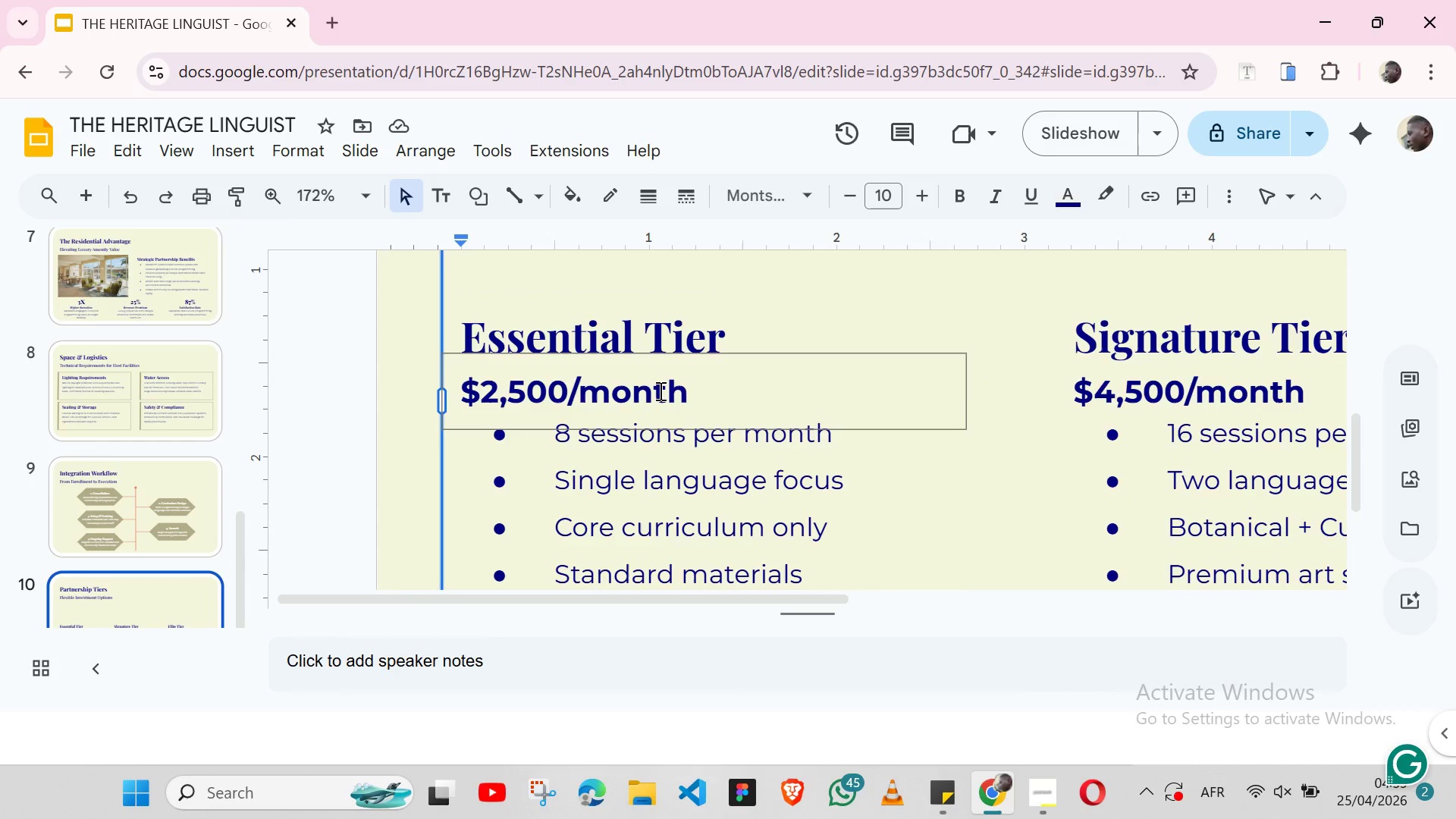 
left_click([488, 389])
 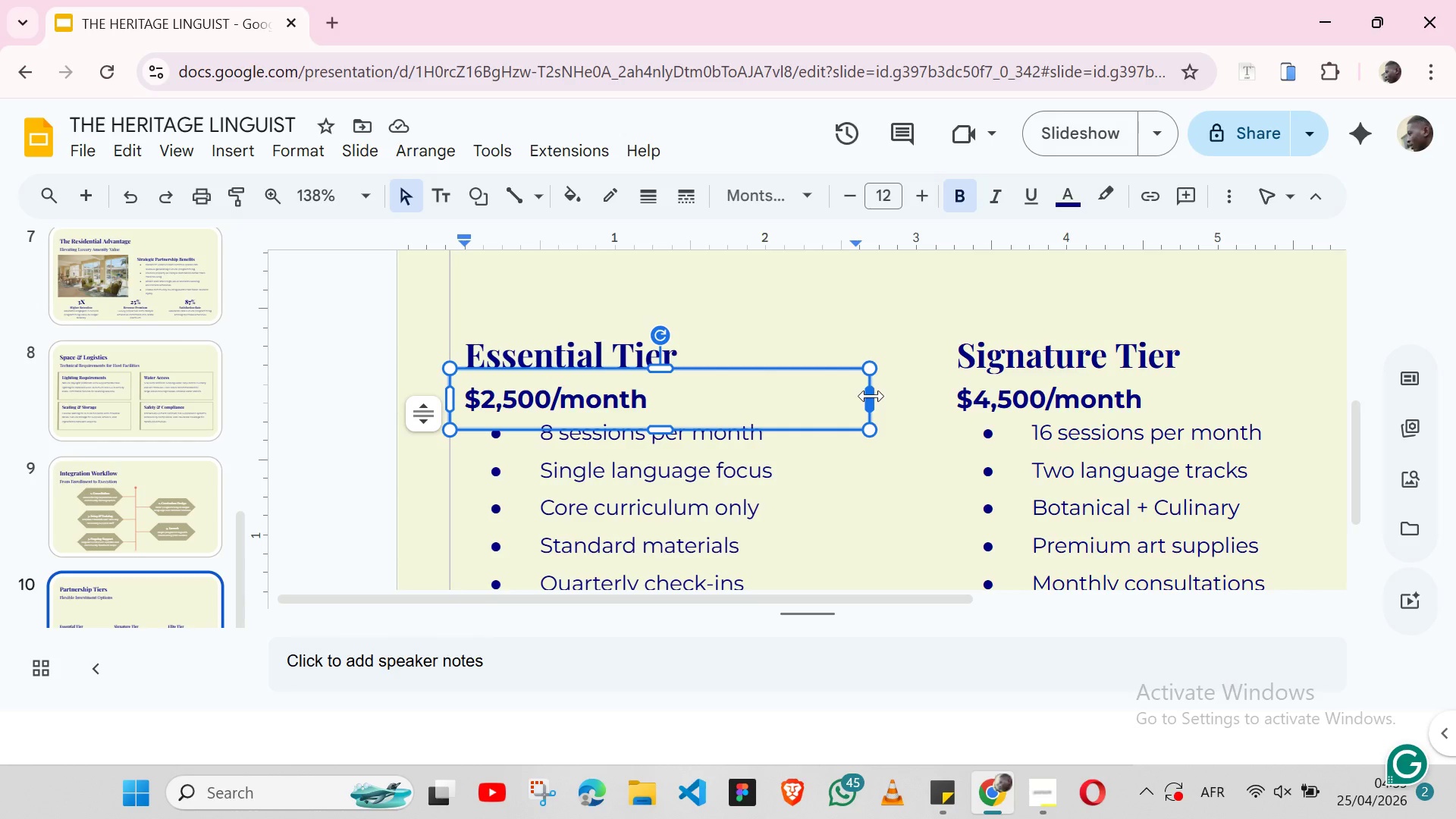 
wait(7.81)
 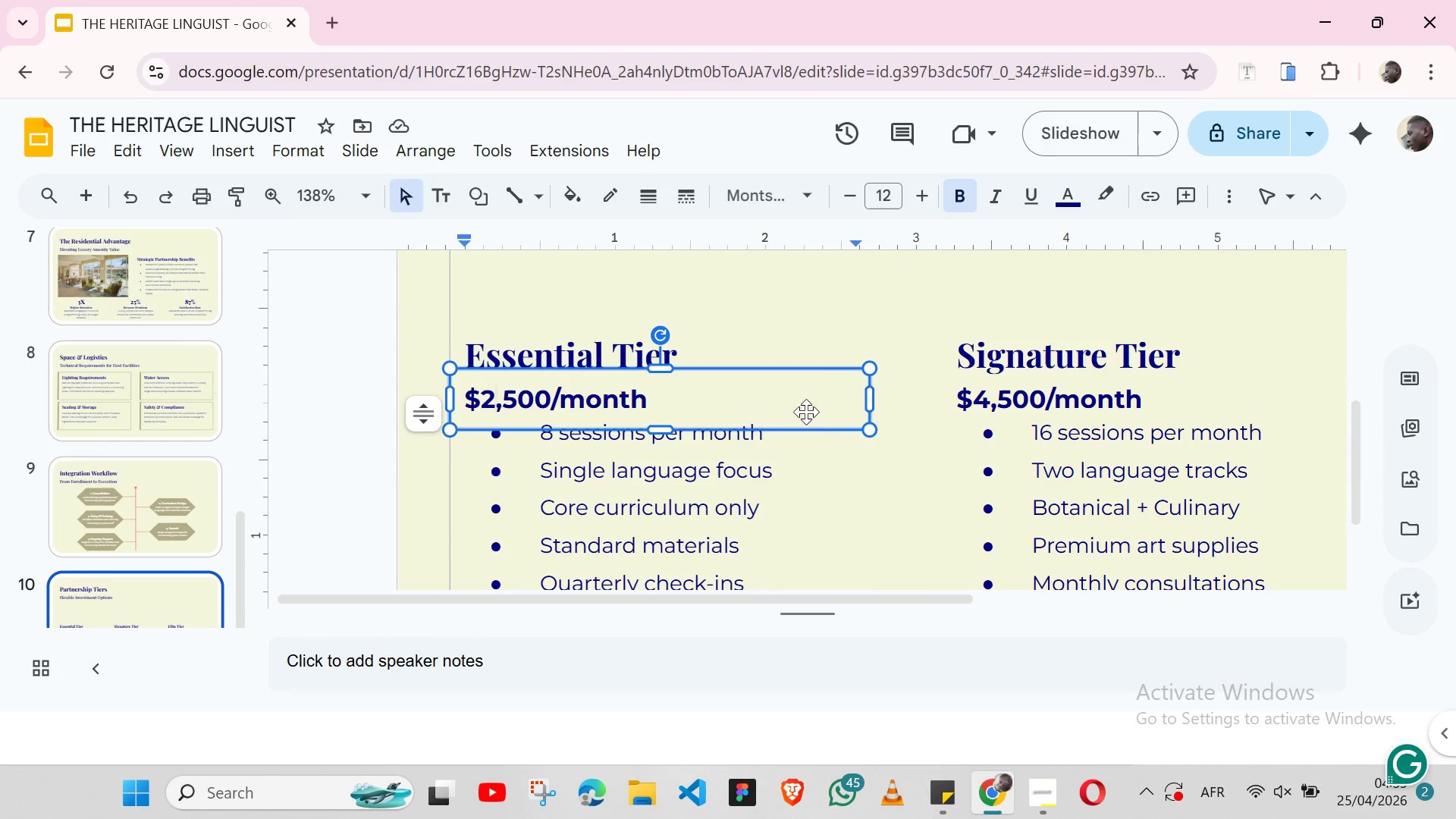 
left_click([860, 429])
 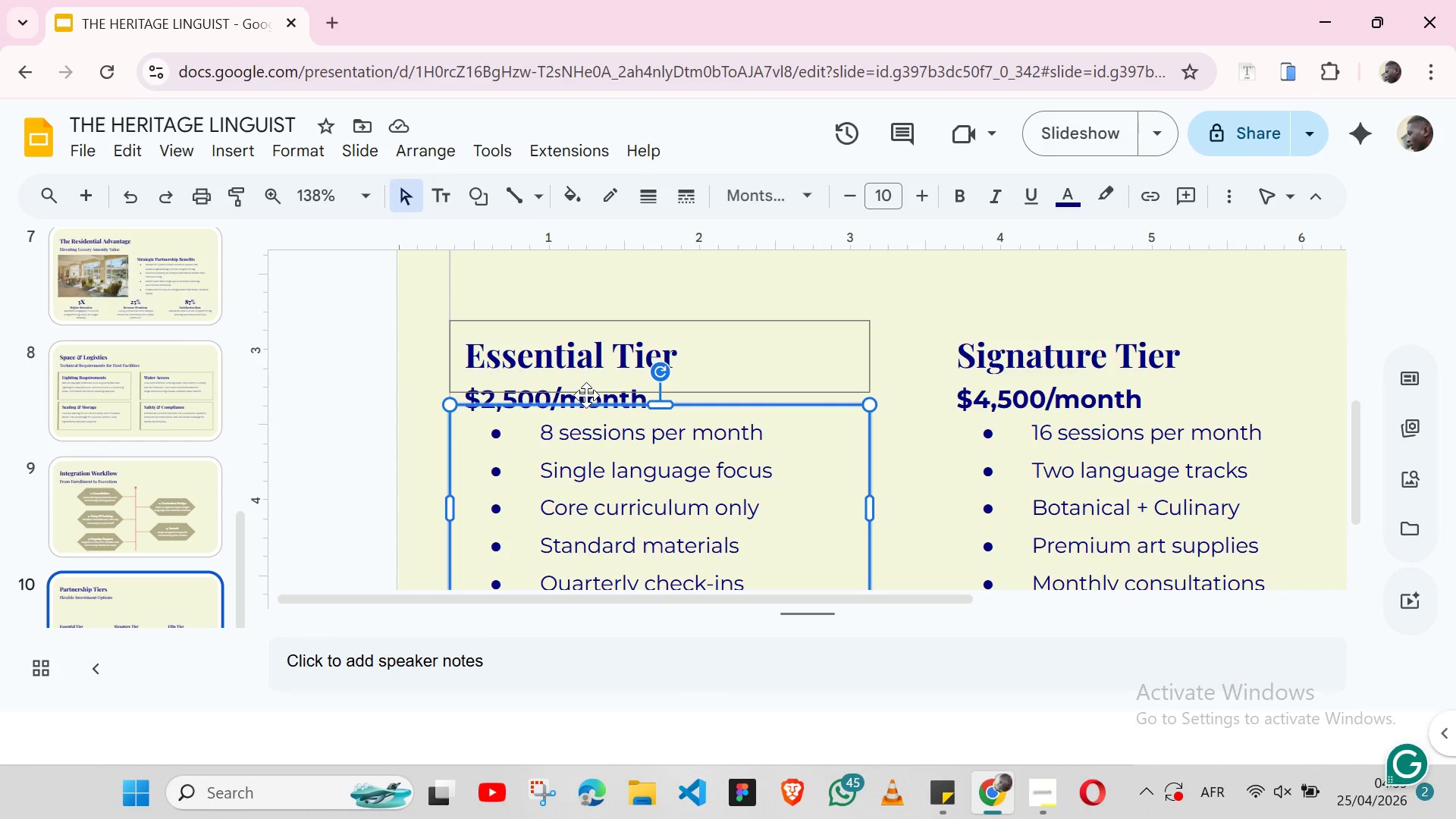 
left_click([576, 400])
 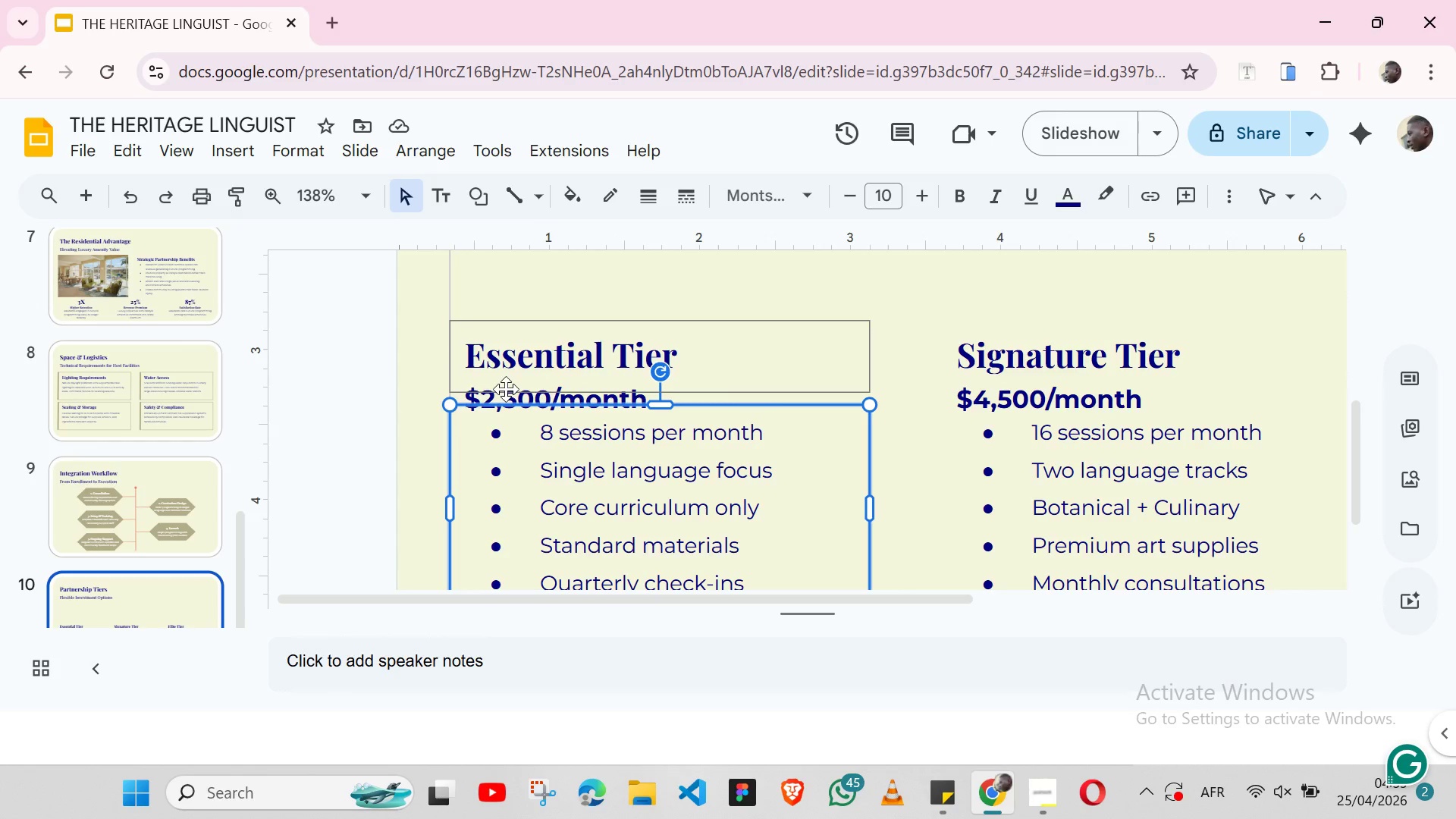 
wait(8.92)
 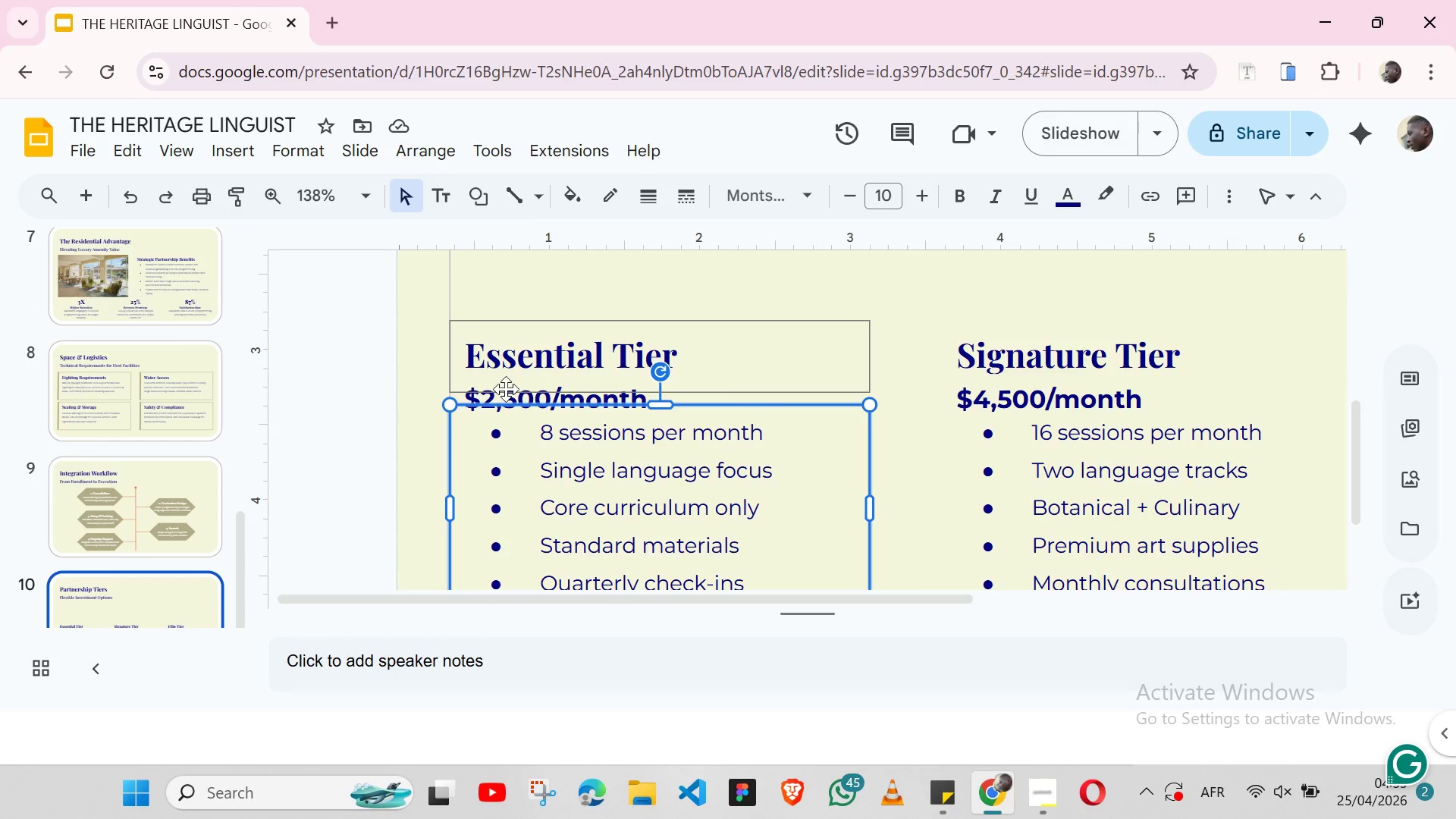 
hold_key(key=ShiftLeft, duration=1.51)
left_click([371, 359])
 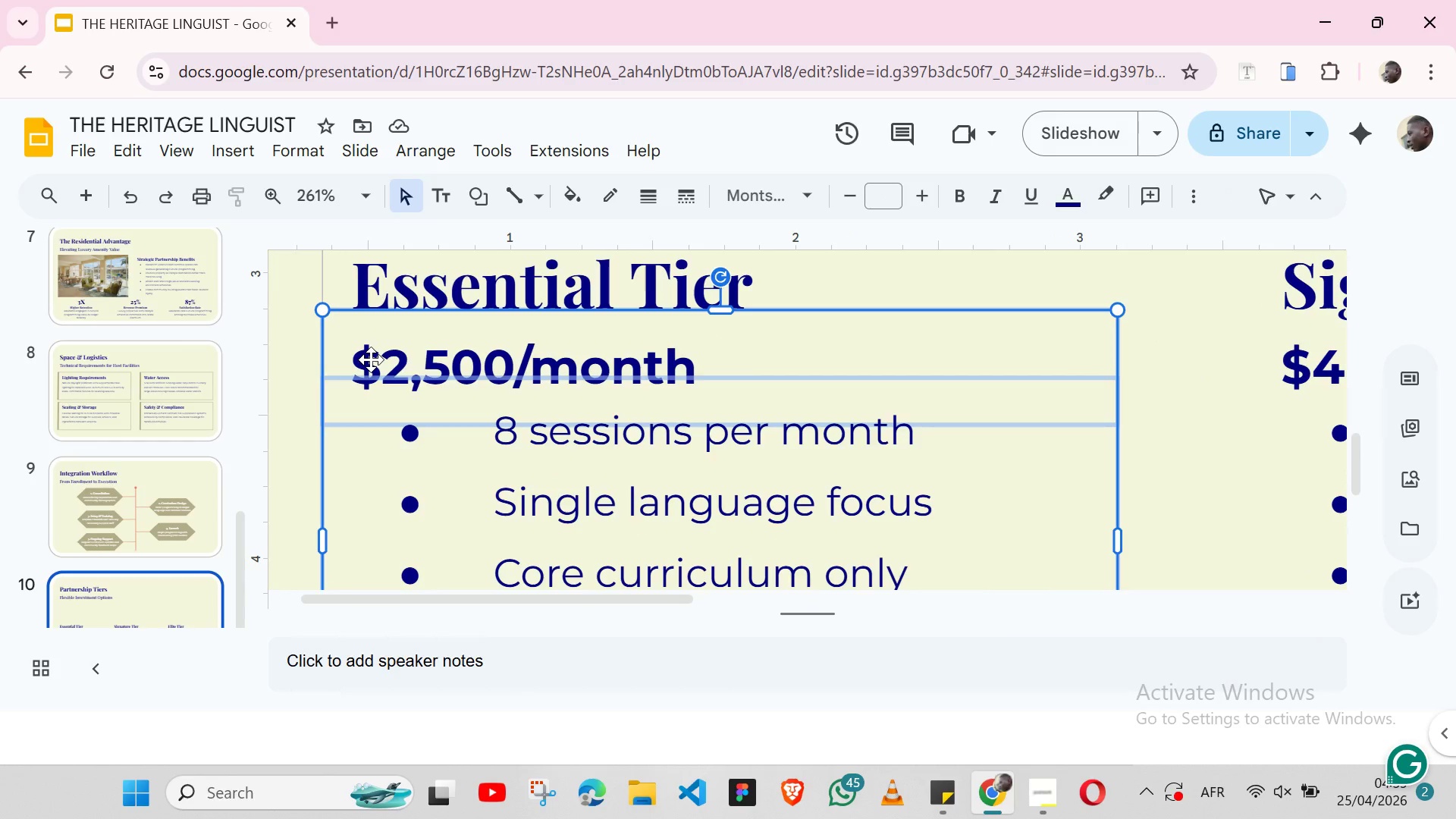 
key(Shift+ShiftLeft)
 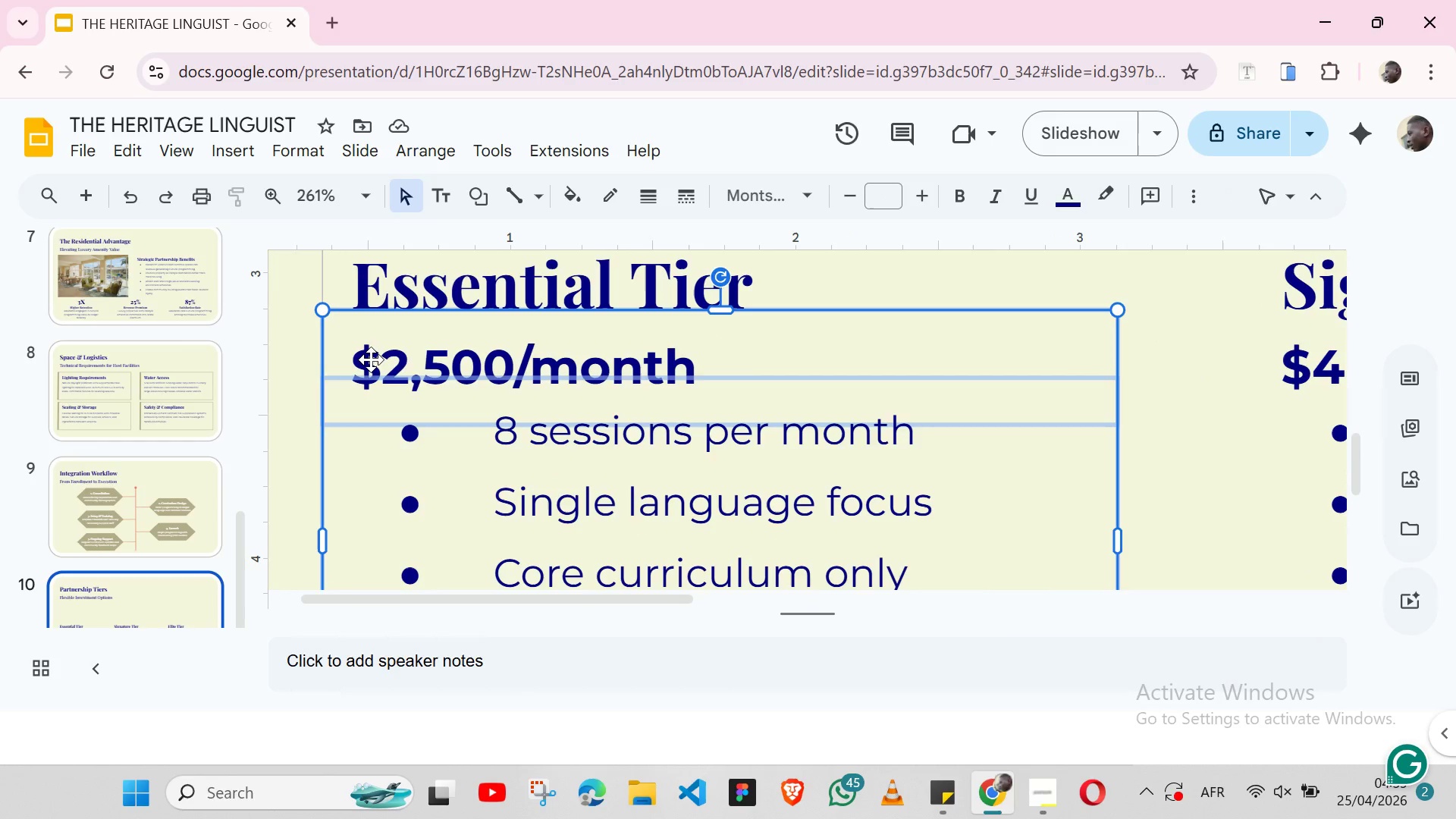 
key(Shift+ShiftLeft)
 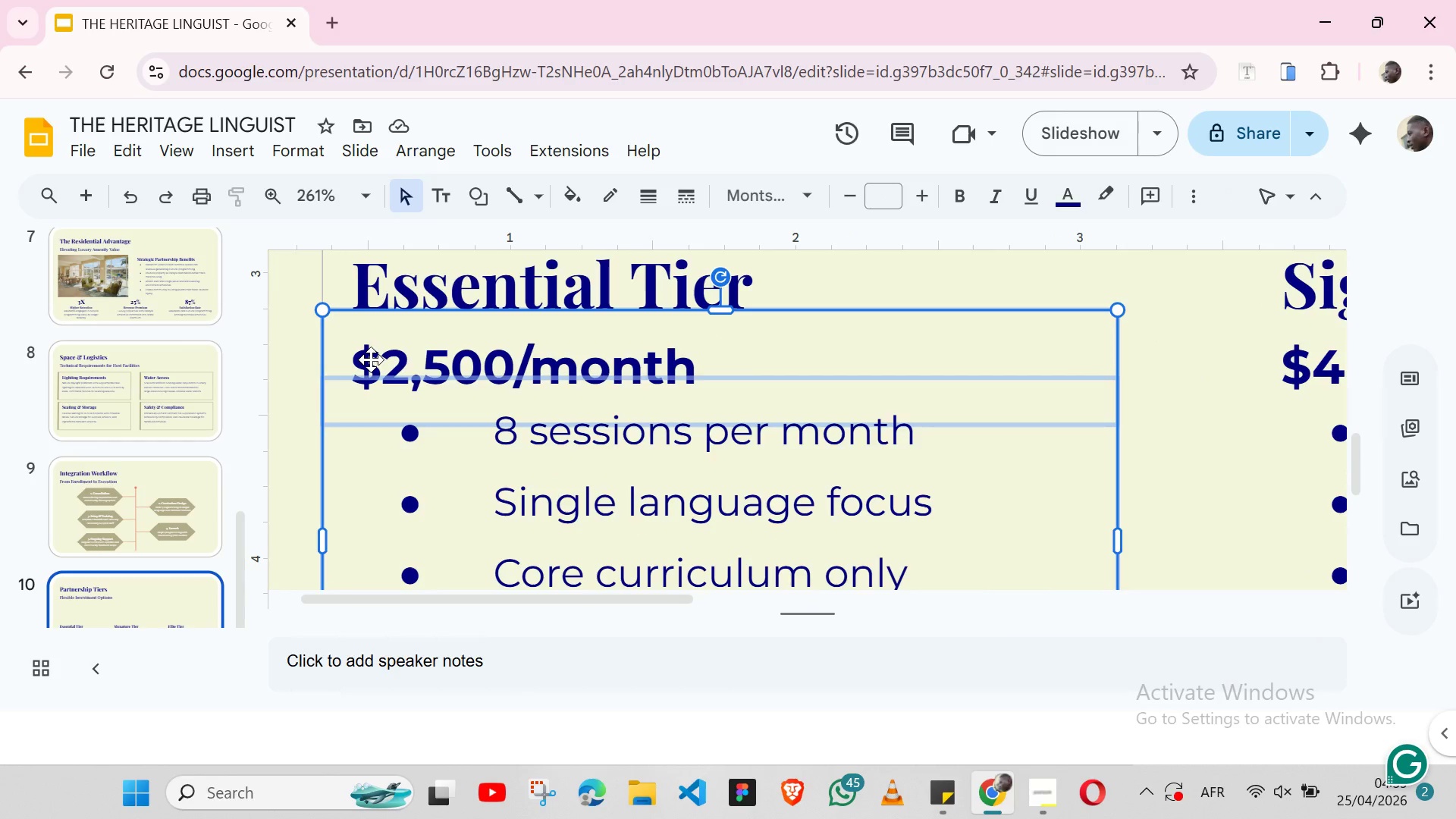 
key(Shift+ShiftLeft)
 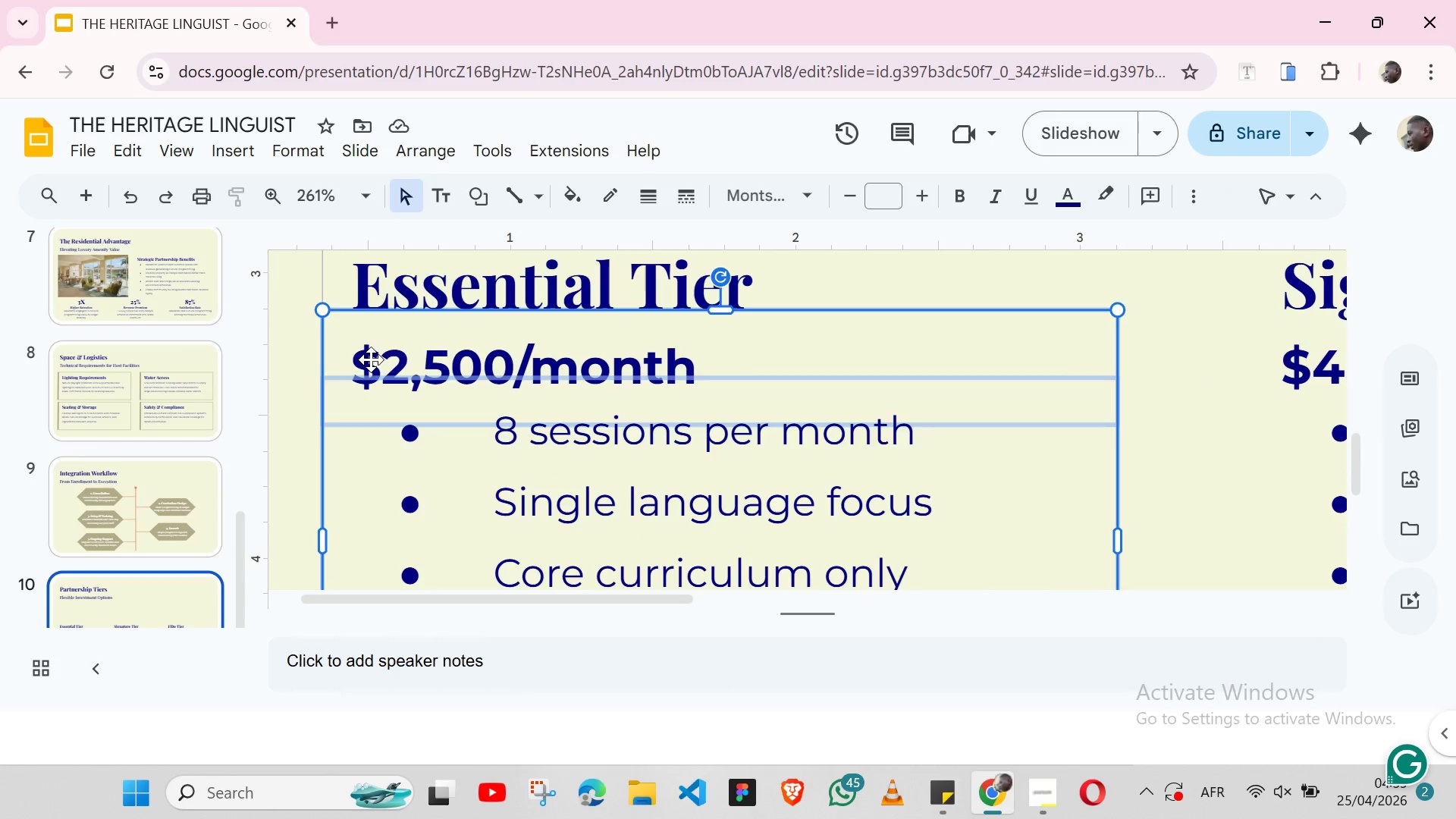 
key(Shift+ShiftLeft)
 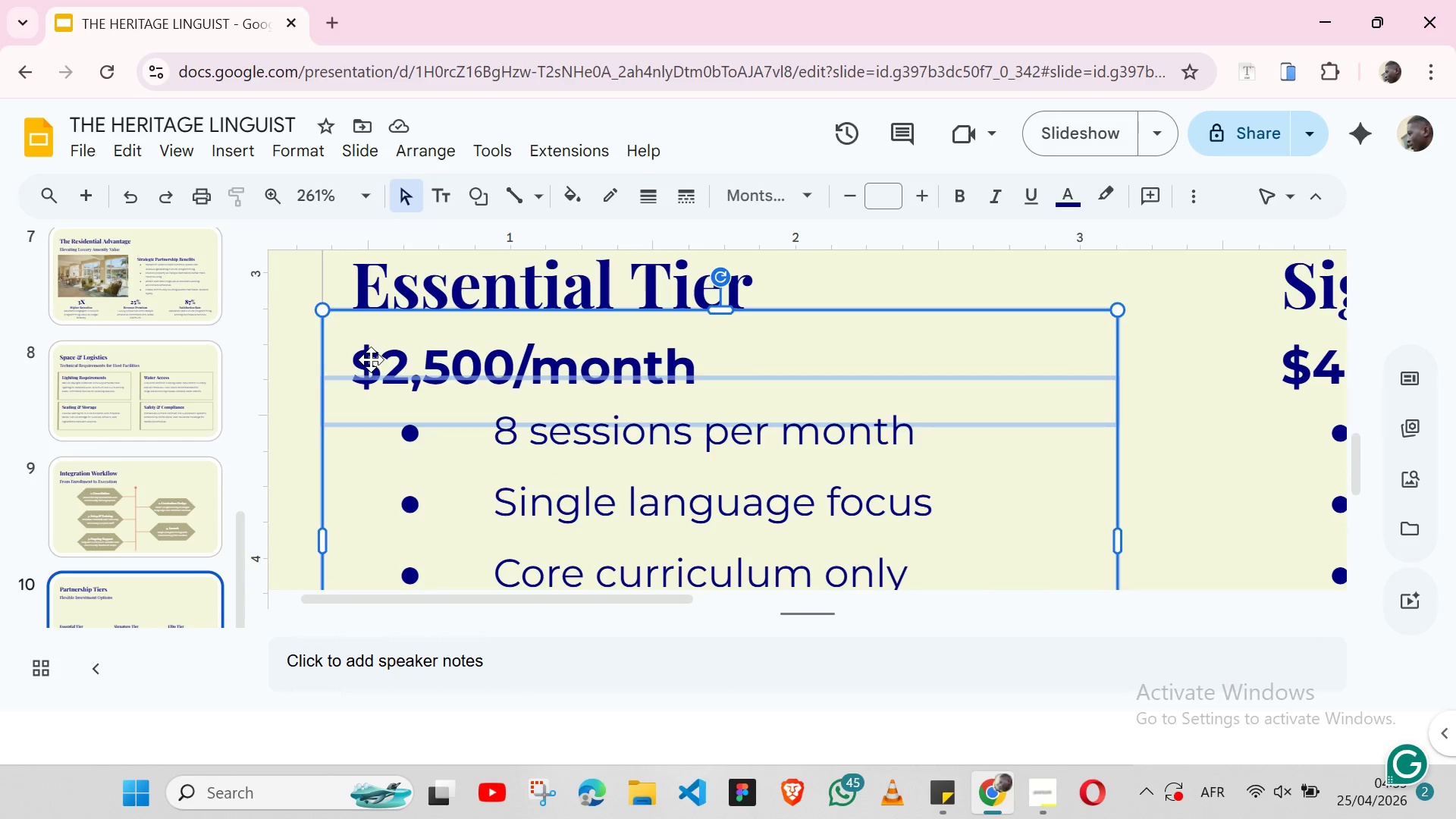 
key(Shift+ShiftLeft)
 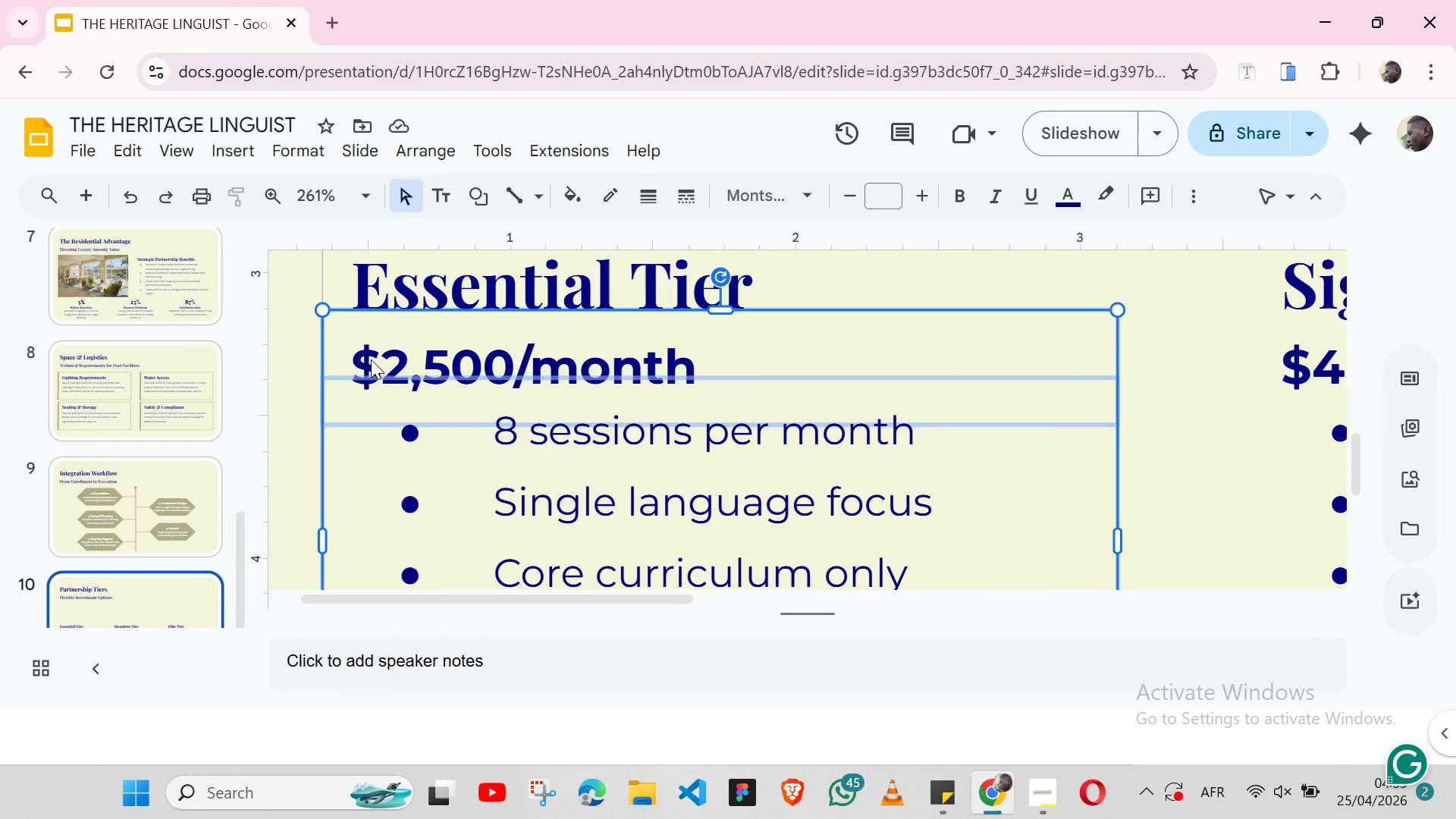 
key(Shift+ShiftLeft)
 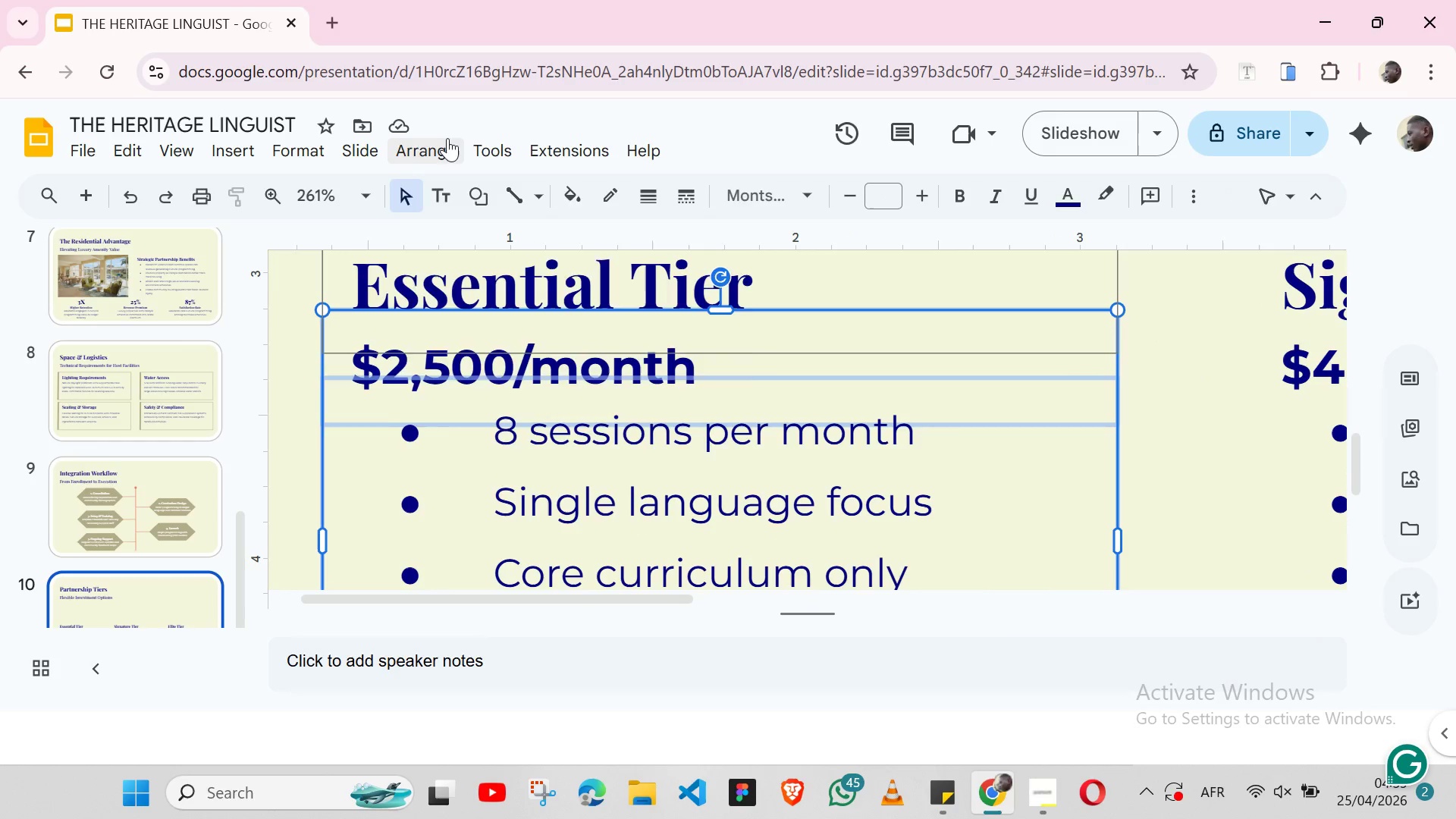 
left_click([447, 138])
 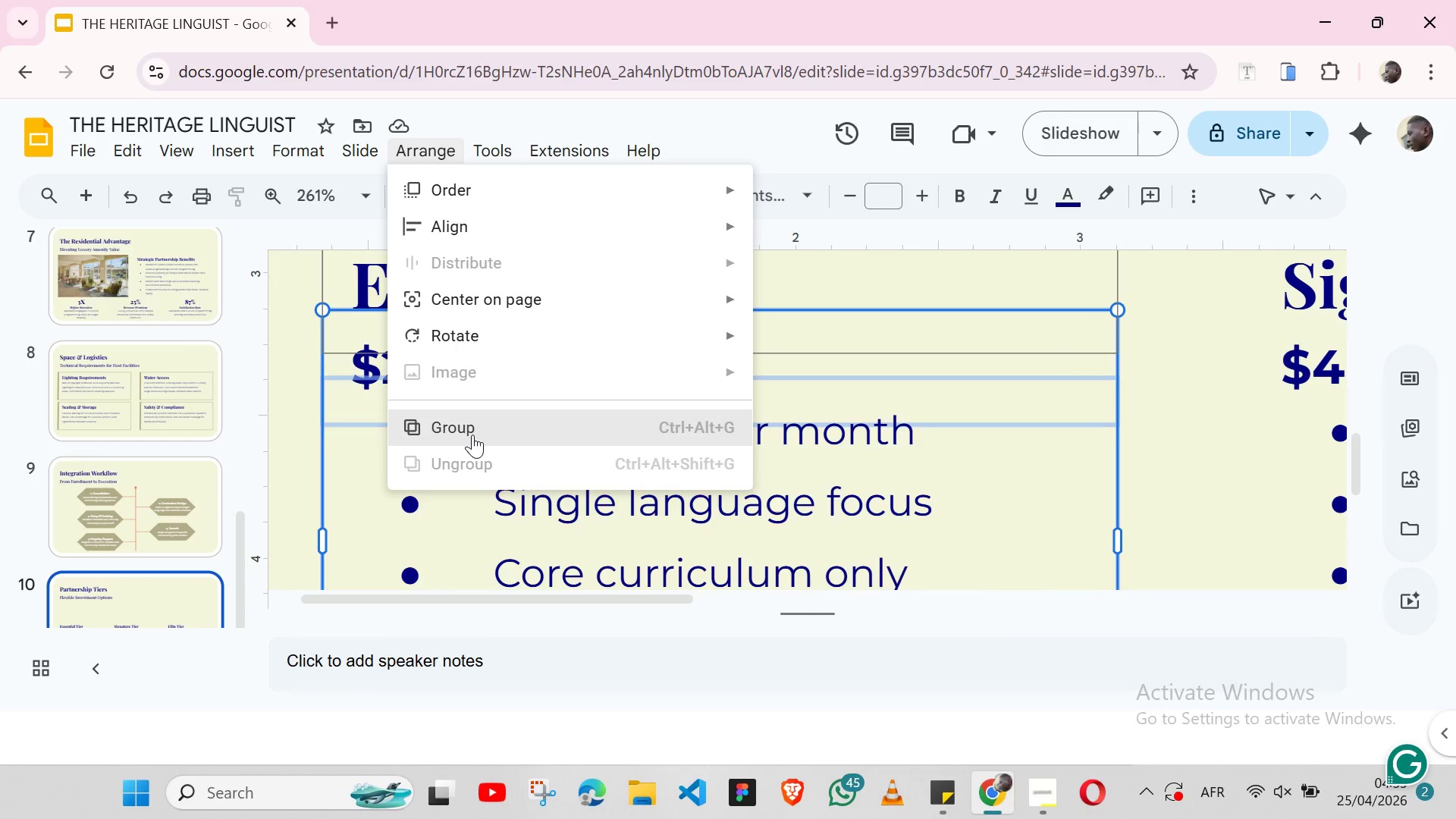 
left_click([472, 435])
 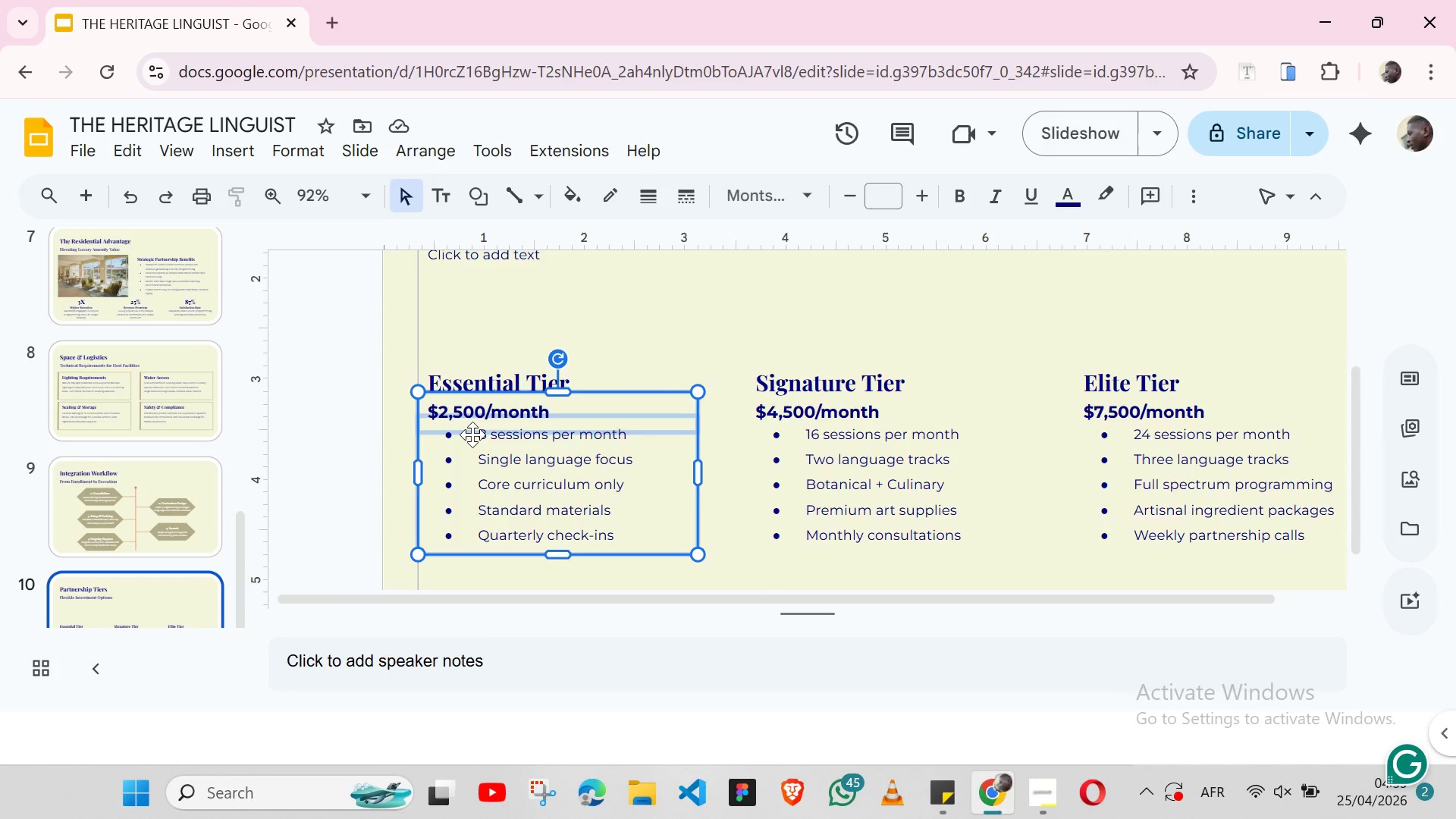 
wait(16.45)
 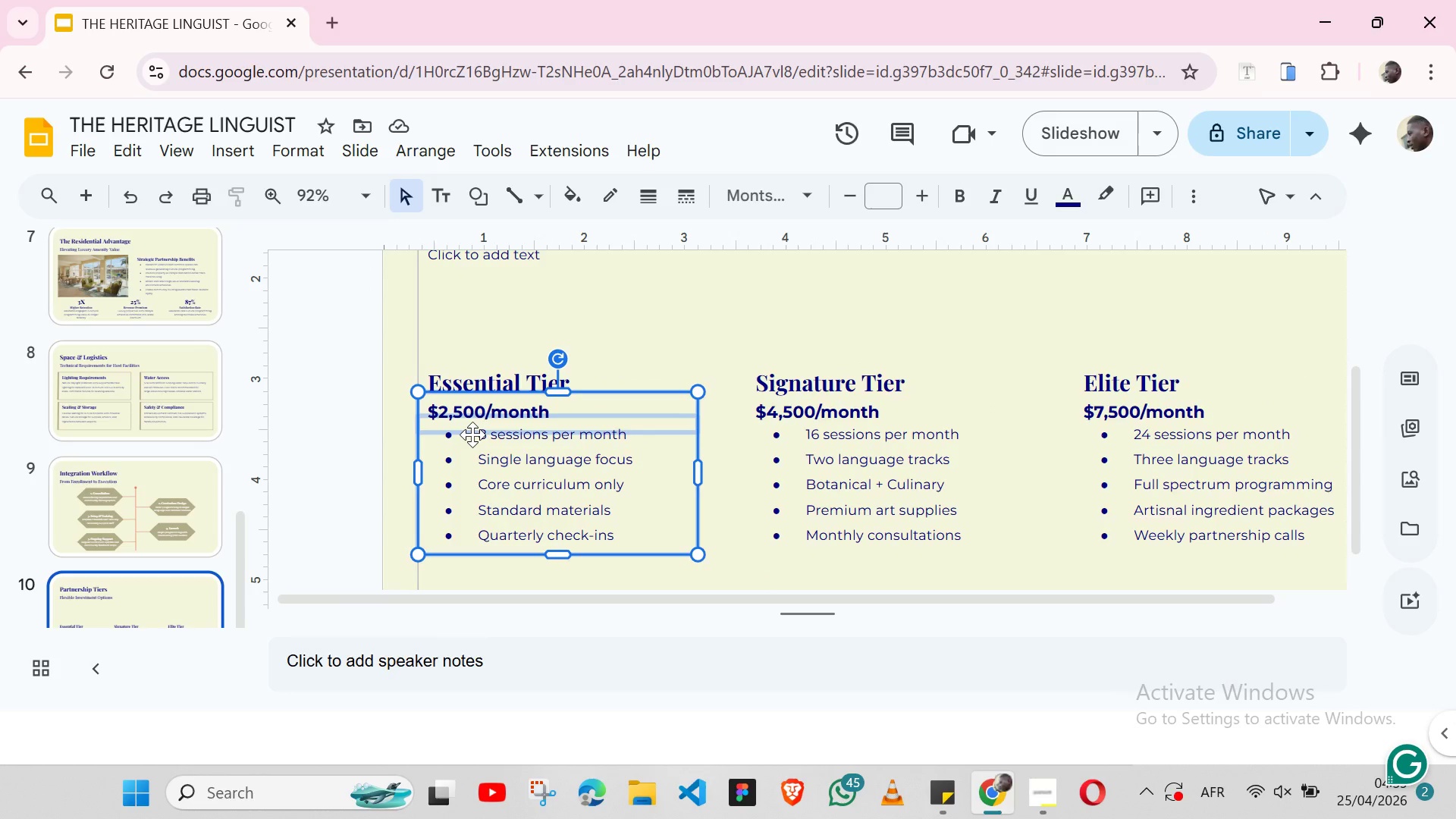 
hold_key(key=ShiftLeft, duration=1.31)
left_click([626, 369])
 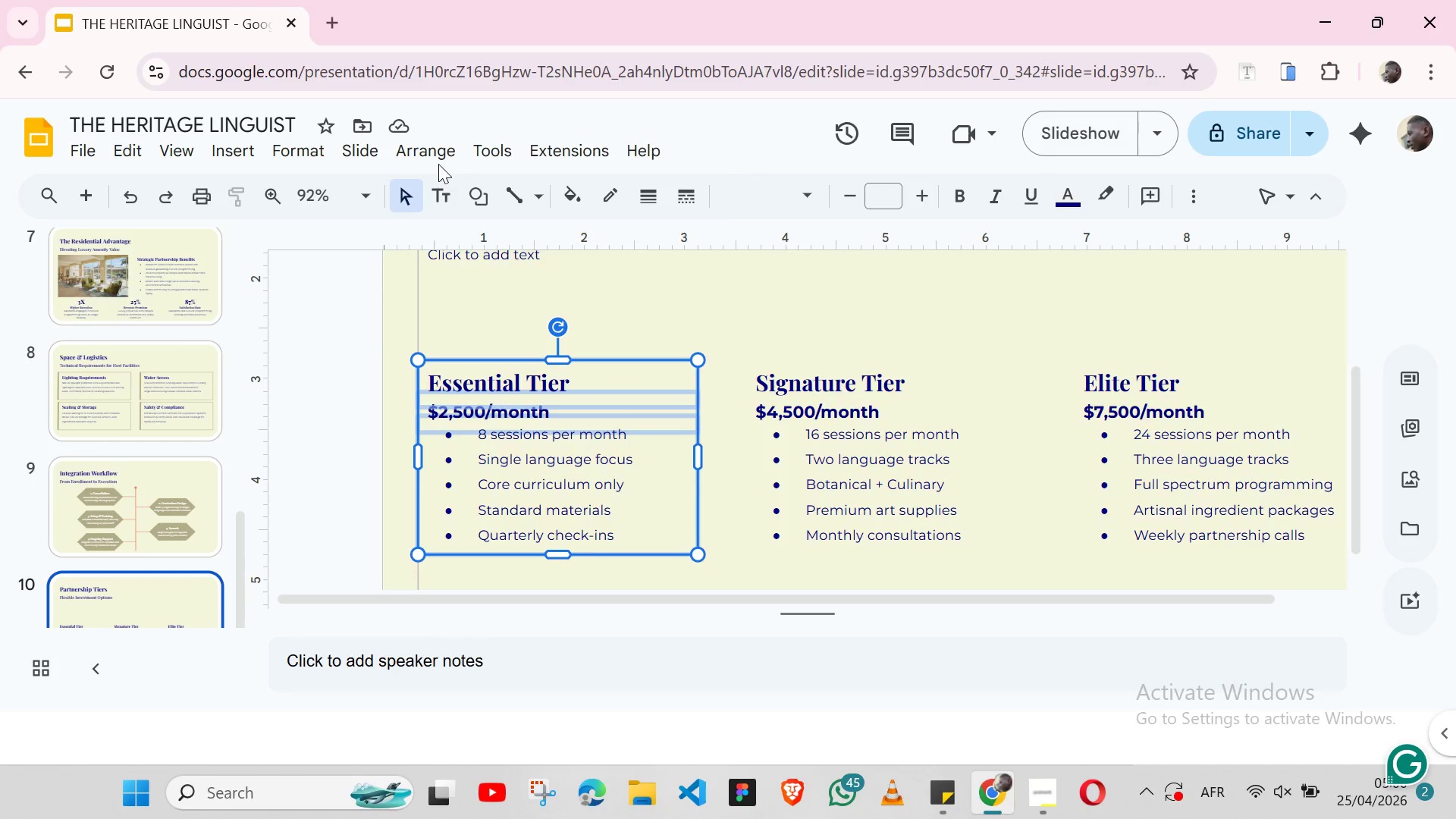 
left_click([431, 157])
 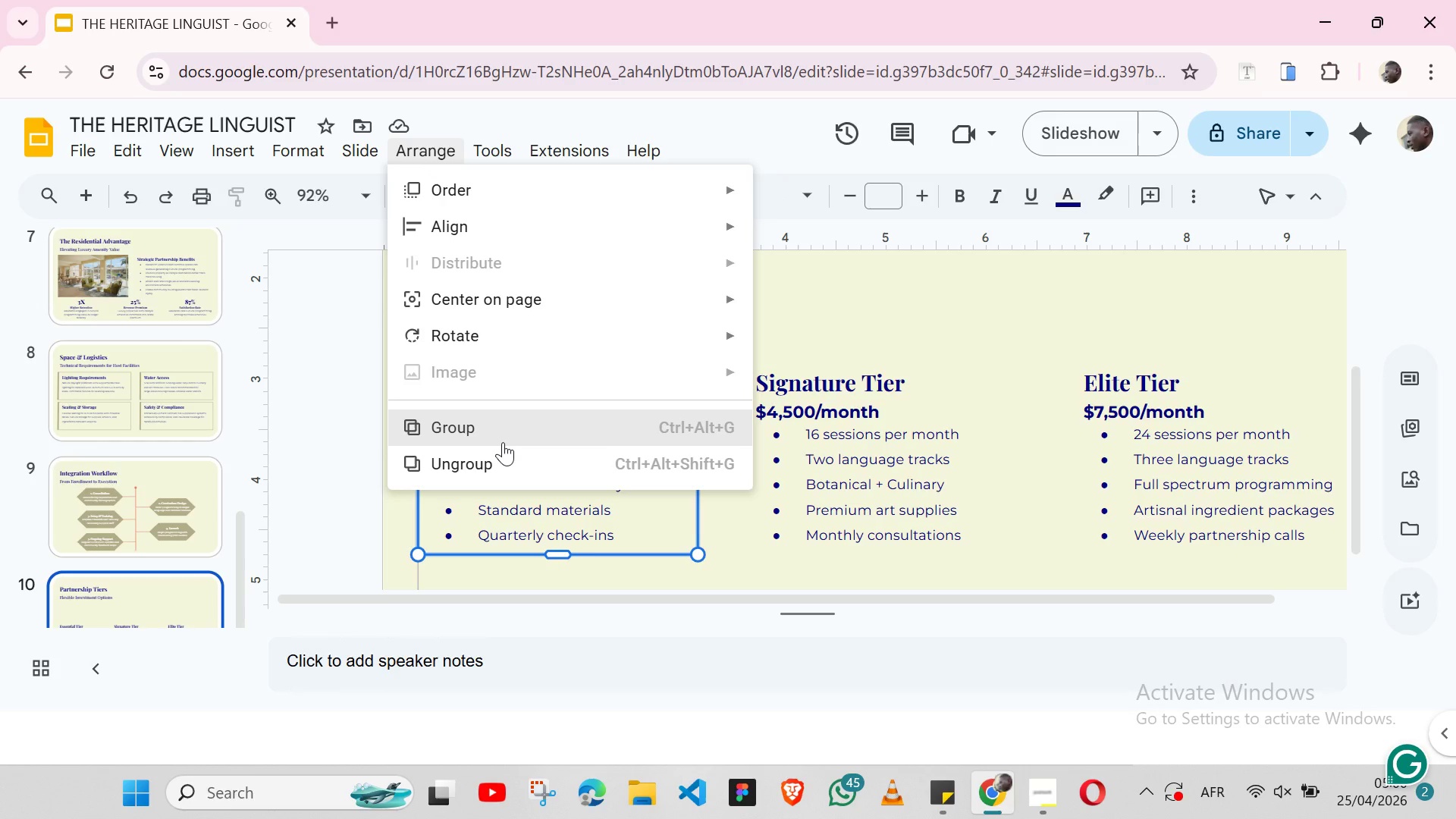 
left_click([503, 442])
 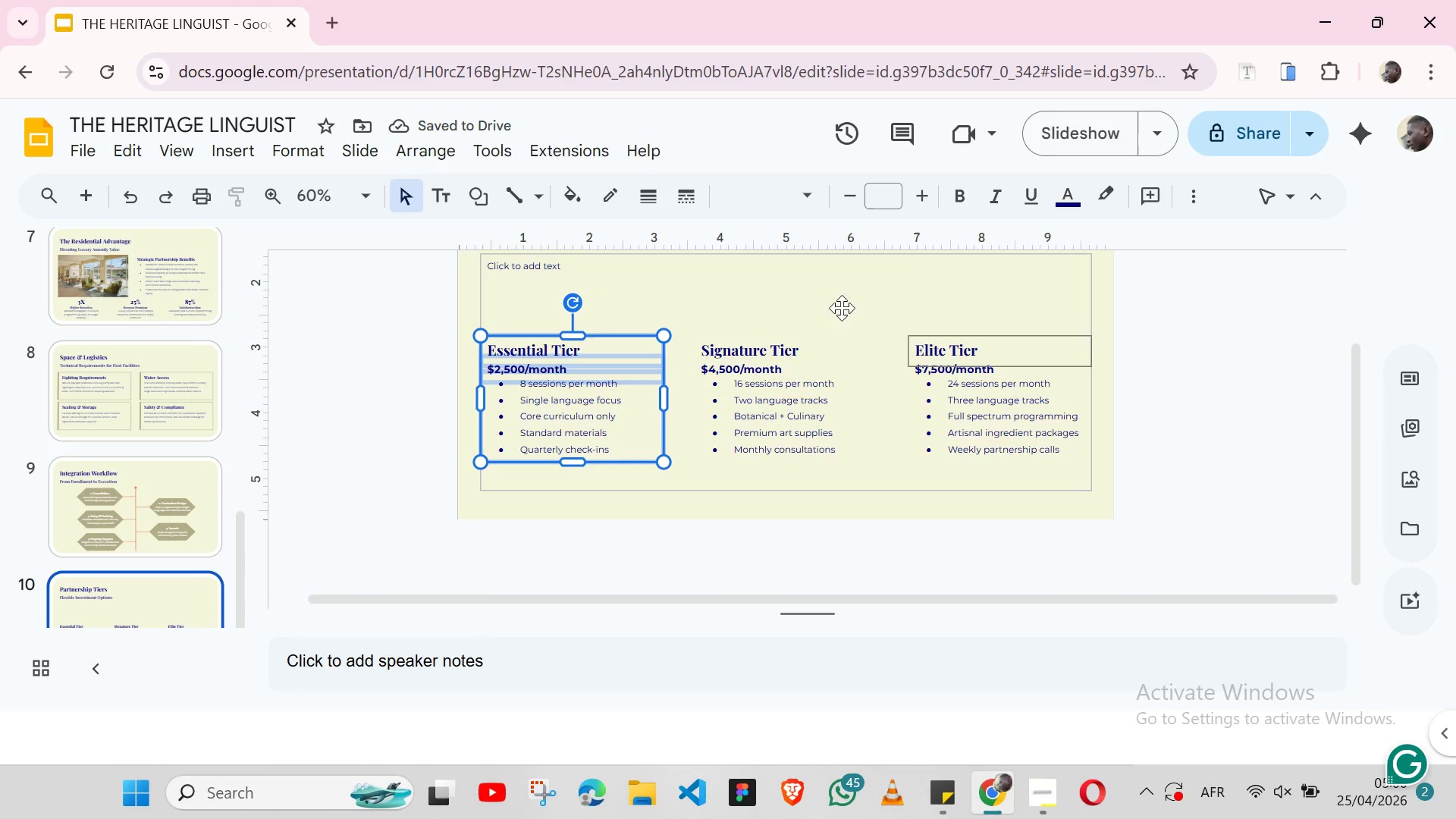 
wait(5.3)
 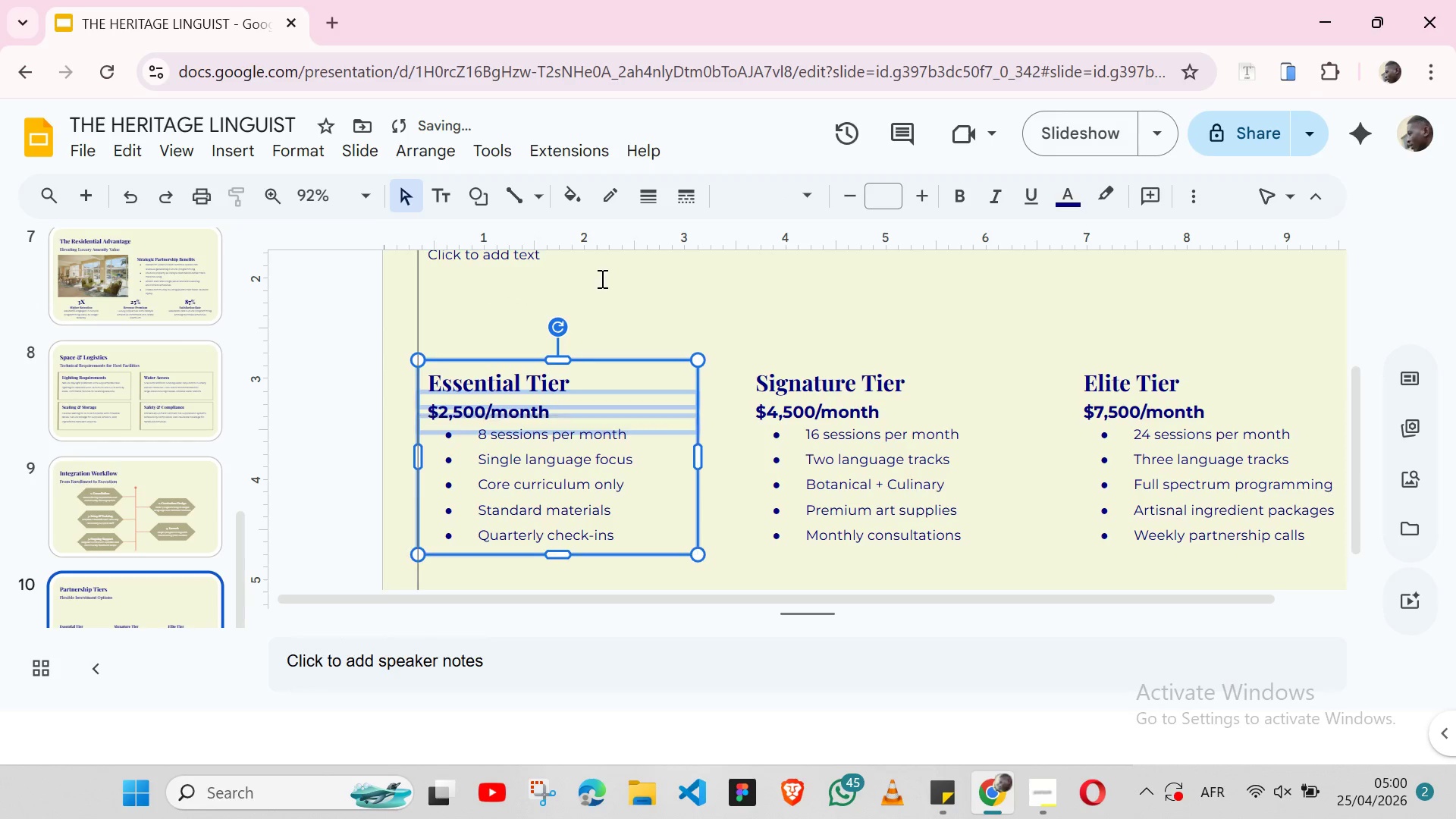 
left_click([1191, 194])
 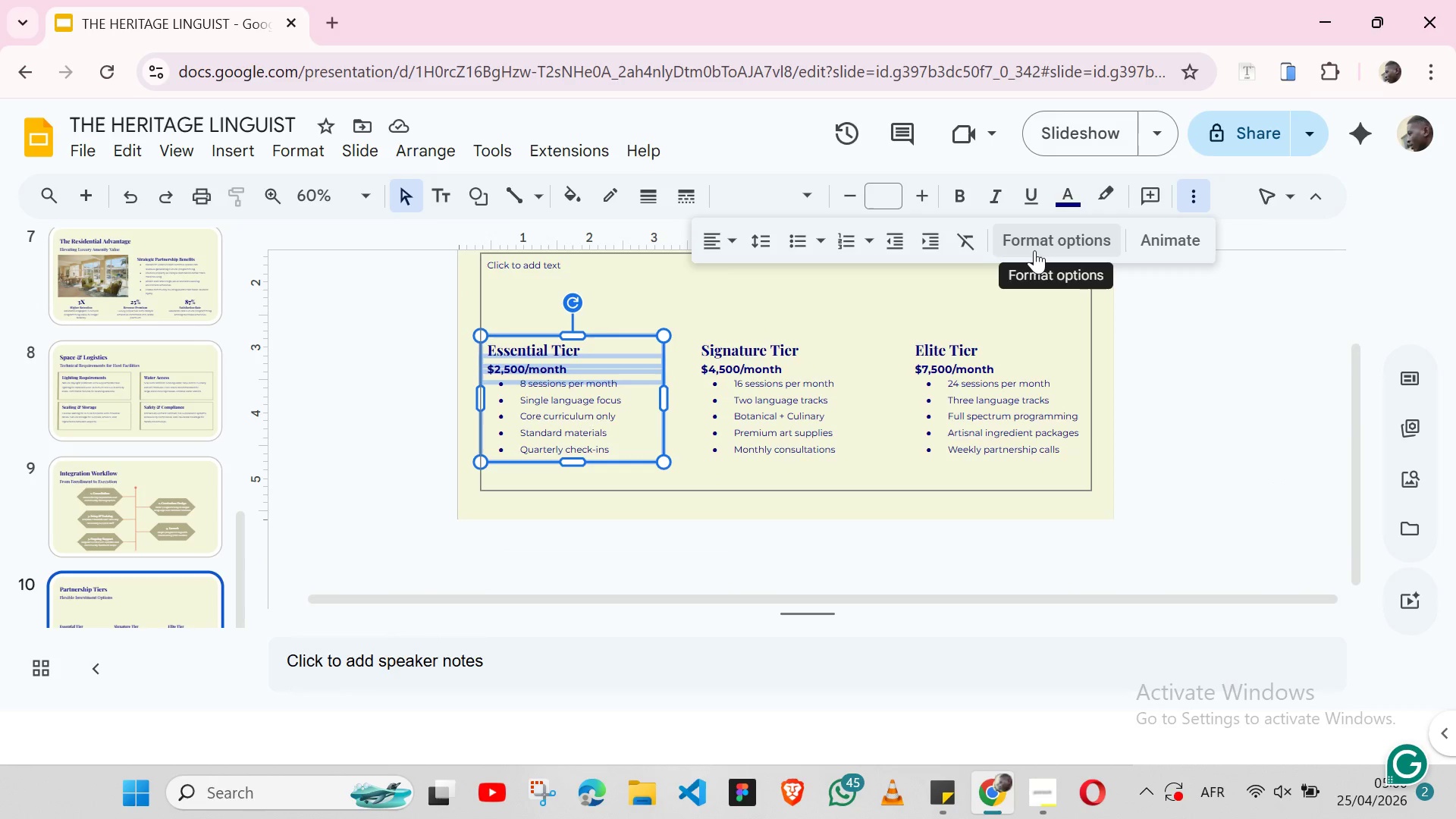 
left_click([1034, 250])
 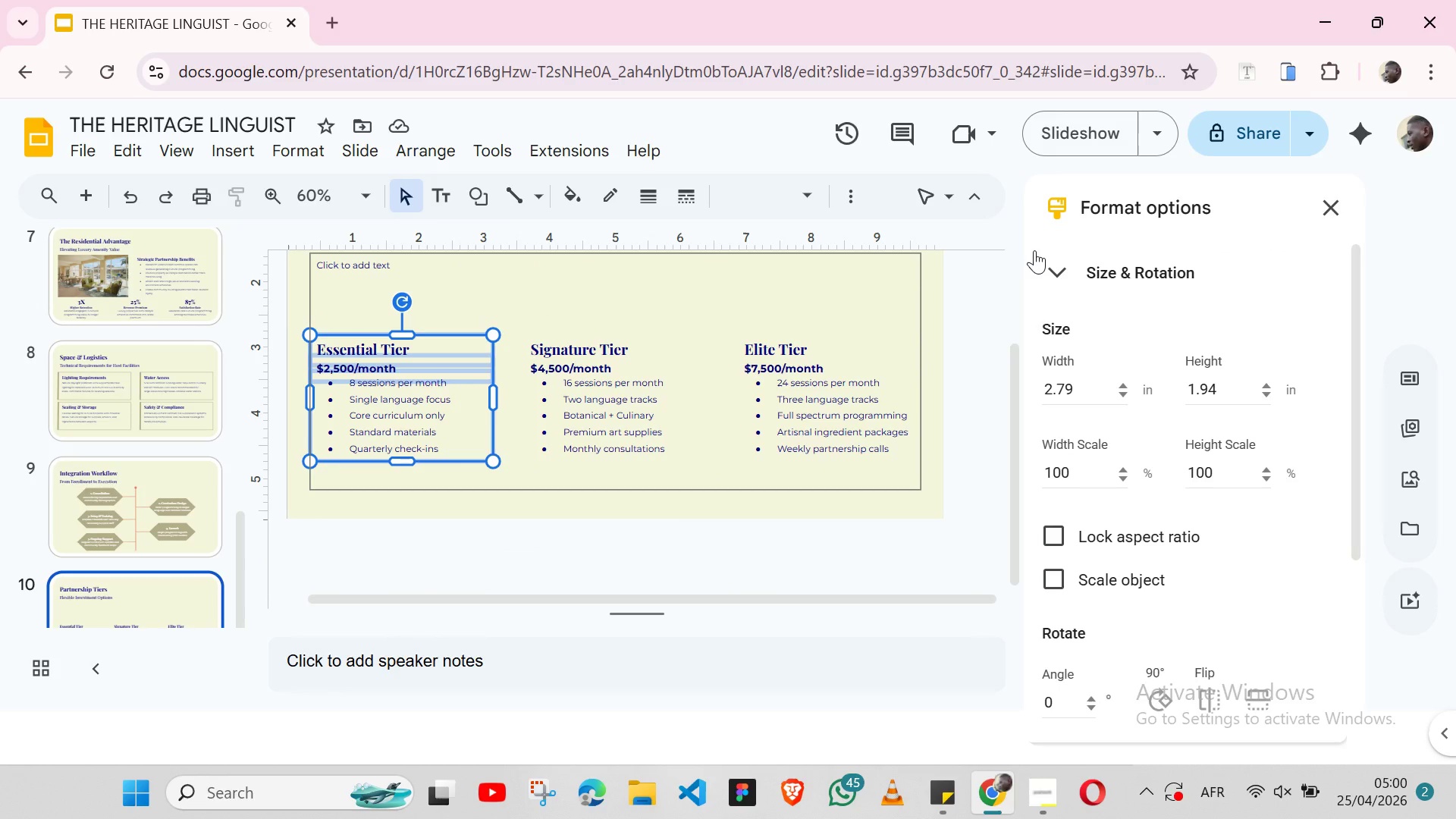 
wait(11.89)
 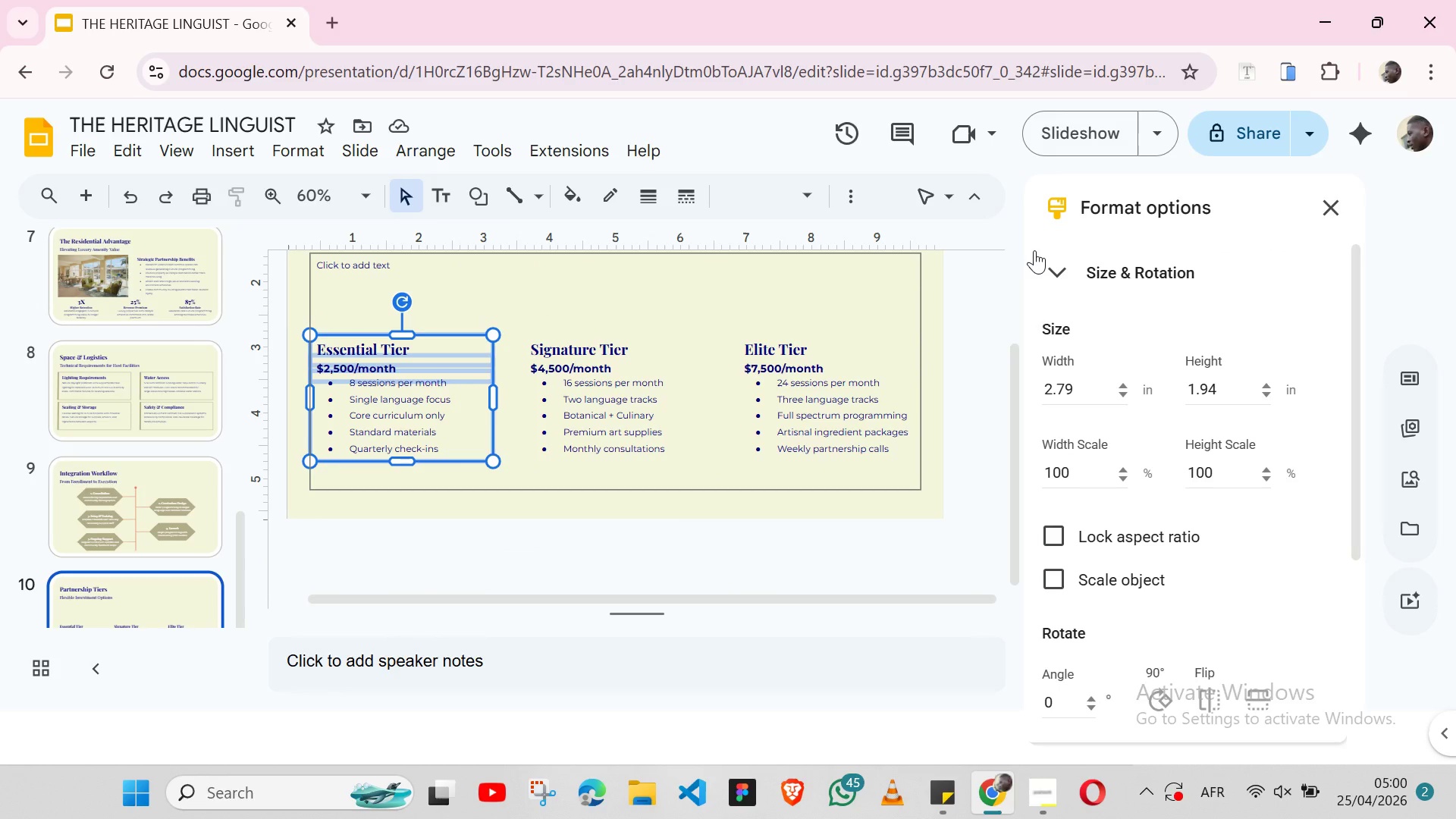 
left_click([548, 305])
 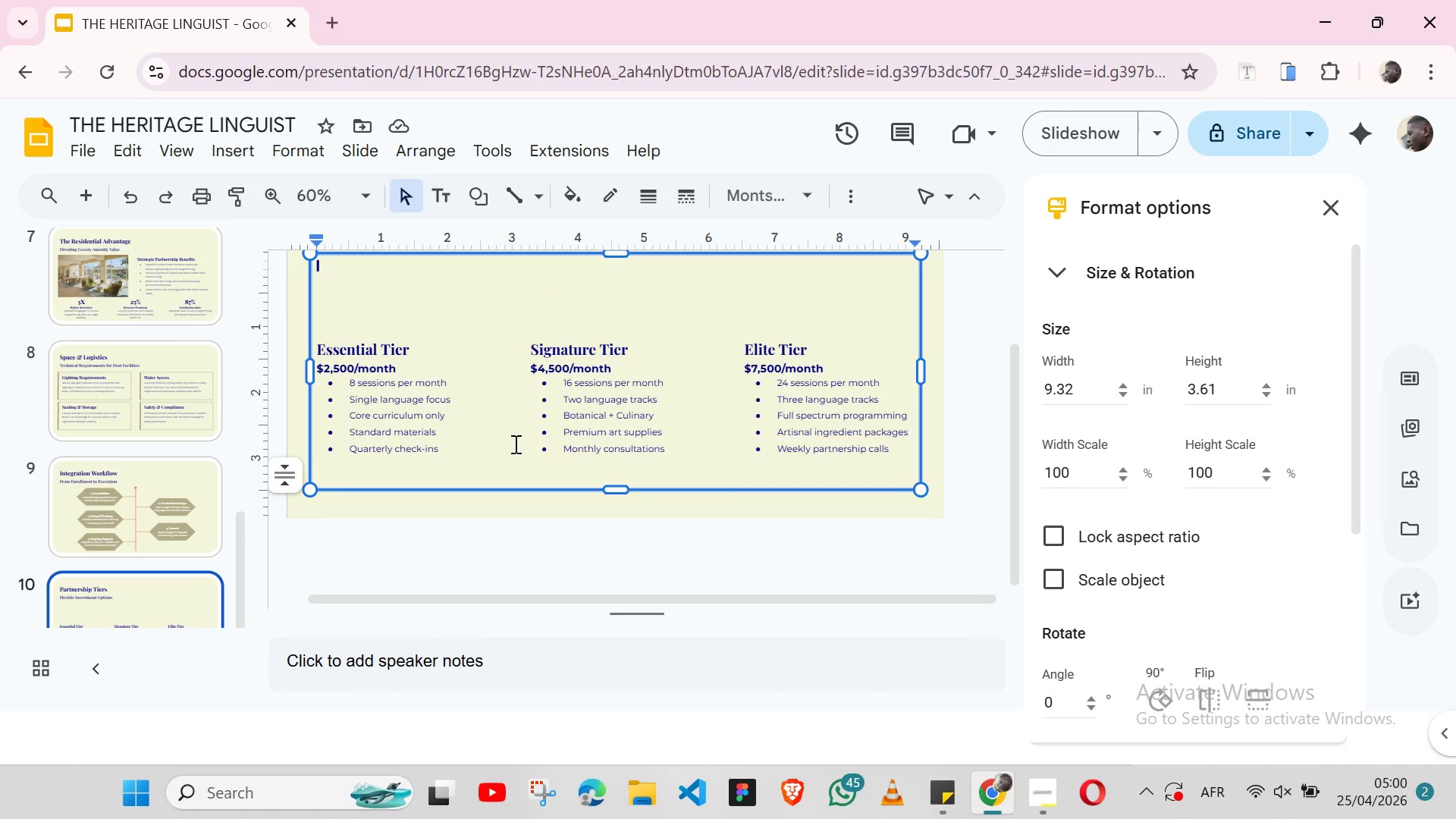 
left_click([514, 445])
 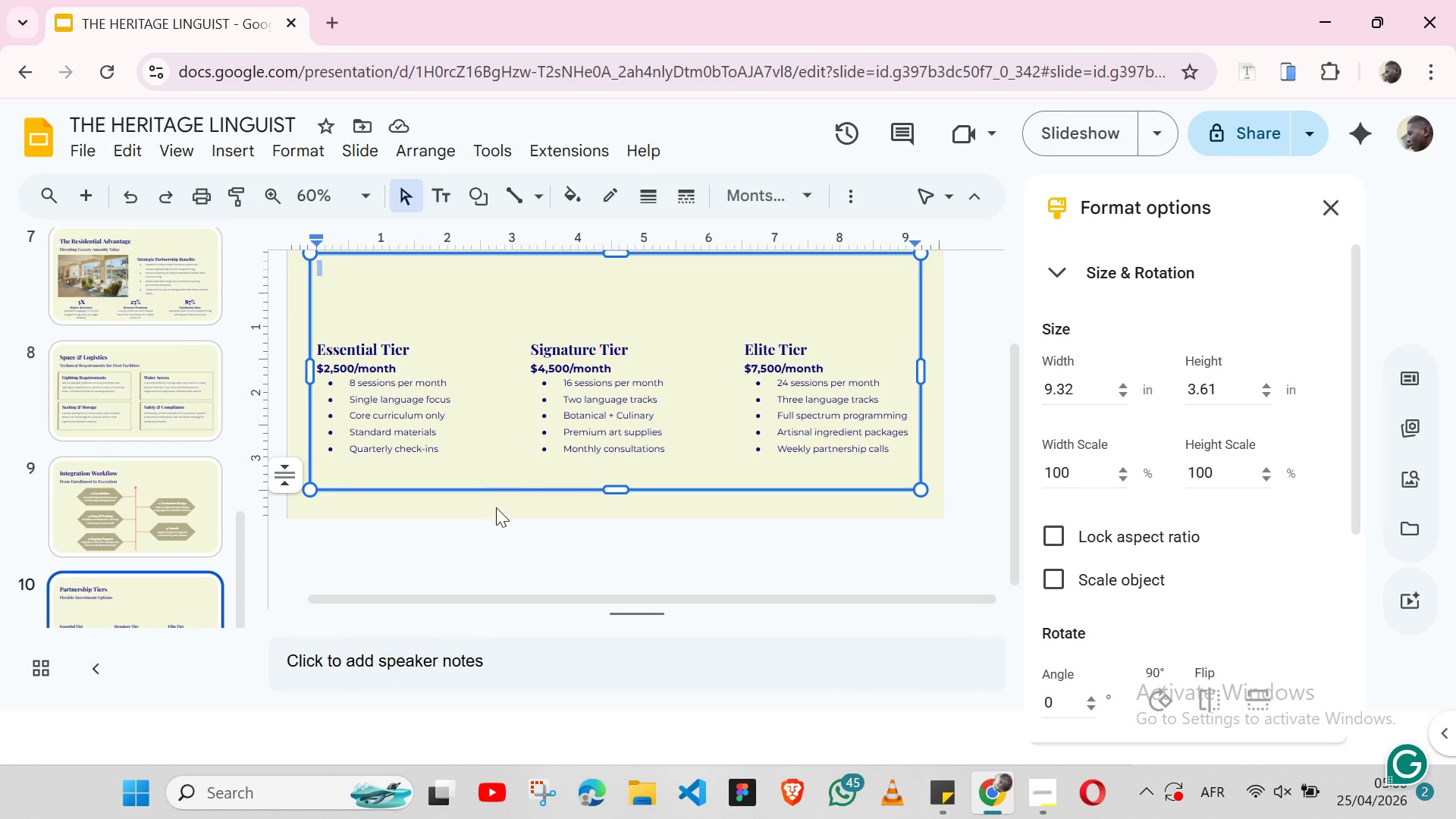 
left_click([496, 507])
 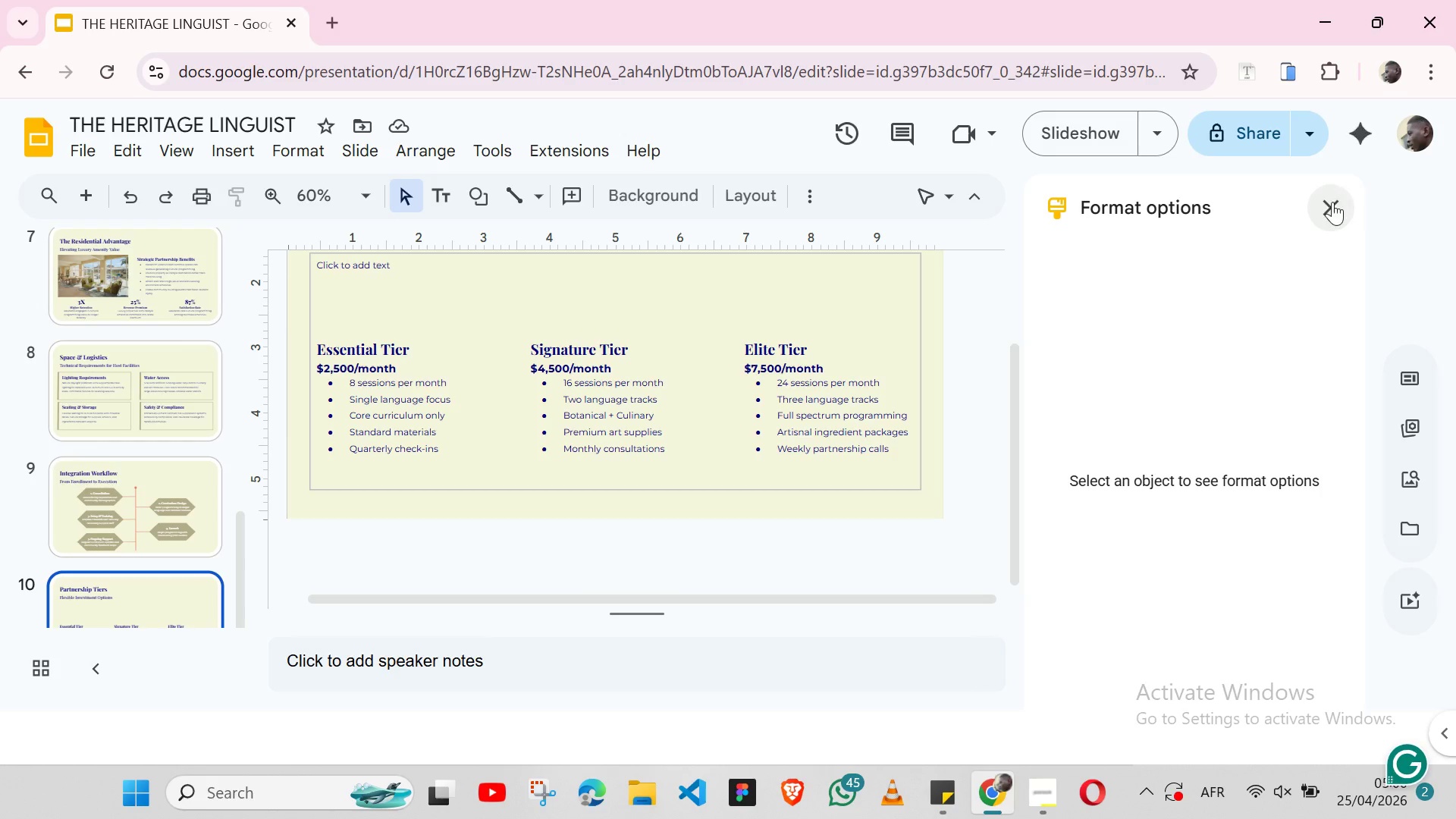 
left_click([1332, 202])
 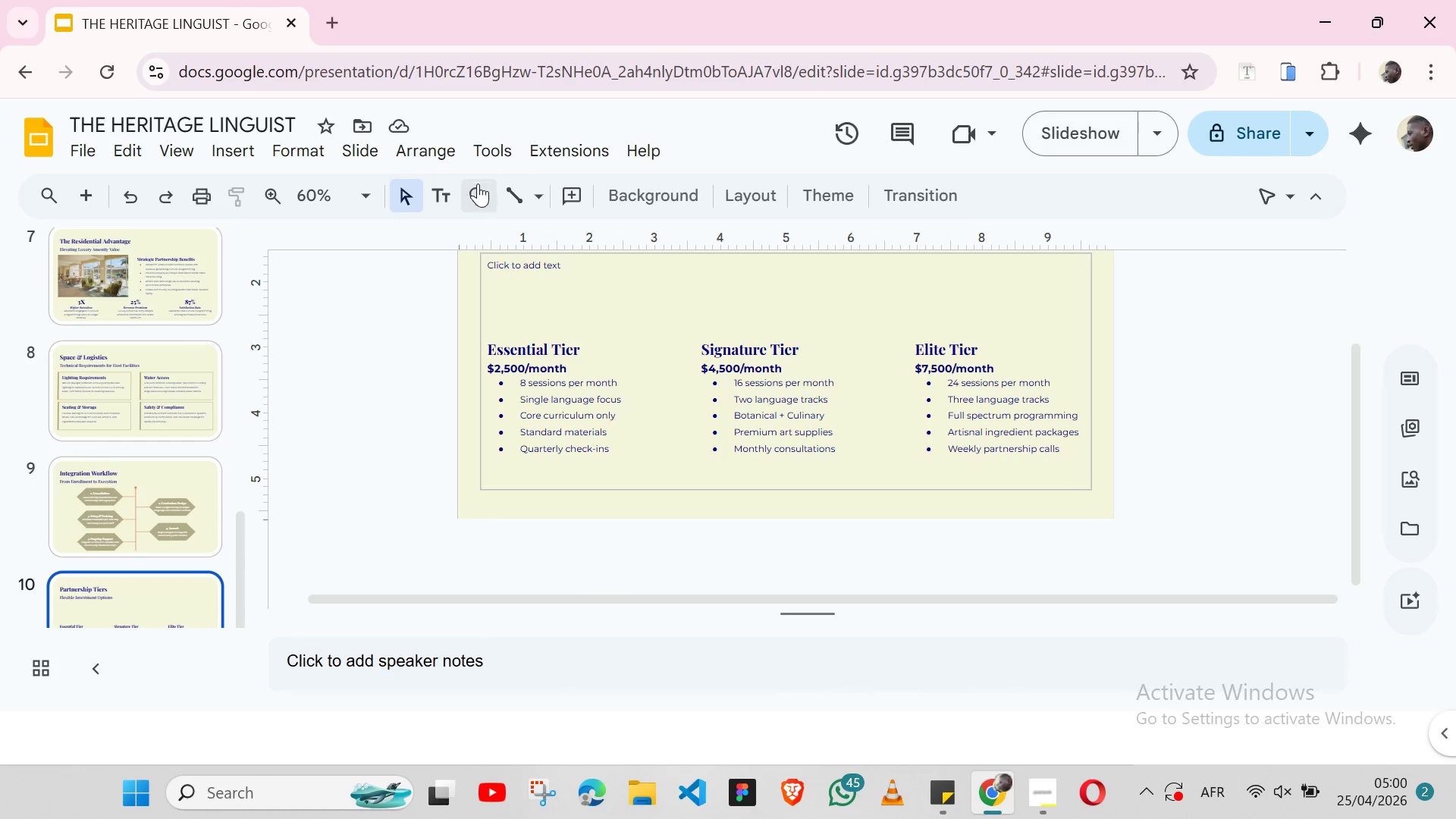 
left_click([487, 194])
 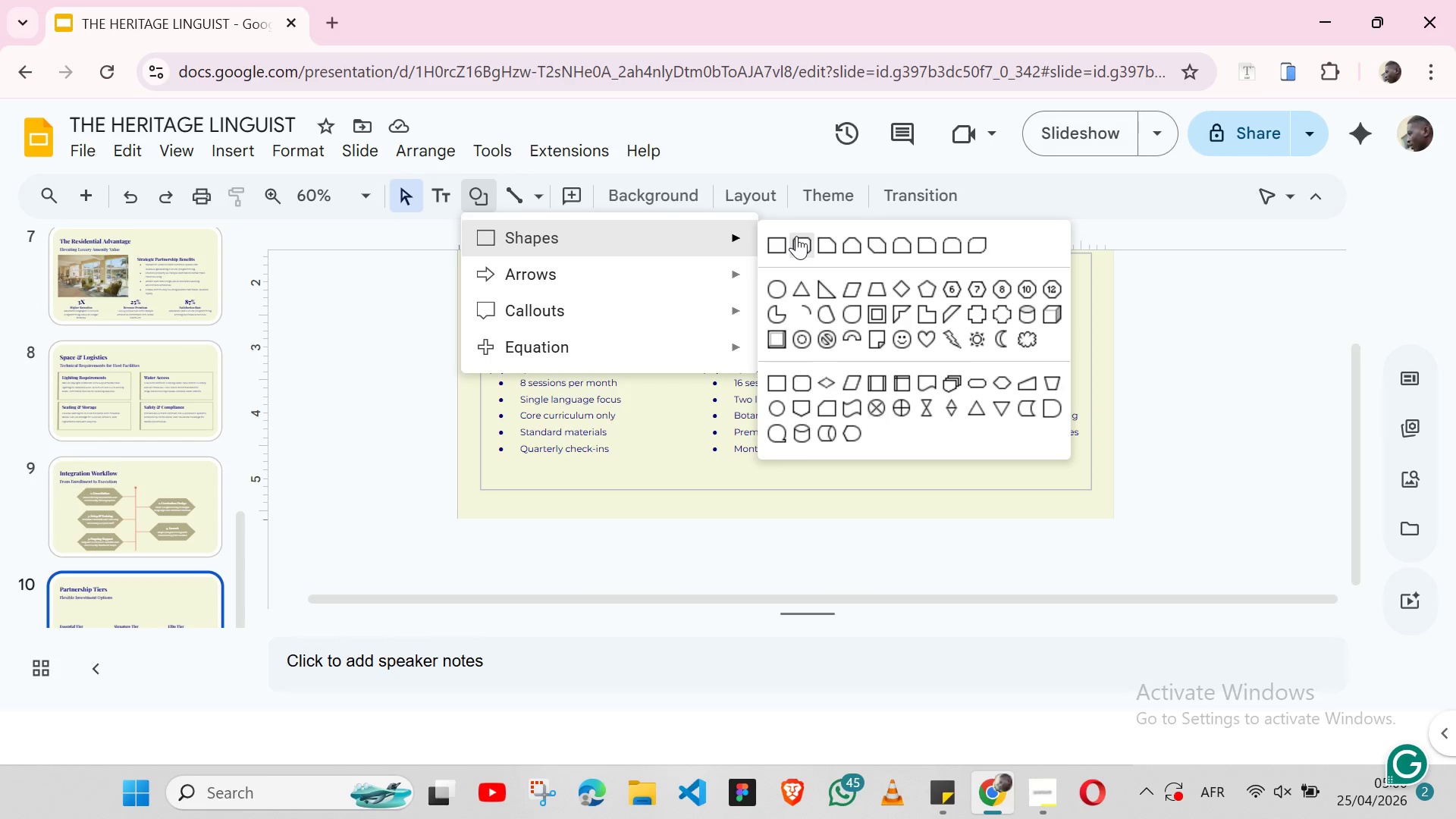 
left_click([796, 236])
 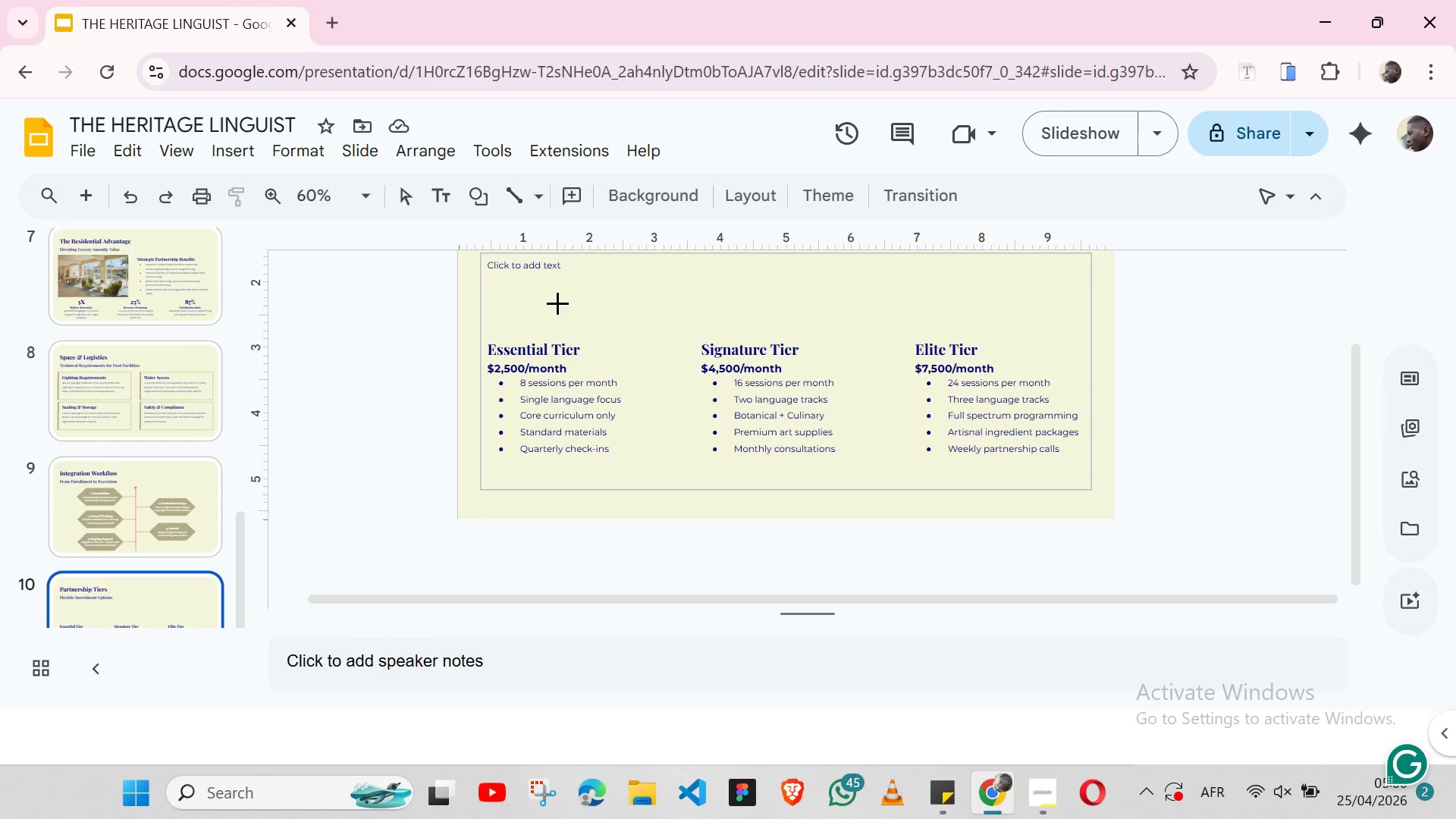 
left_click([557, 303])
 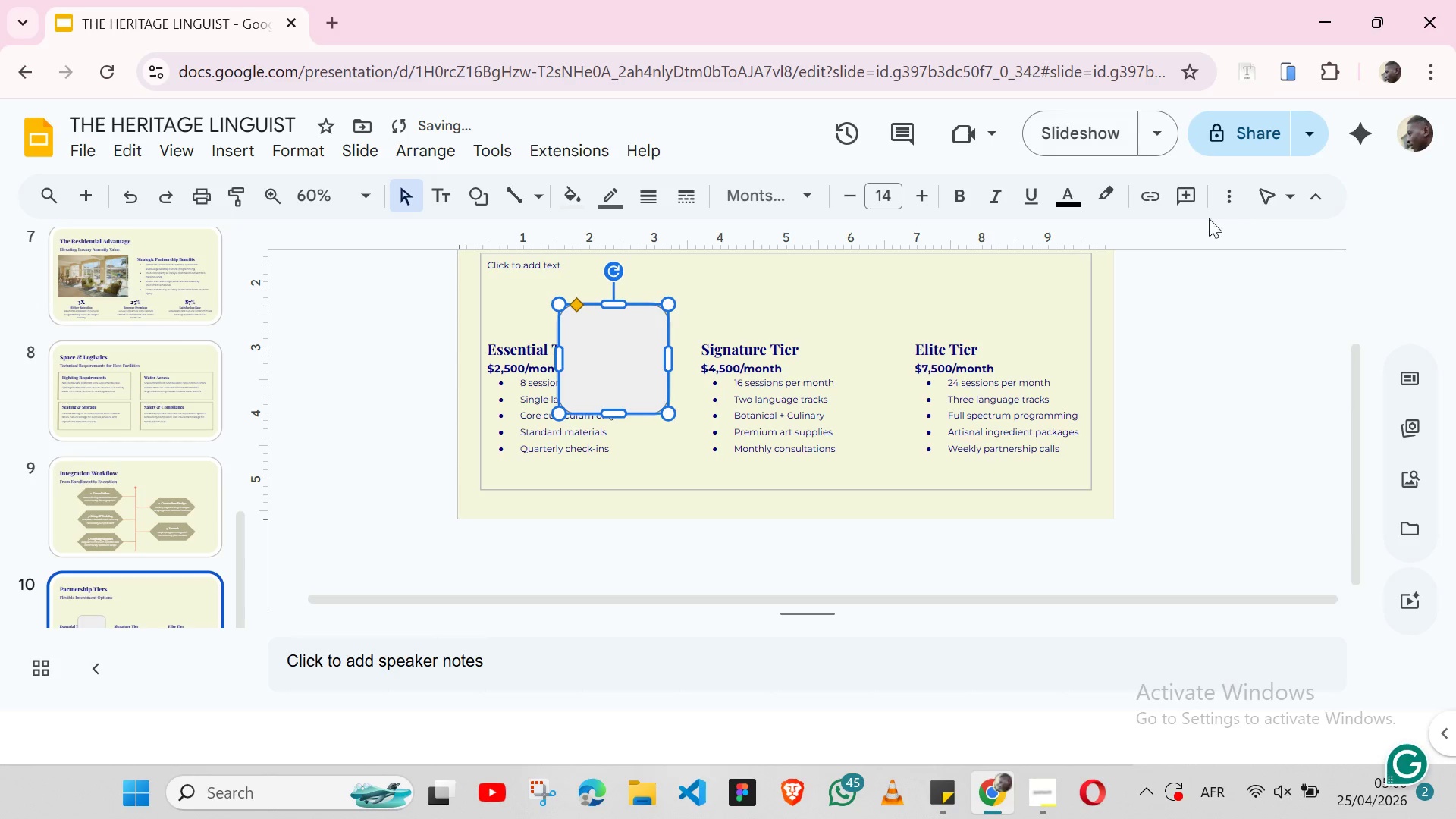 
left_click([1229, 206])
 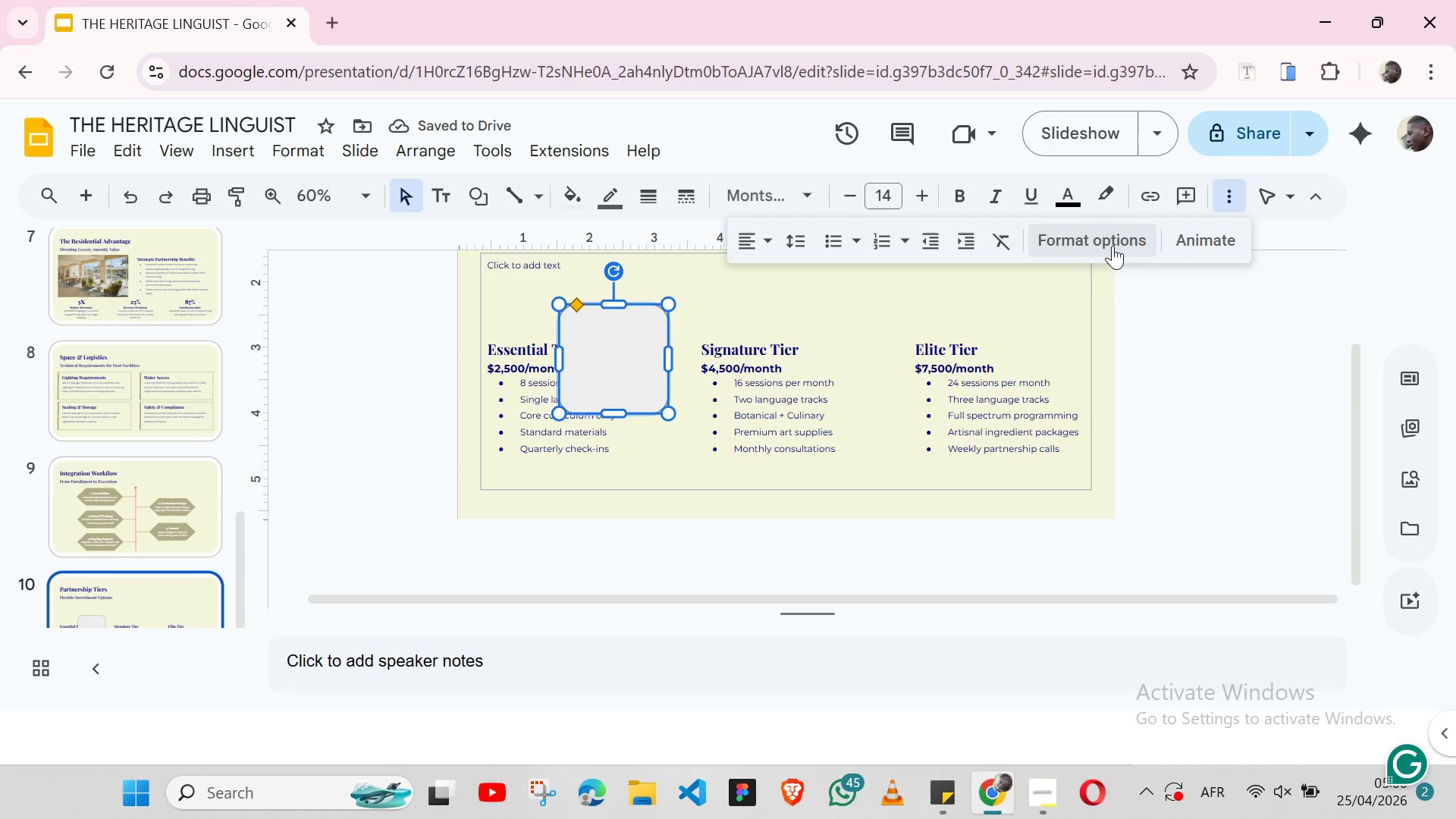 
left_click([1112, 246])
 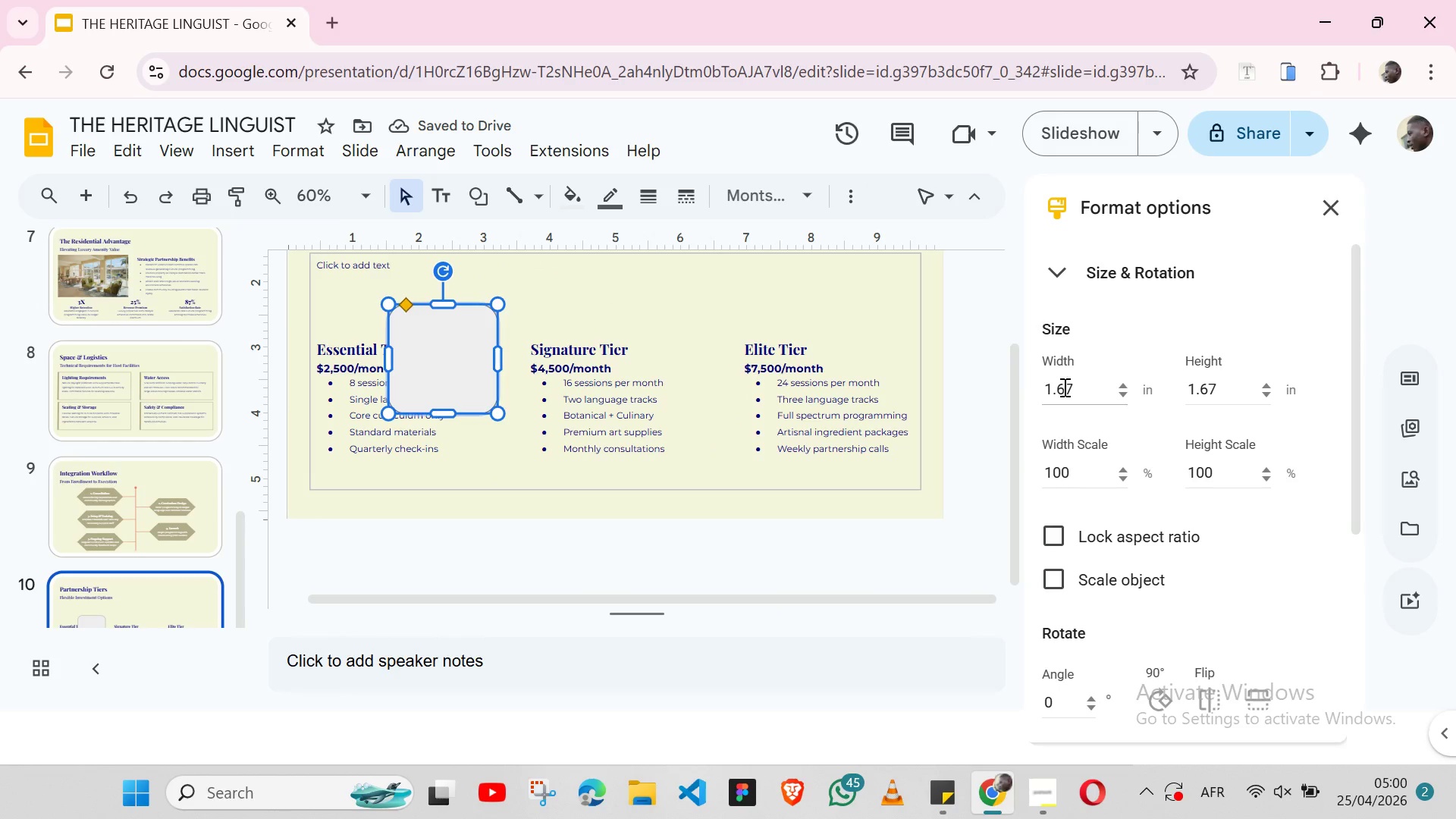 
double_click([1063, 387])
 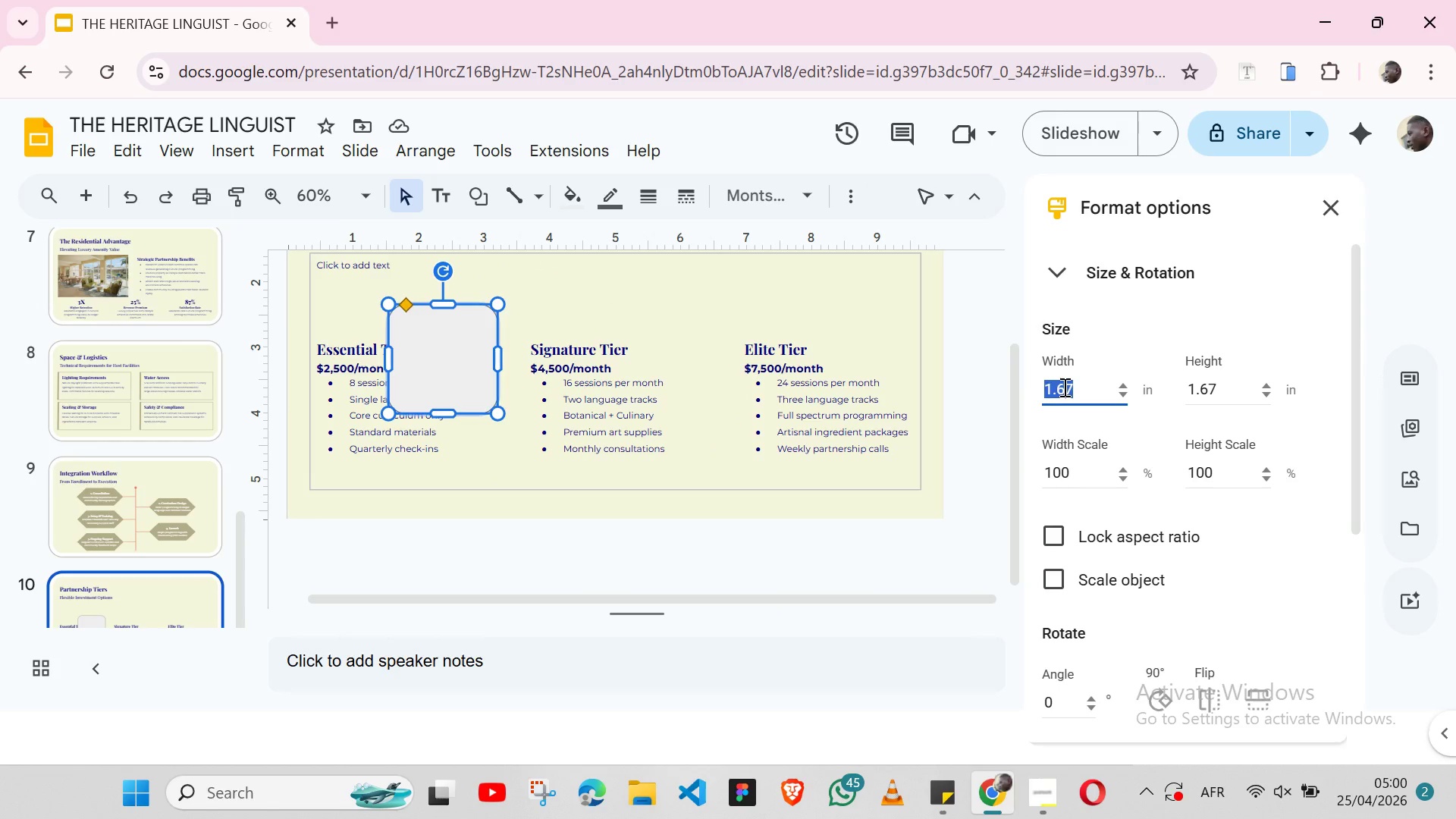 
type(2.79)
 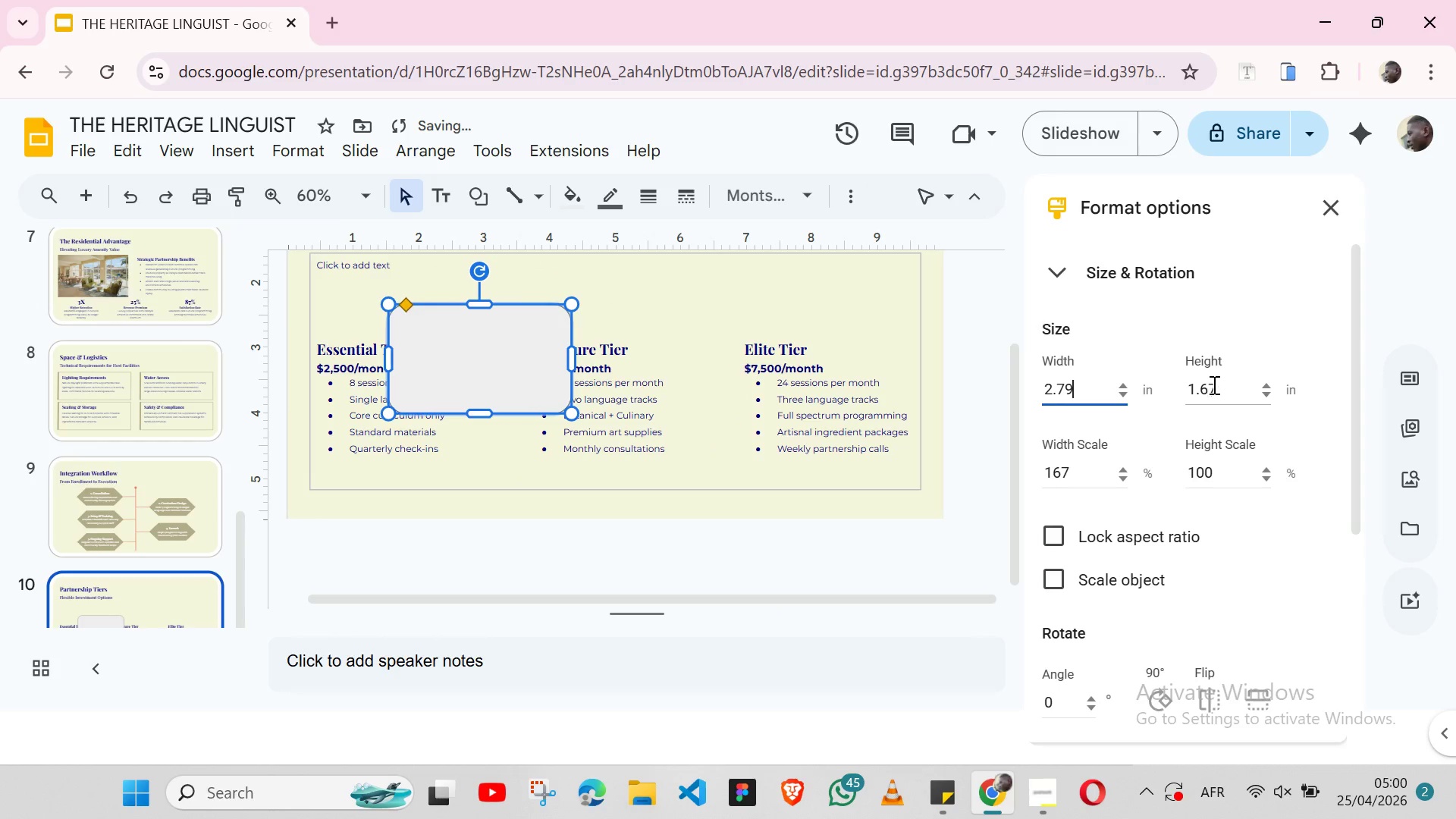 
double_click([1215, 391])
 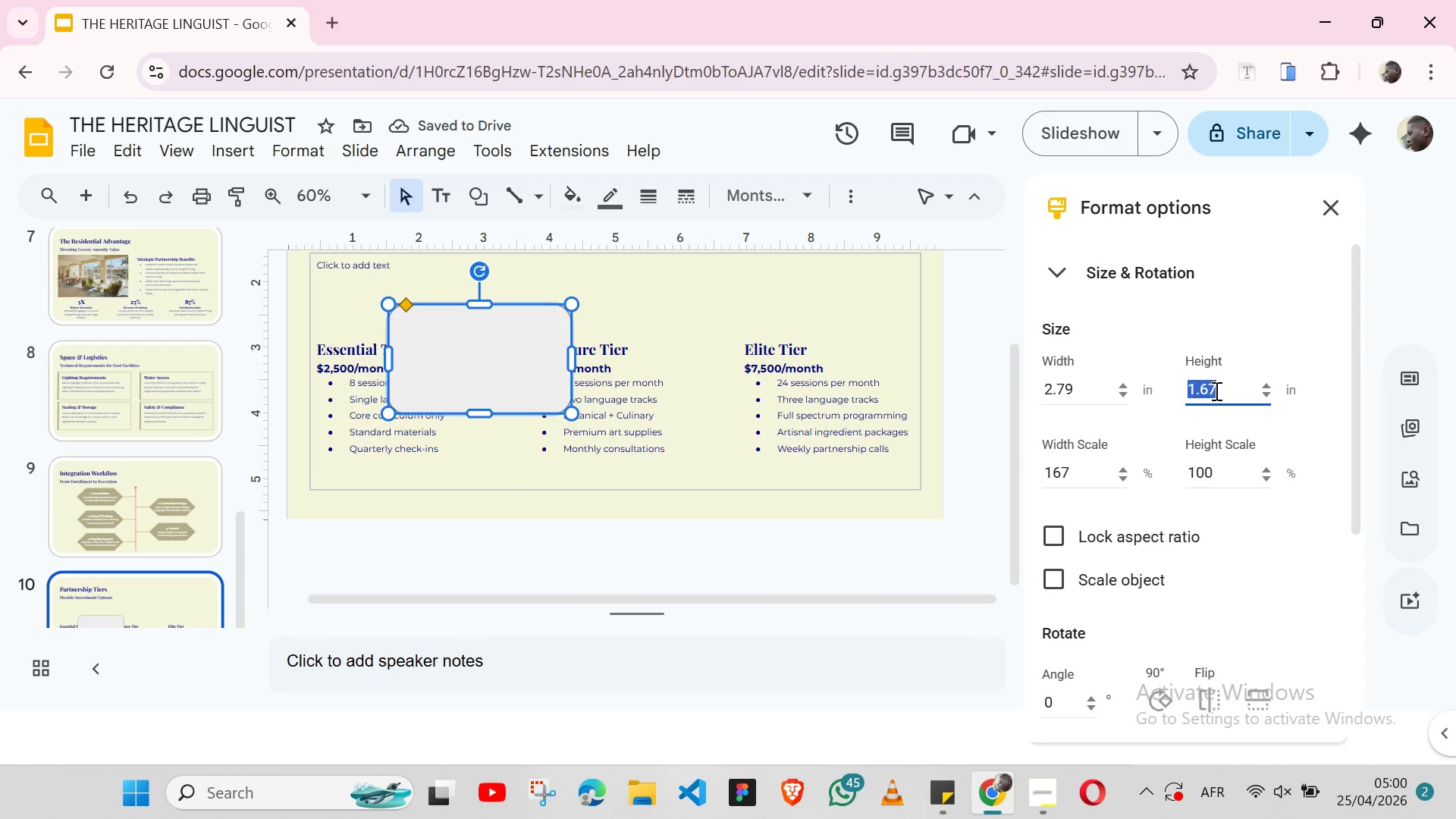 
key(2)
 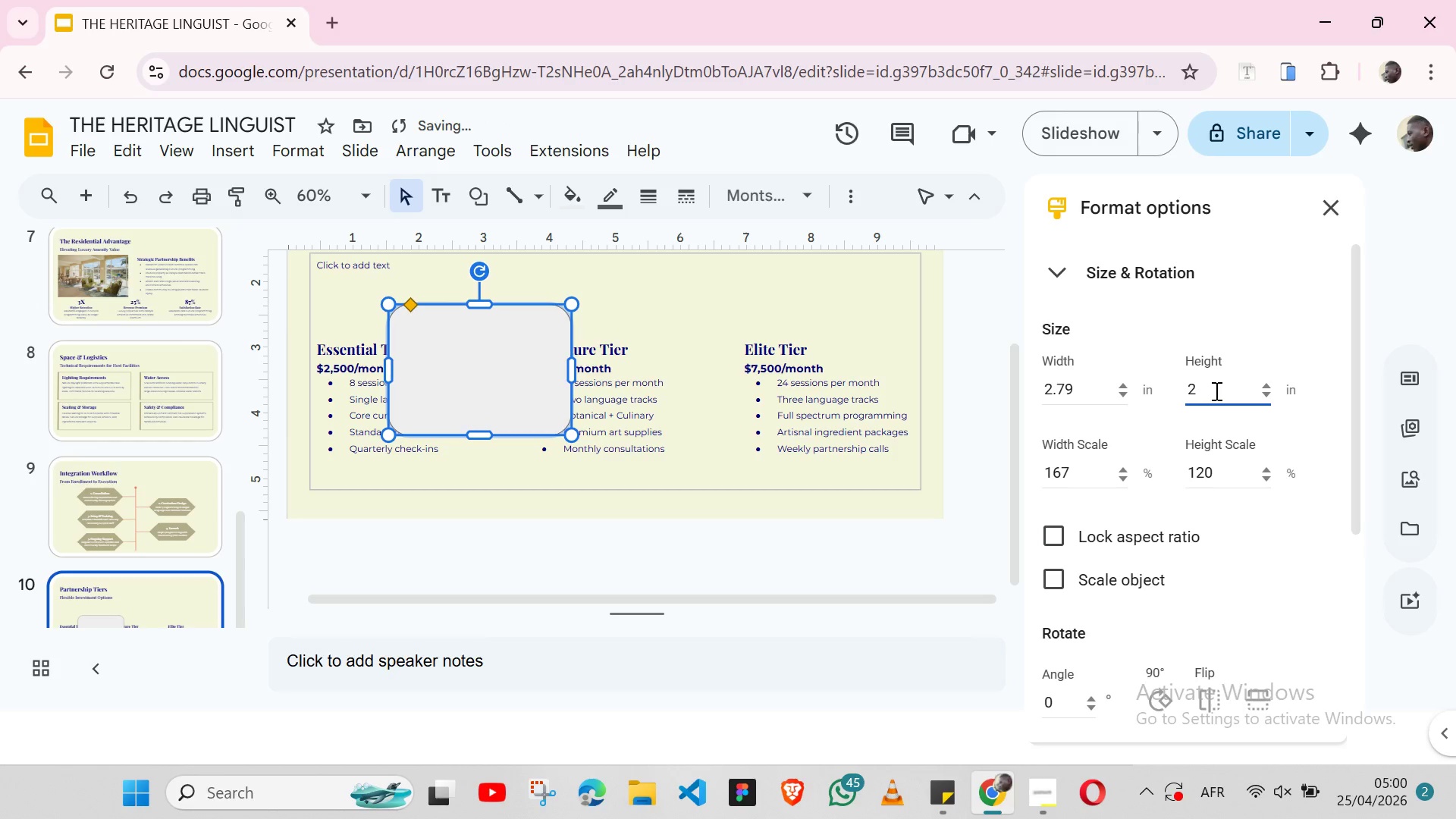 
key(Period)
 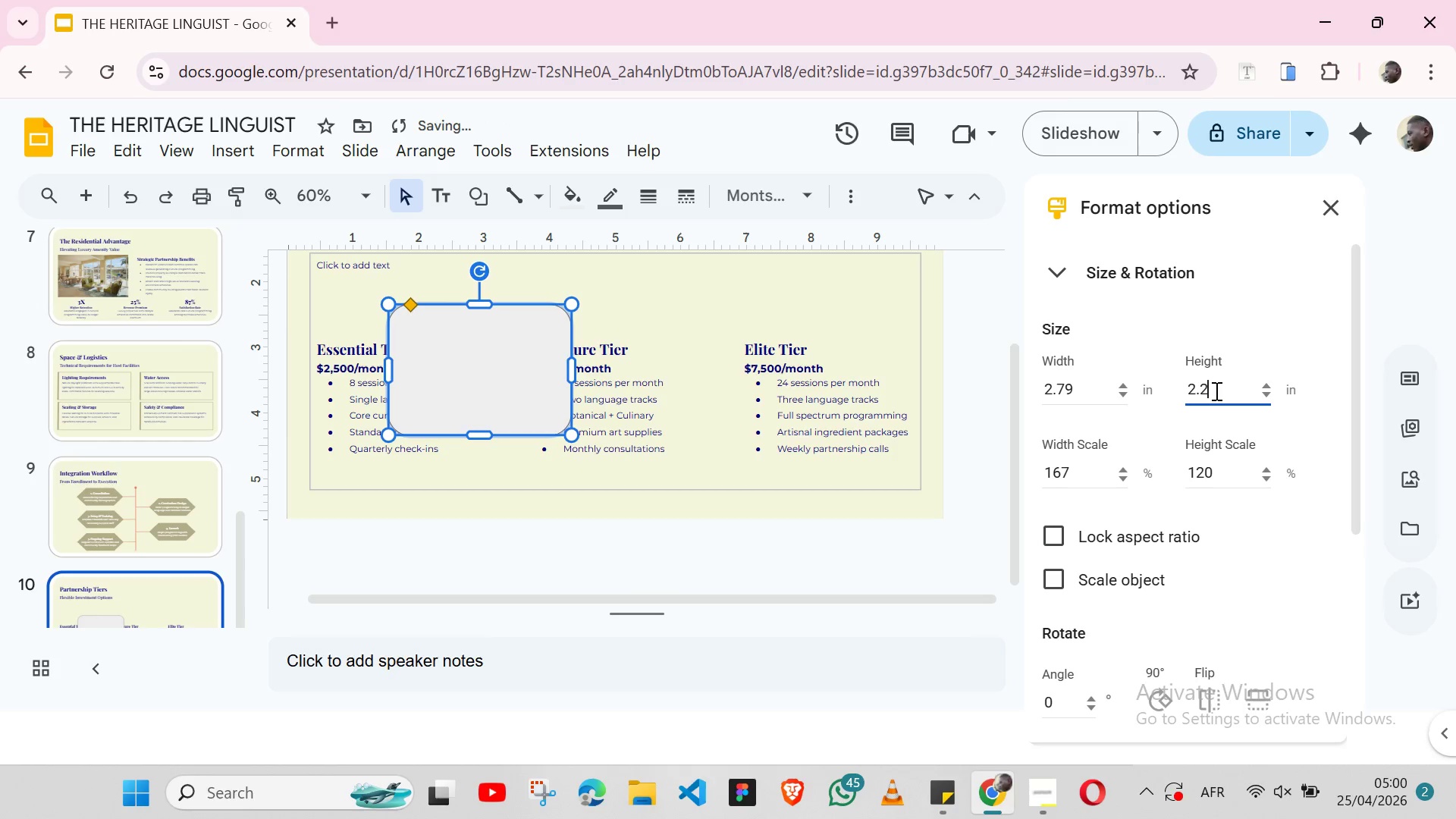 
key(2)
 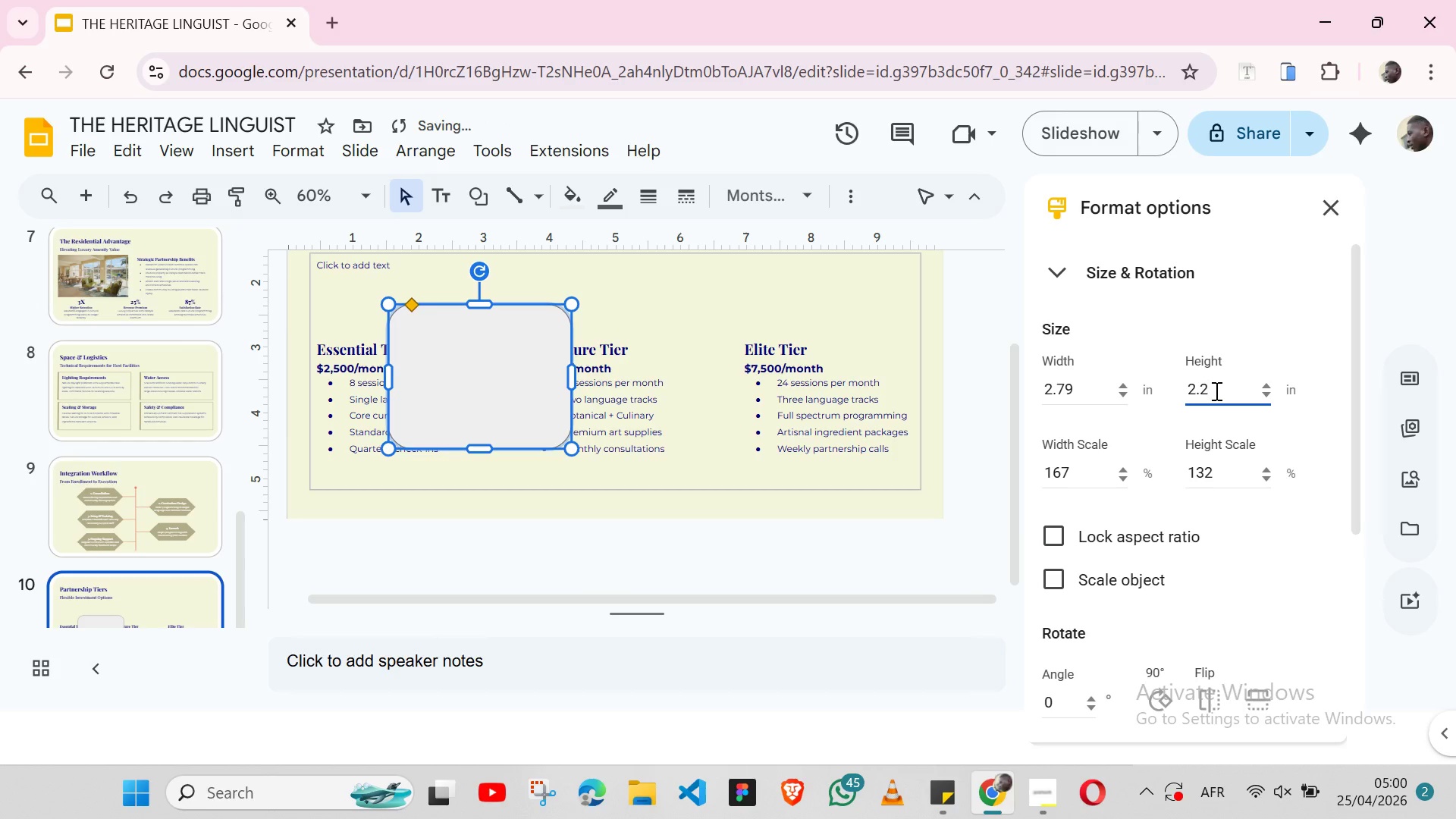 
key(Enter)
 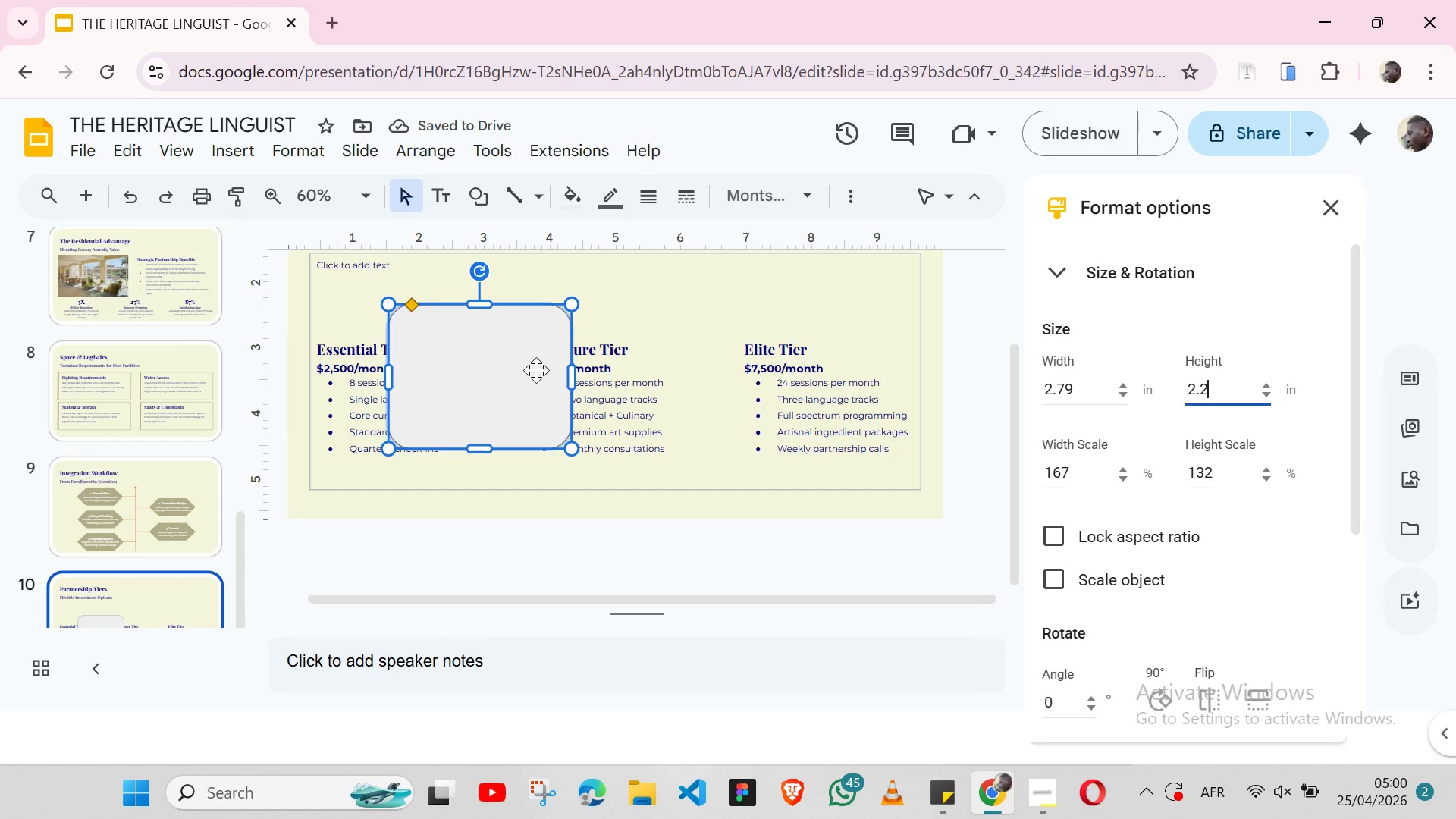 
left_click_drag(start_coordinate=[536, 370], to_coordinate=[458, 388])
 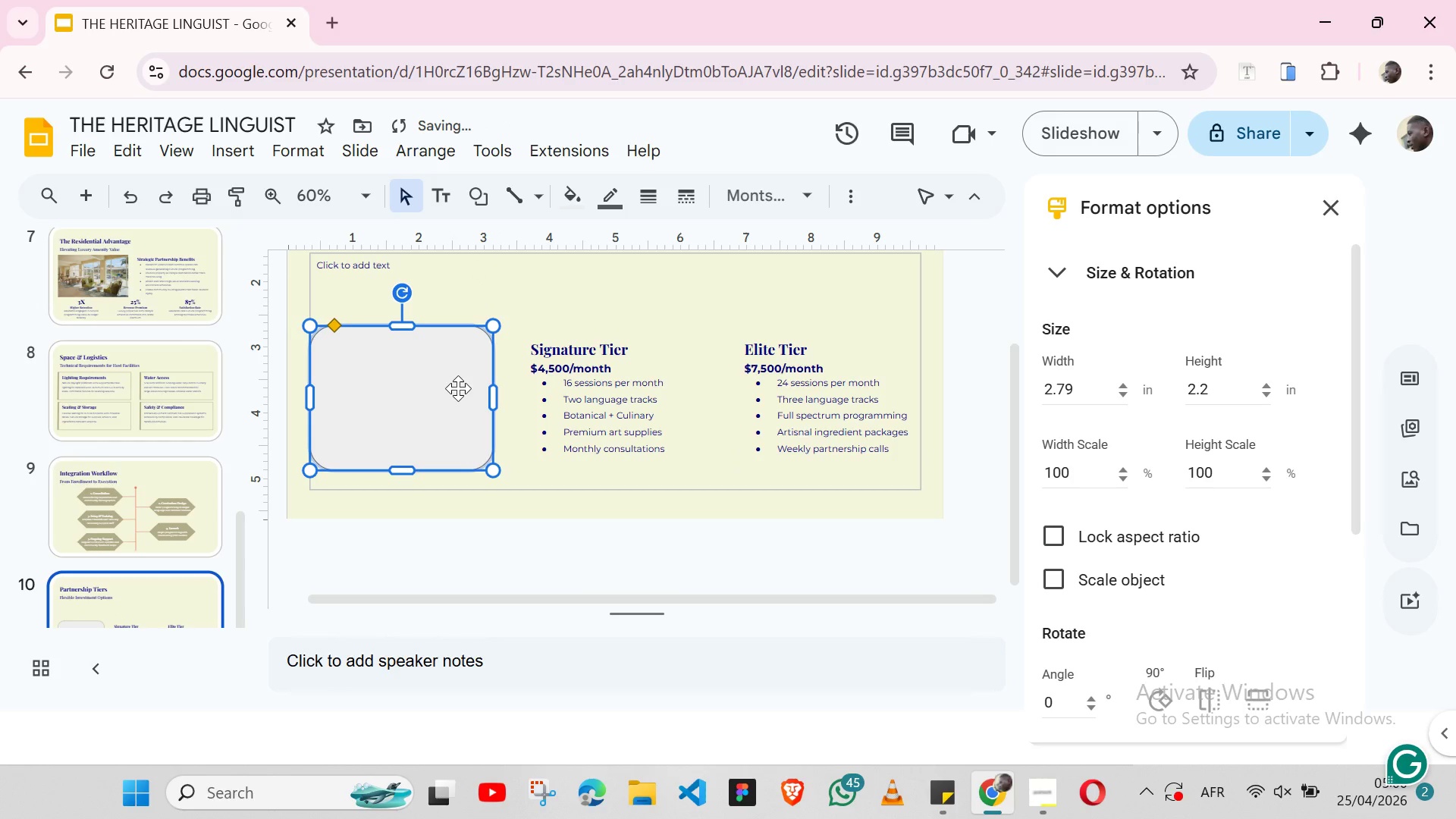 
key(Control+ArrowDown)
 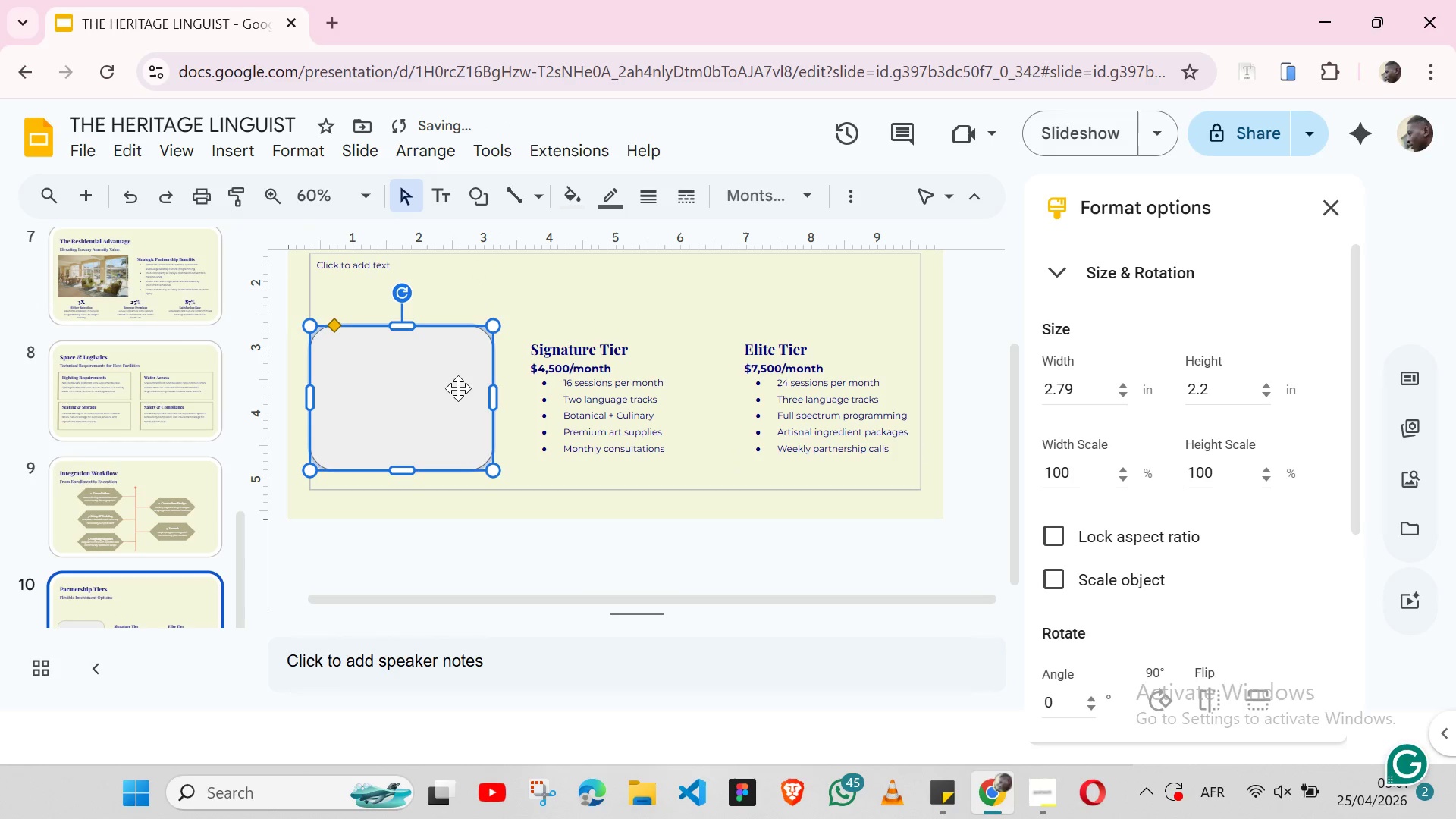 
key(Control+ArrowDown)
 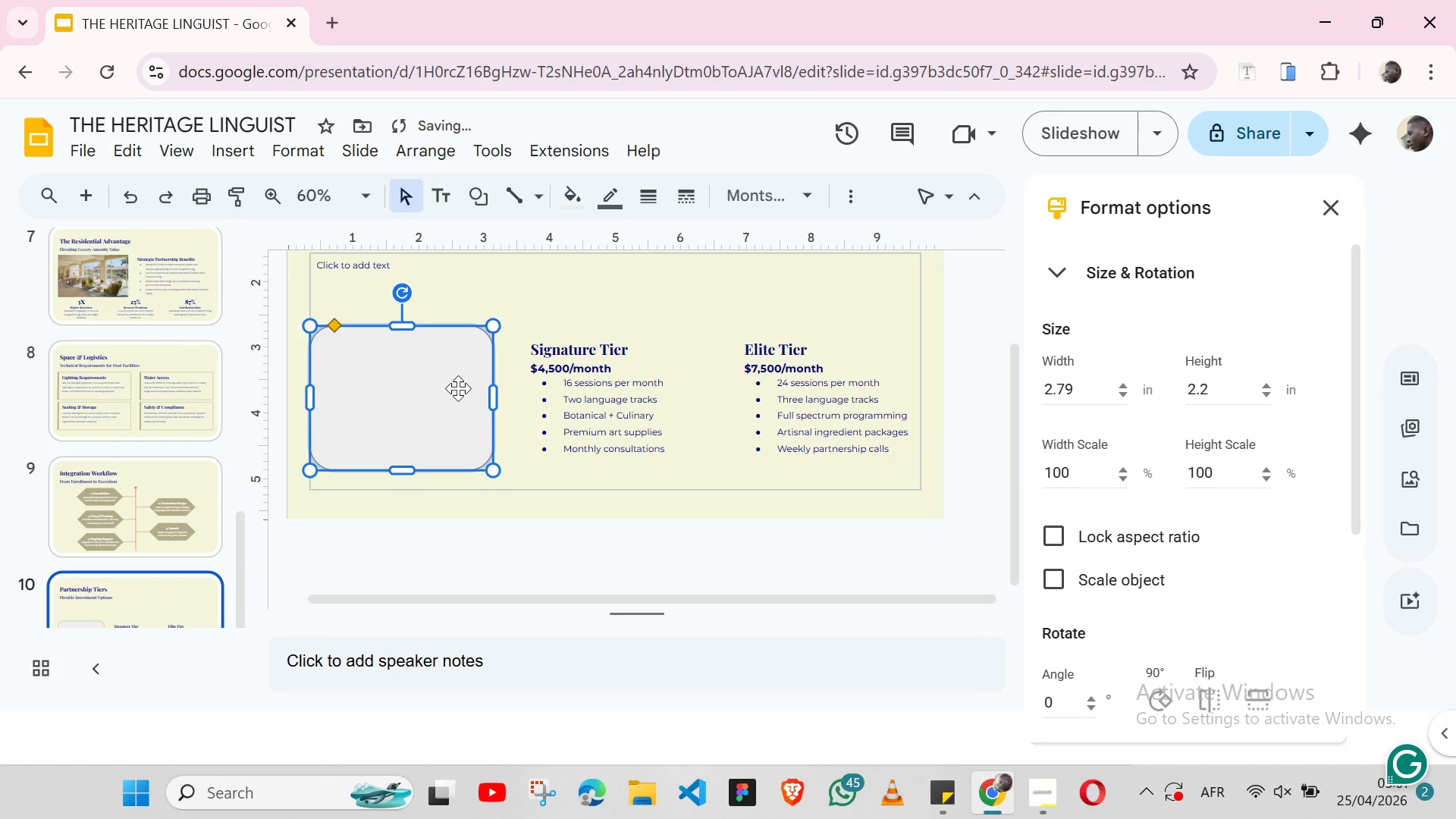 
key(Control+ArrowDown)
 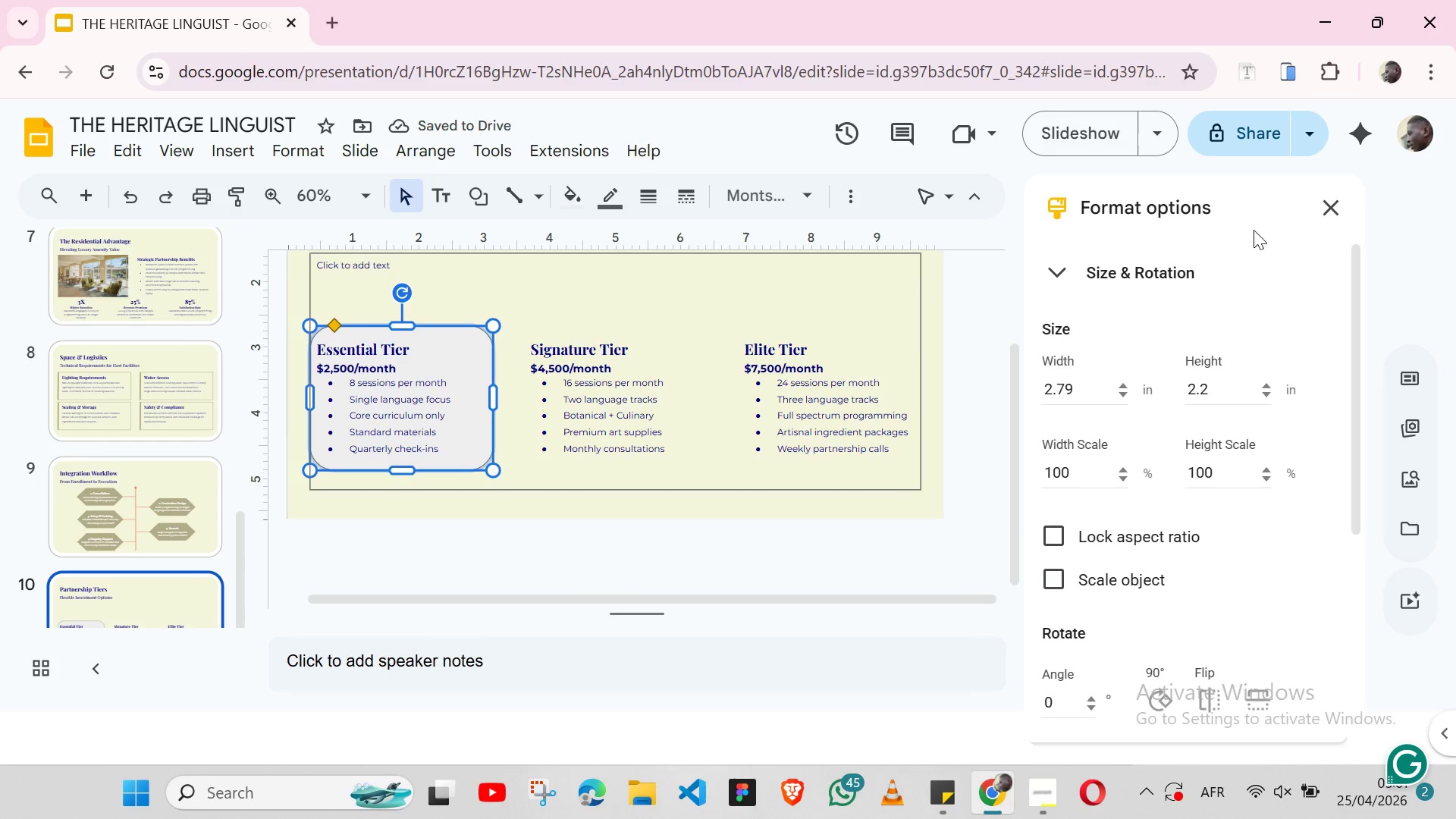 
left_click([1326, 221])
 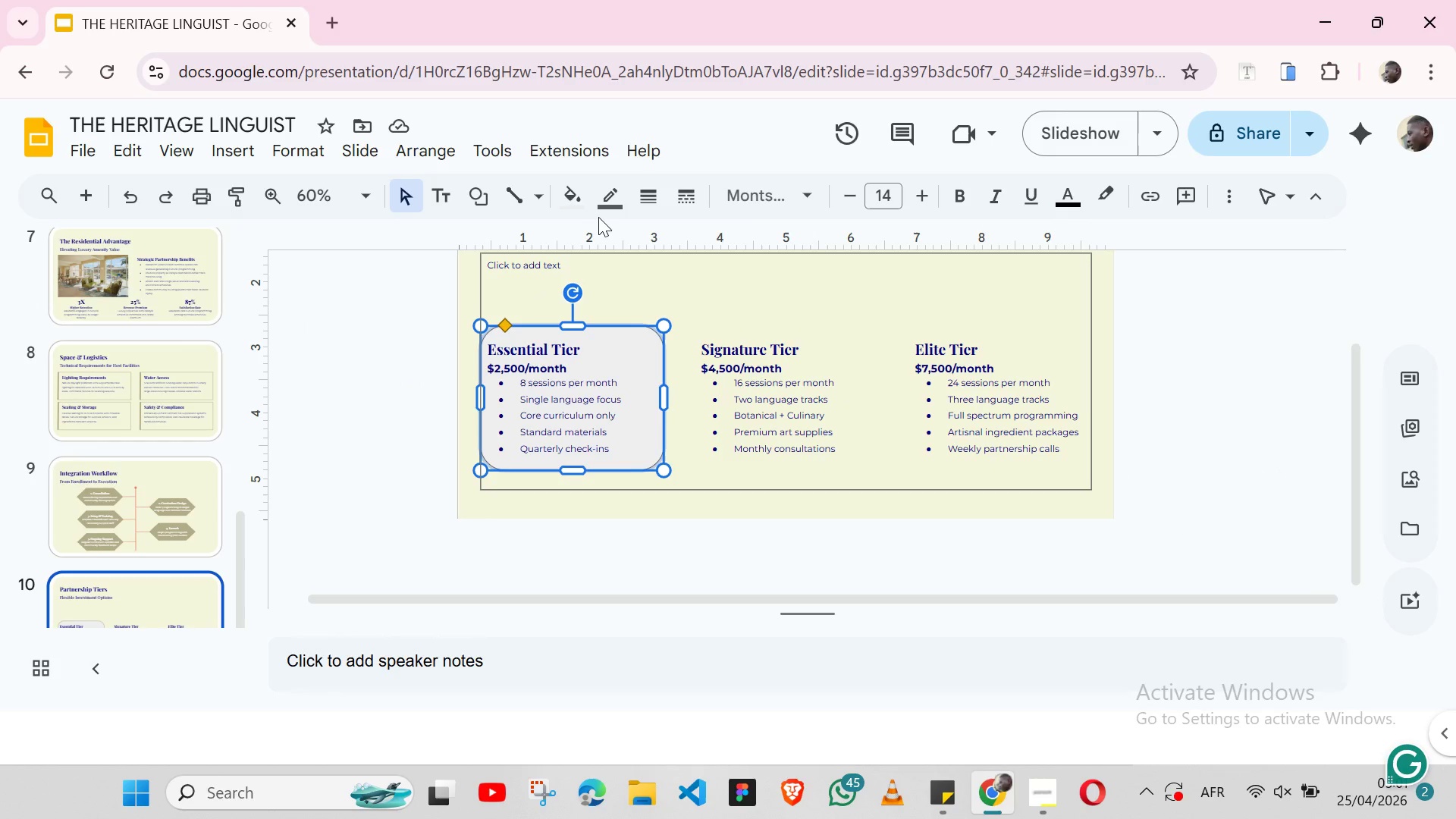 
left_click([613, 210])
 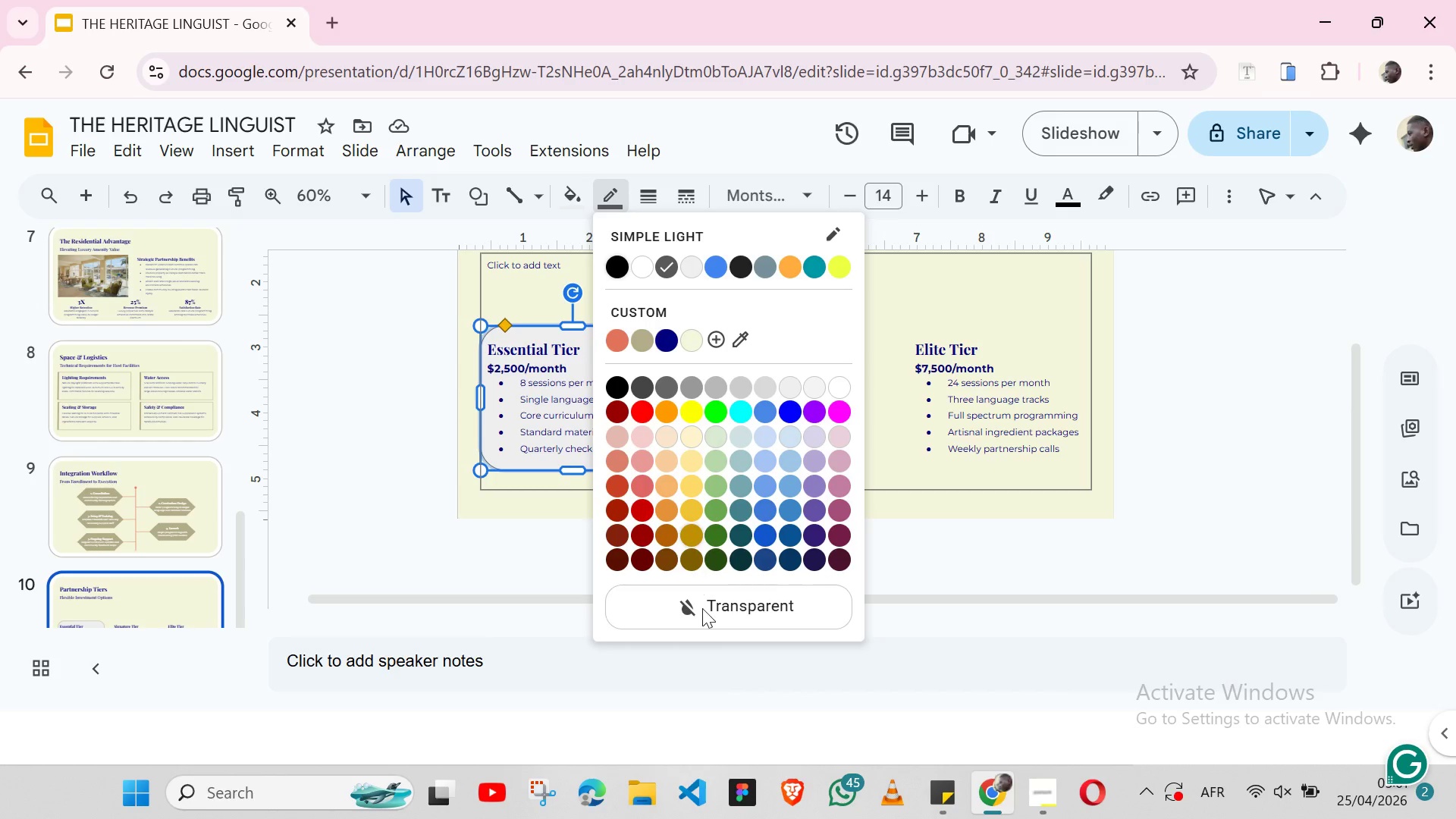 
left_click([702, 608])
 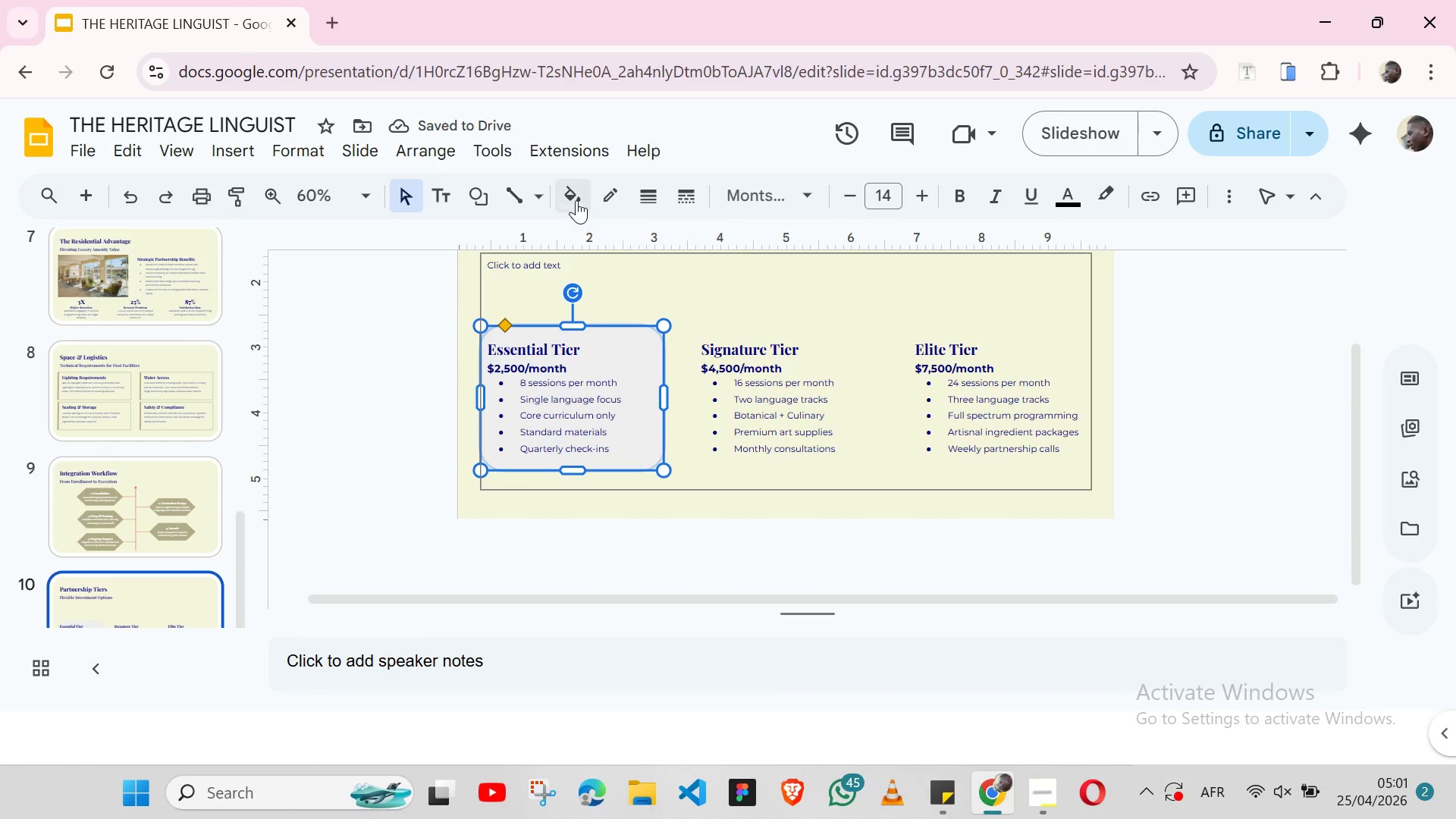 
left_click([576, 200])
 